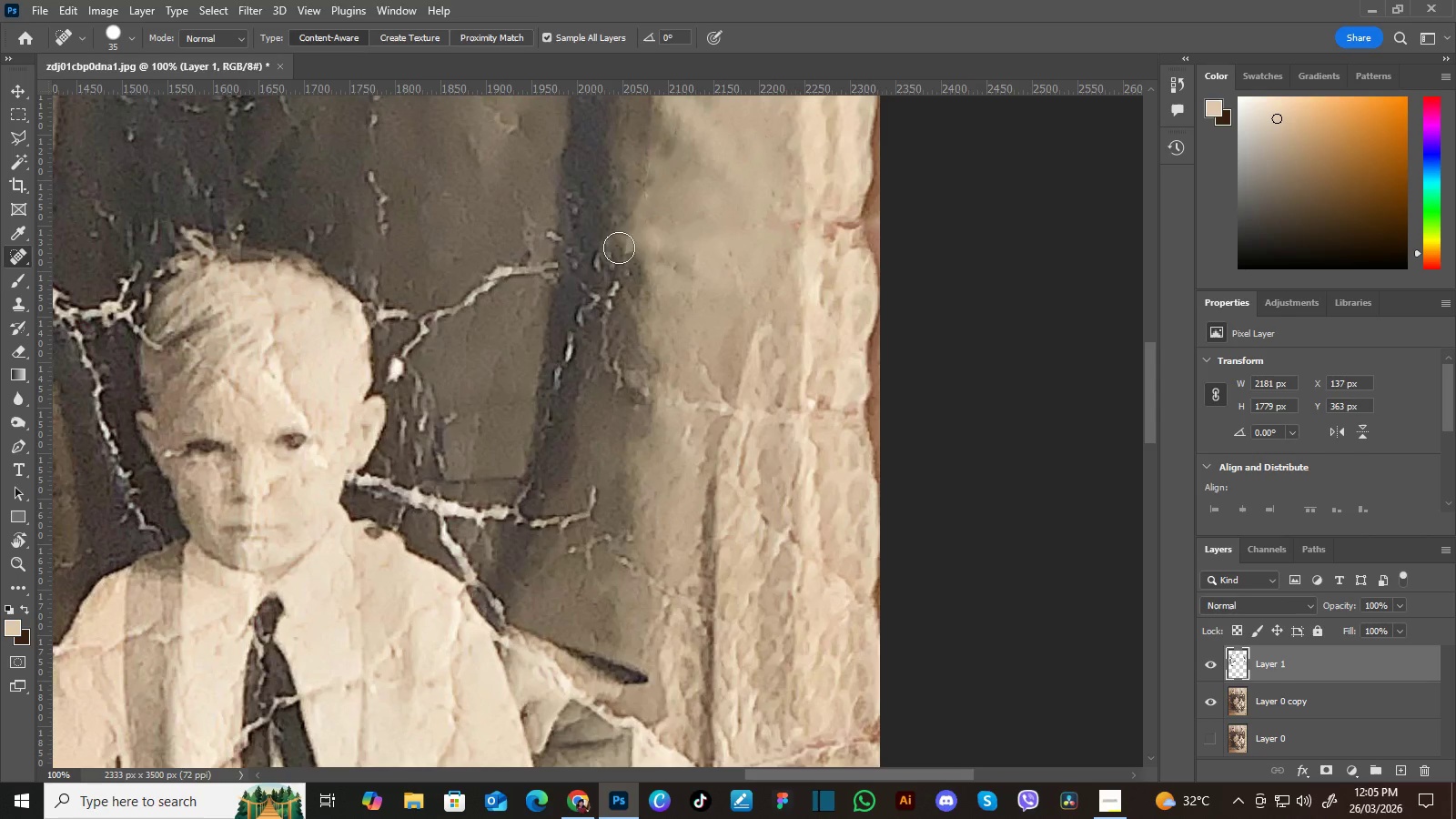 
hold_key(key=Space, duration=0.45)
 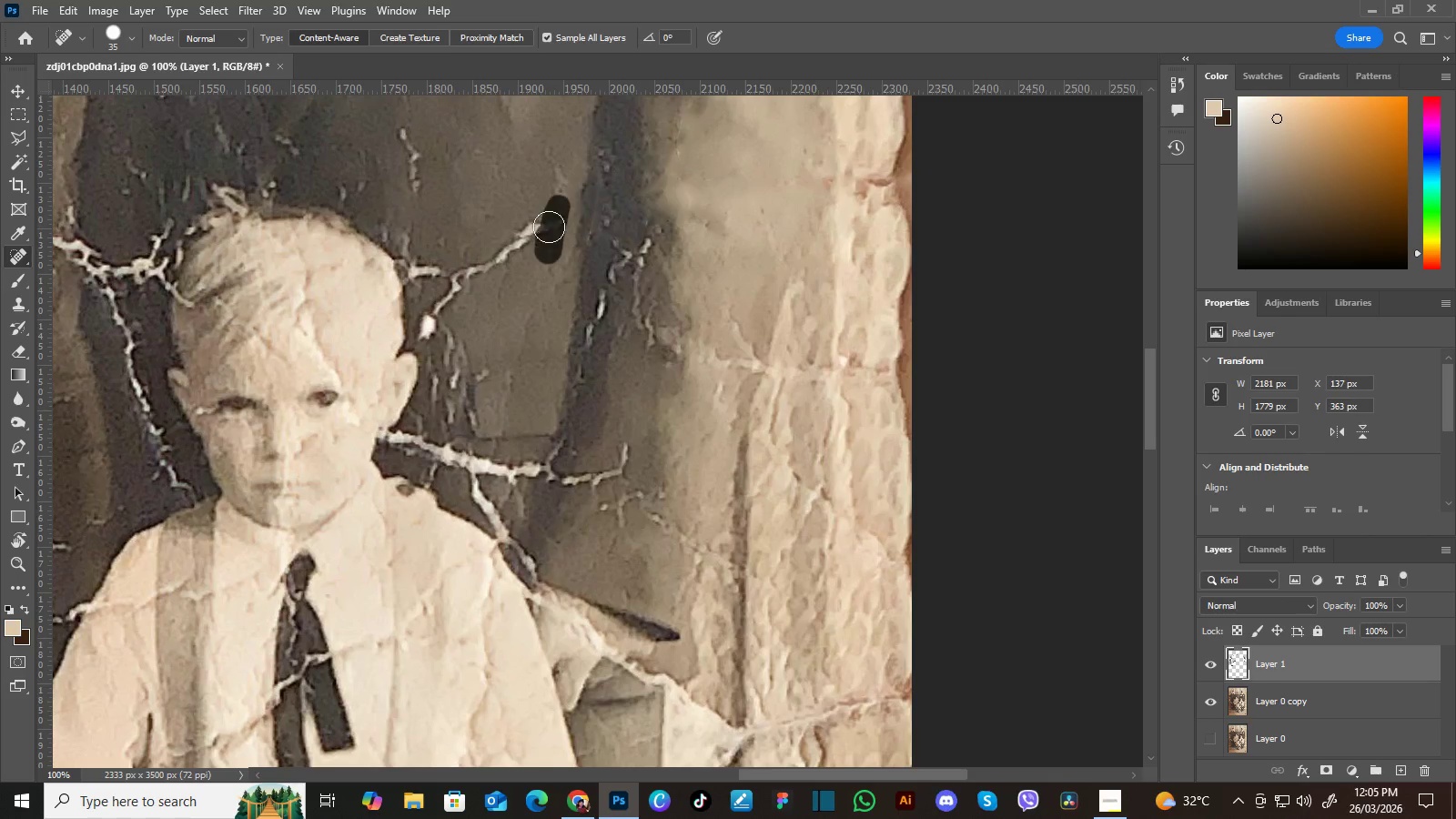 
left_click_drag(start_coordinate=[520, 250], to_coordinate=[551, 207])
 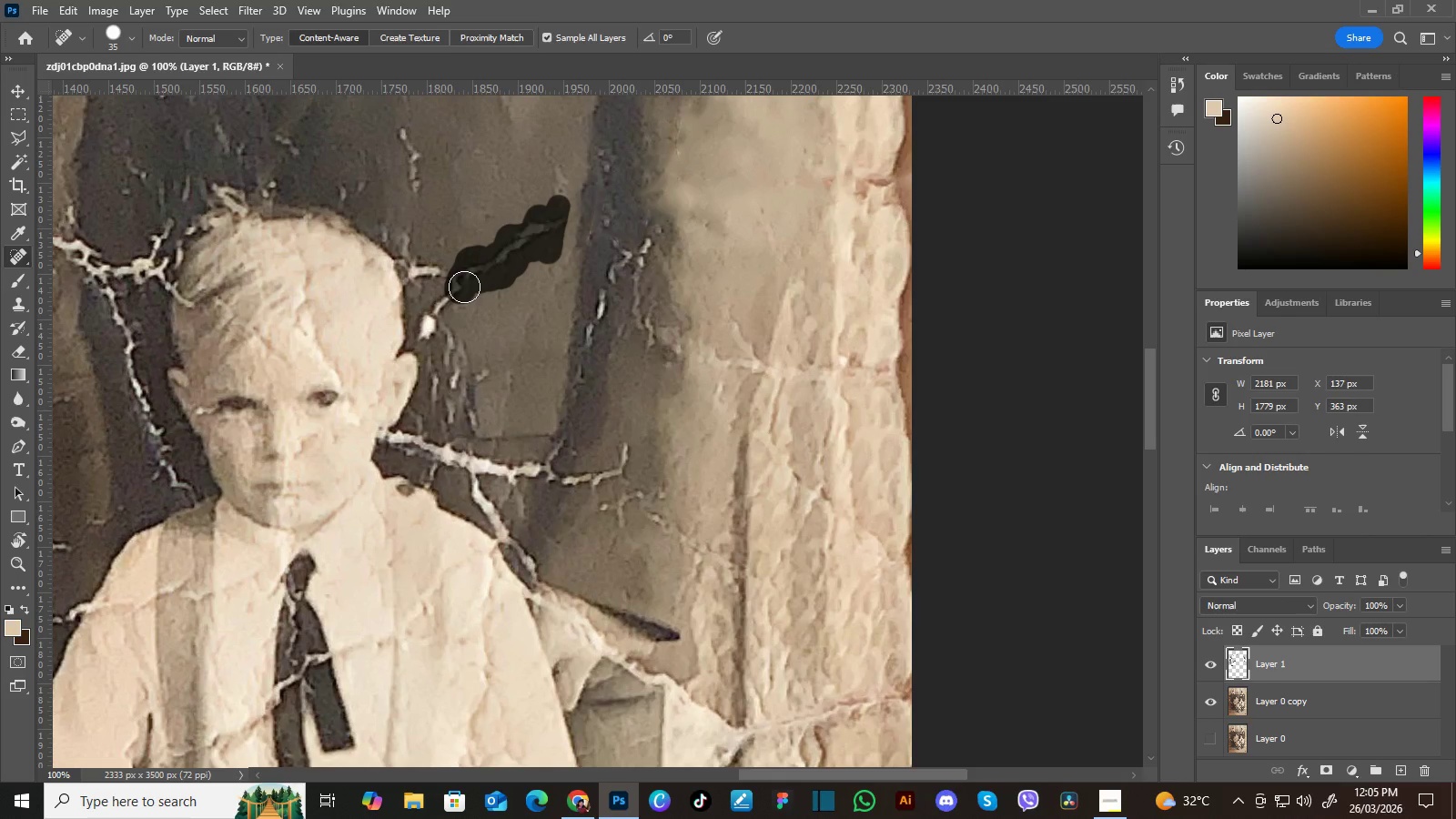 
hold_key(key=Space, duration=0.53)
 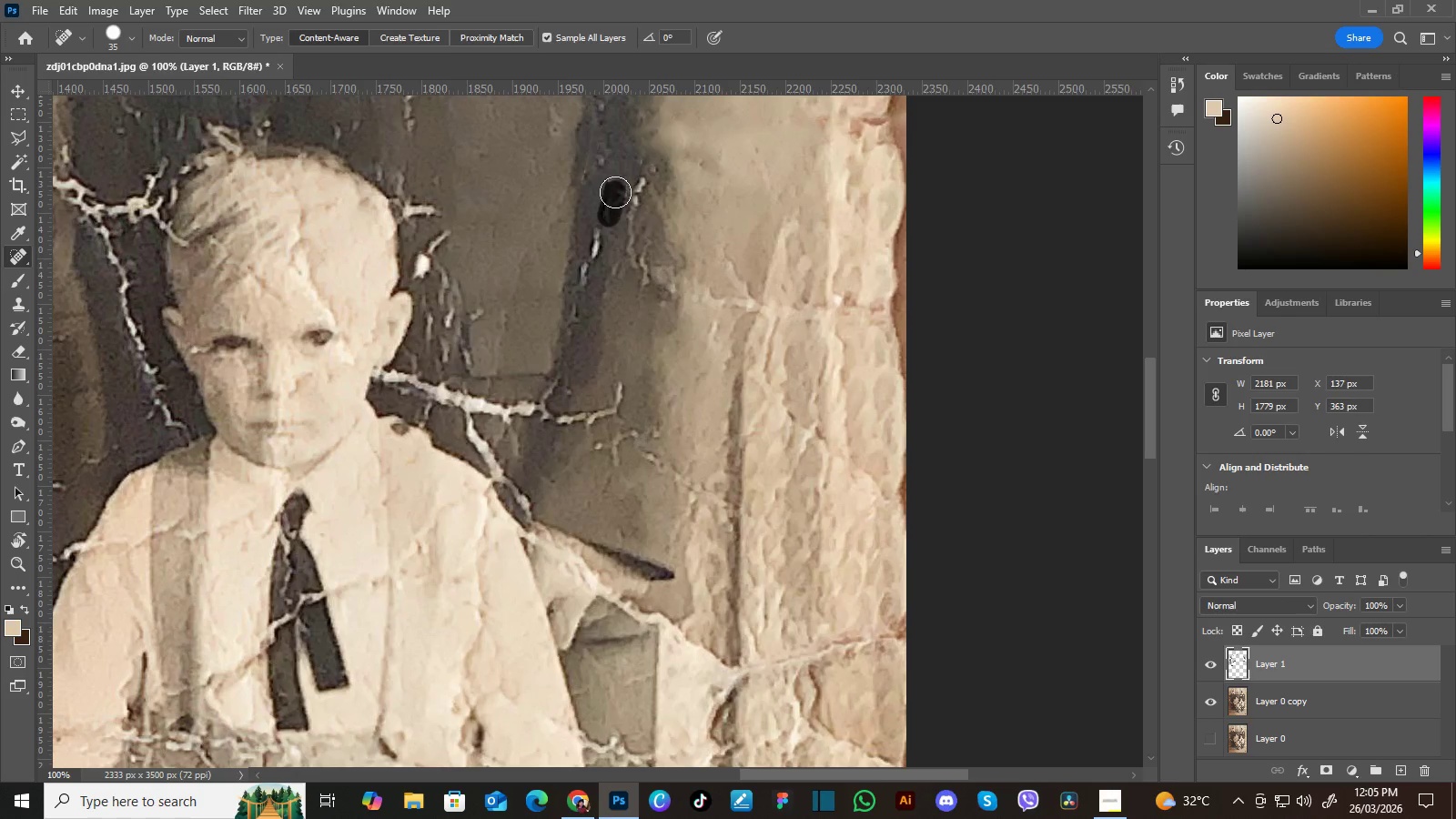 
left_click_drag(start_coordinate=[542, 305], to_coordinate=[537, 244])
 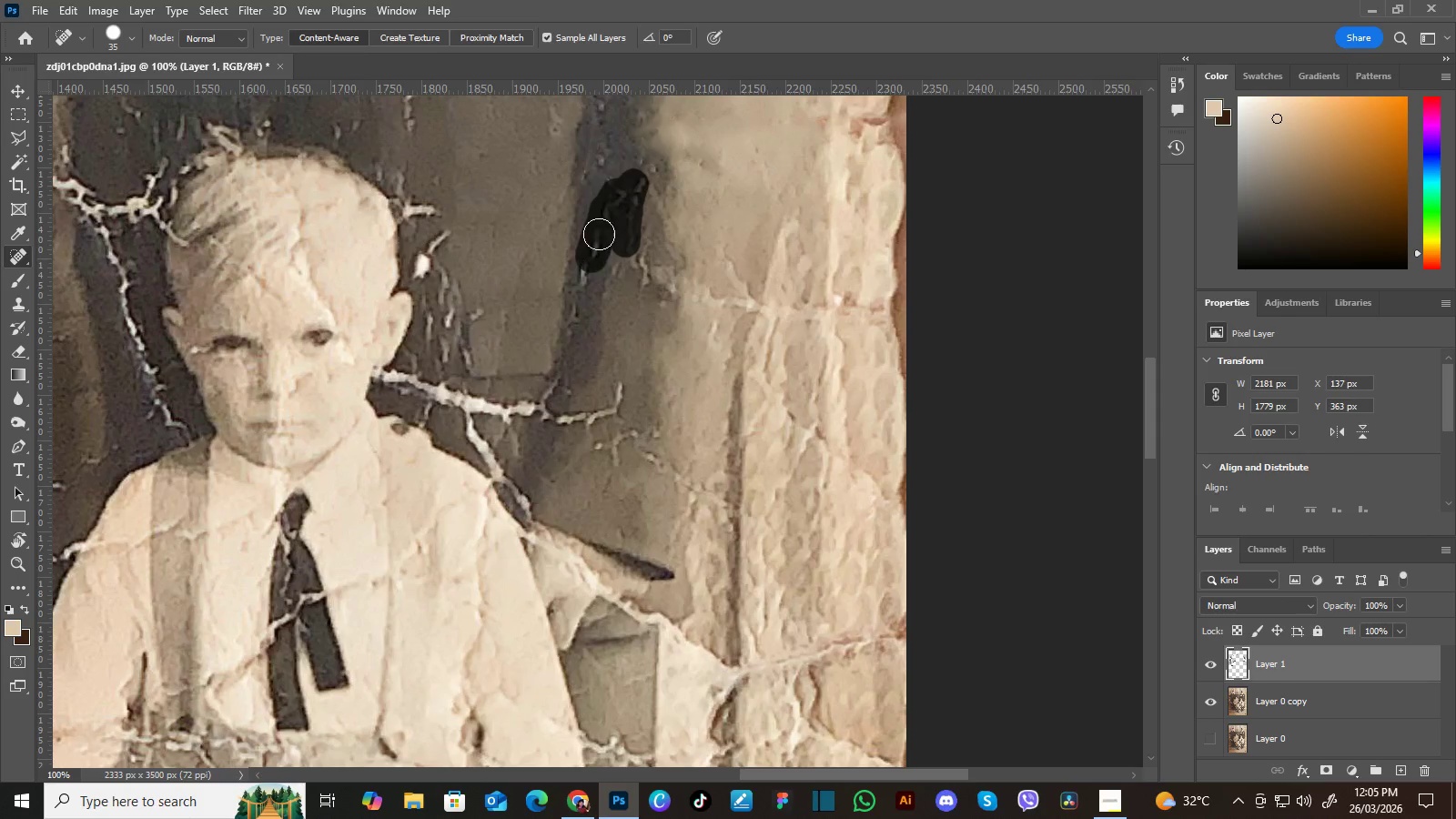 
hold_key(key=Space, duration=0.61)
 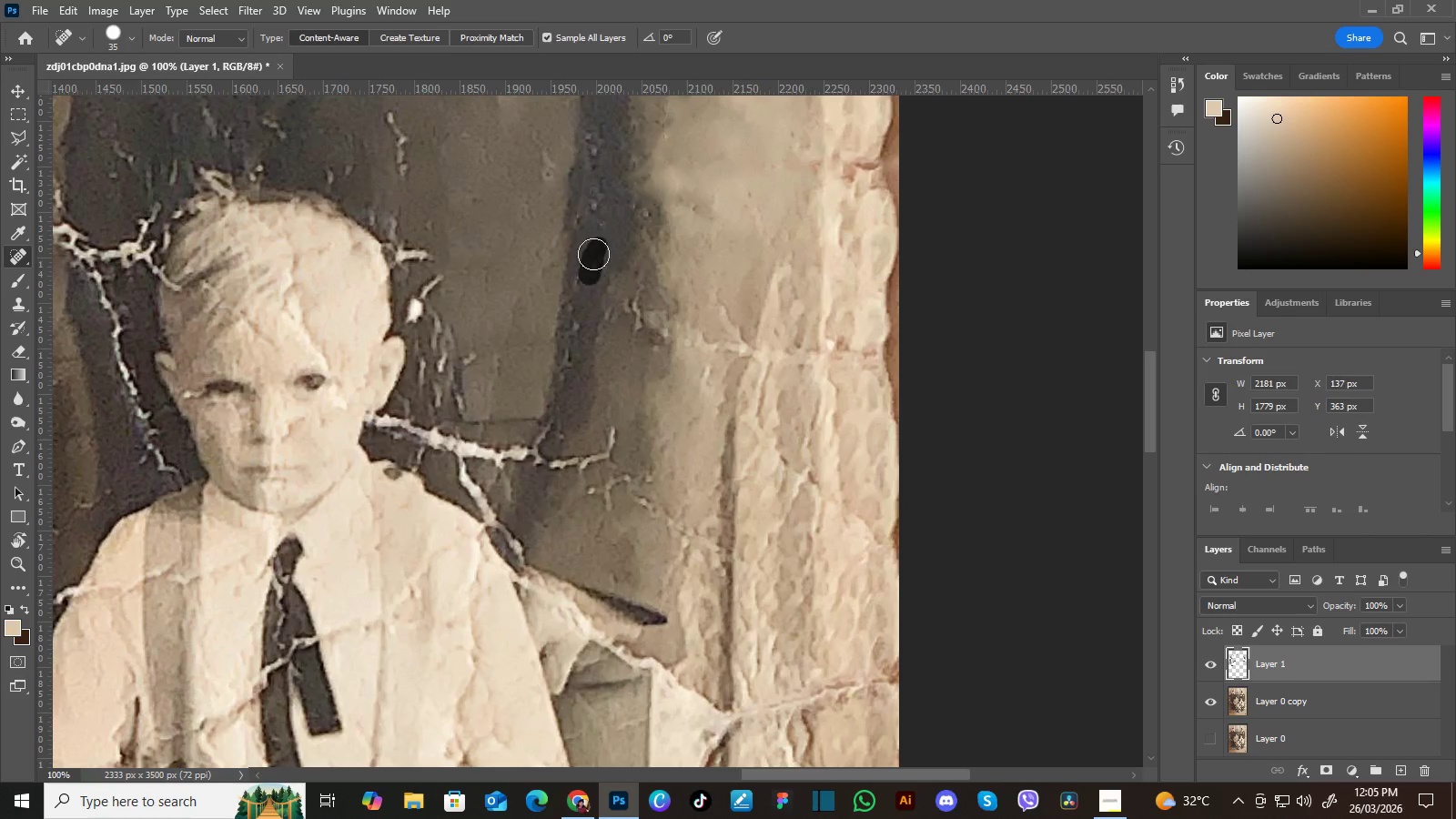 
left_click_drag(start_coordinate=[624, 244], to_coordinate=[617, 288])
 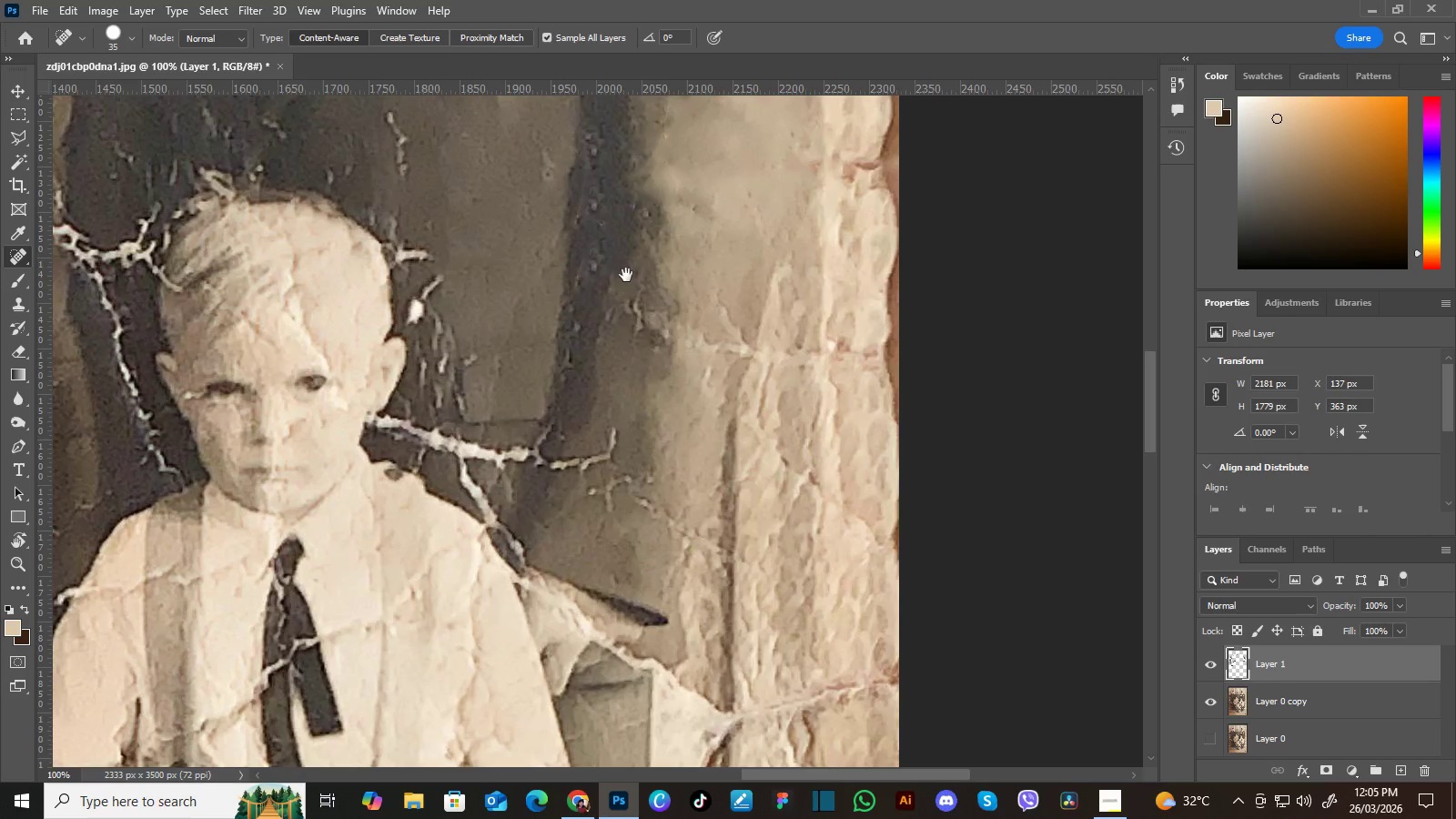 
hold_key(key=Space, duration=1.64)
 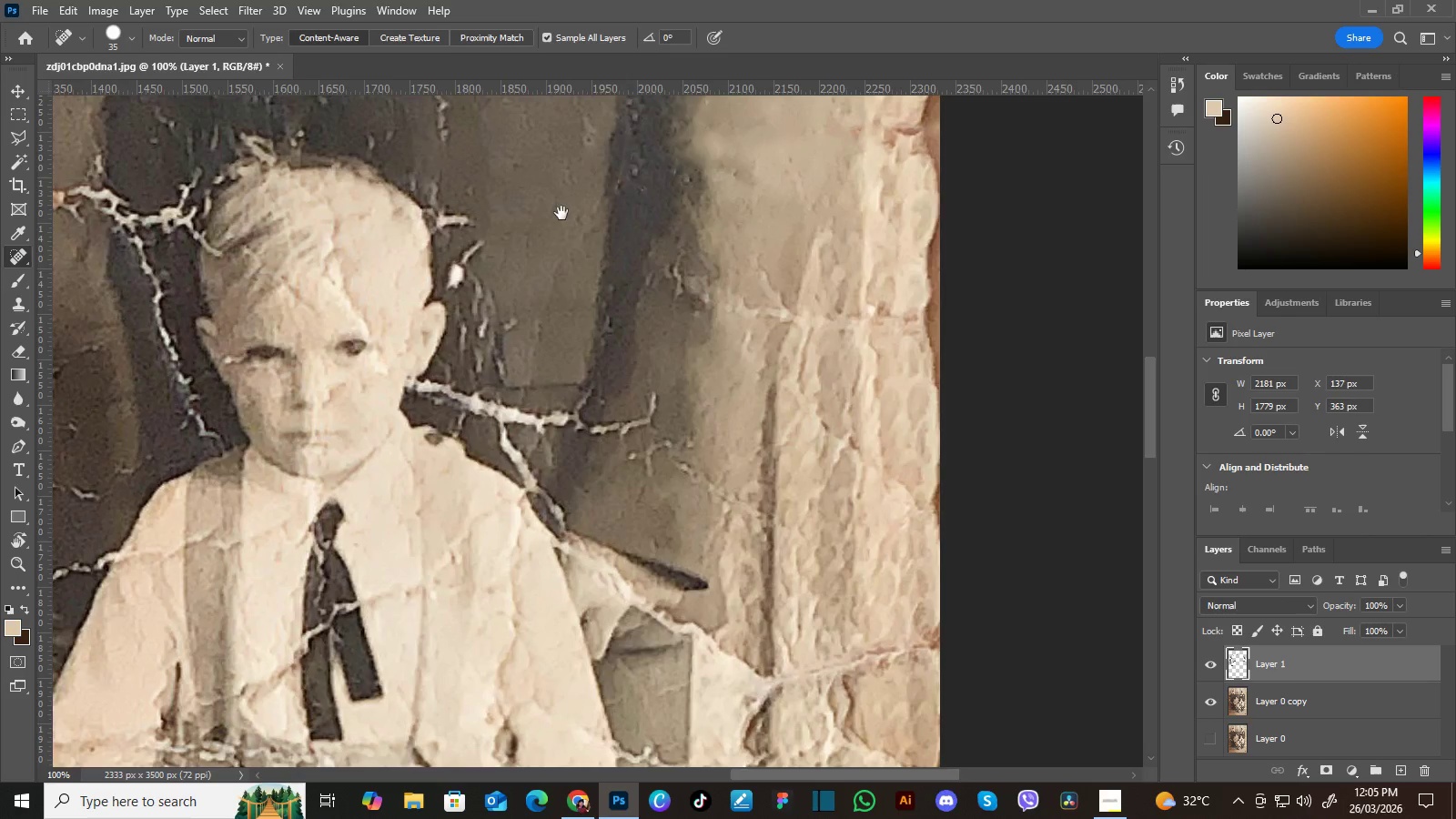 
hold_key(key=Space, duration=0.7)
 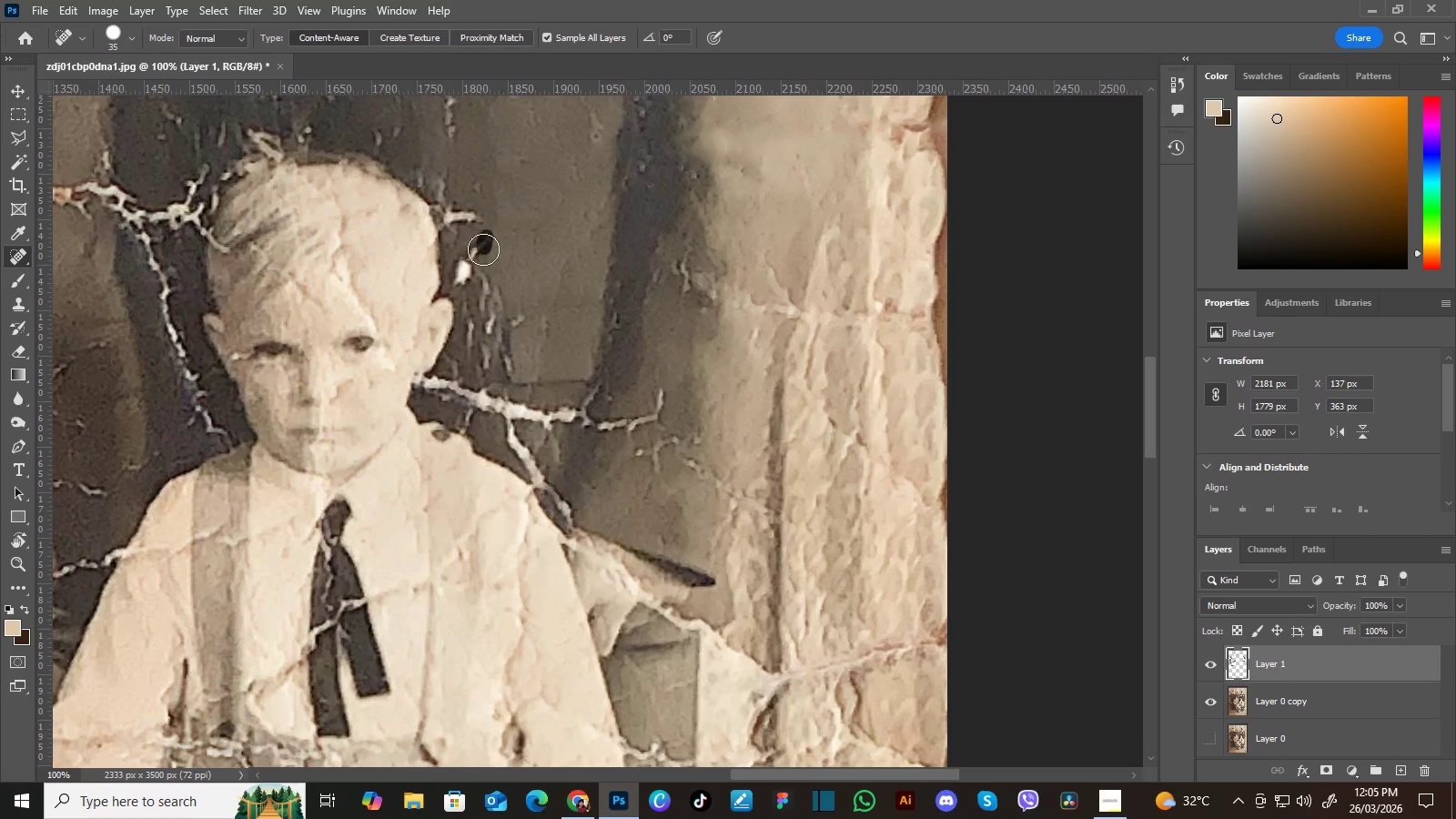 
left_click_drag(start_coordinate=[513, 251], to_coordinate=[561, 213])
 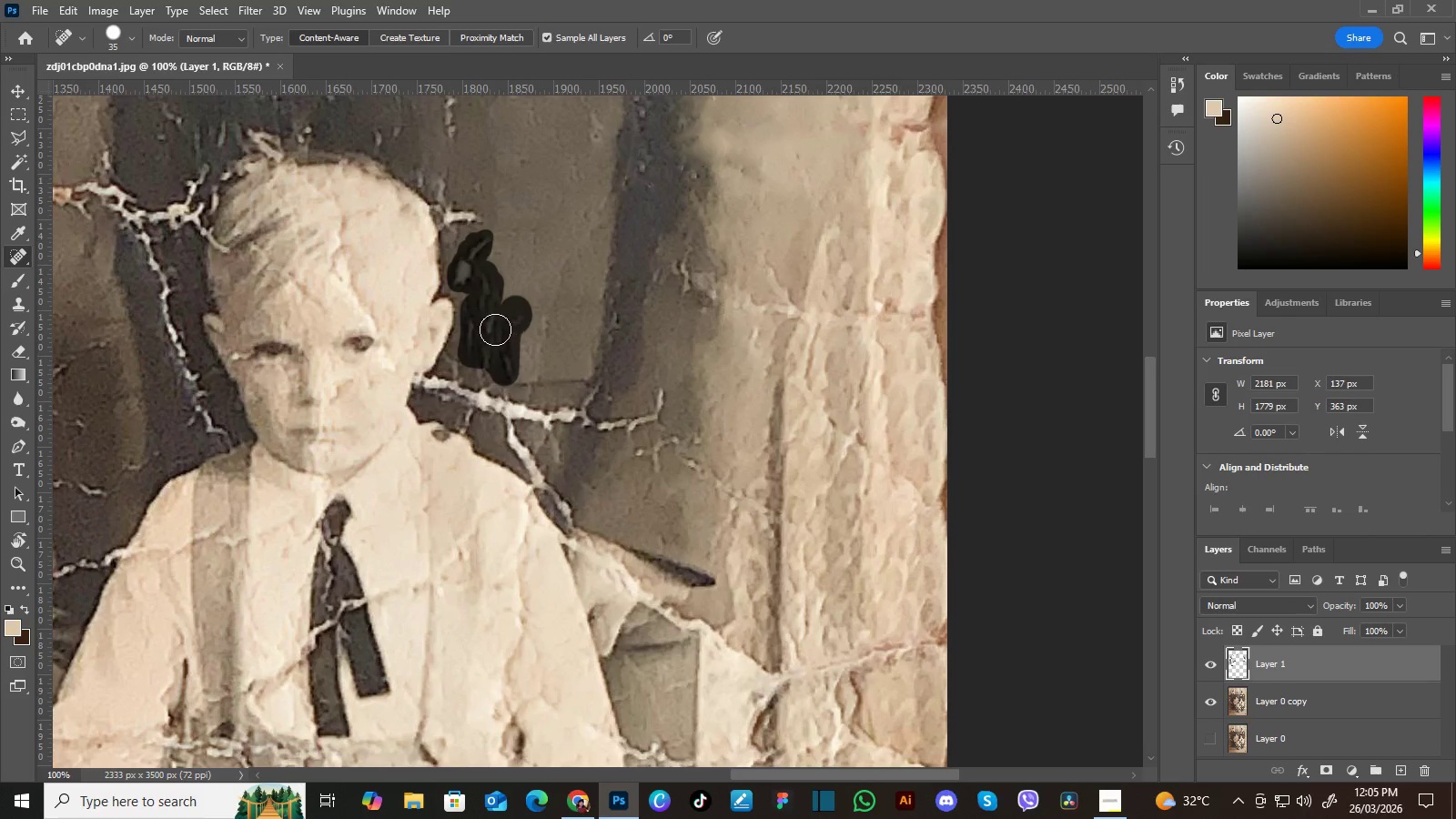 
wait(5.47)
 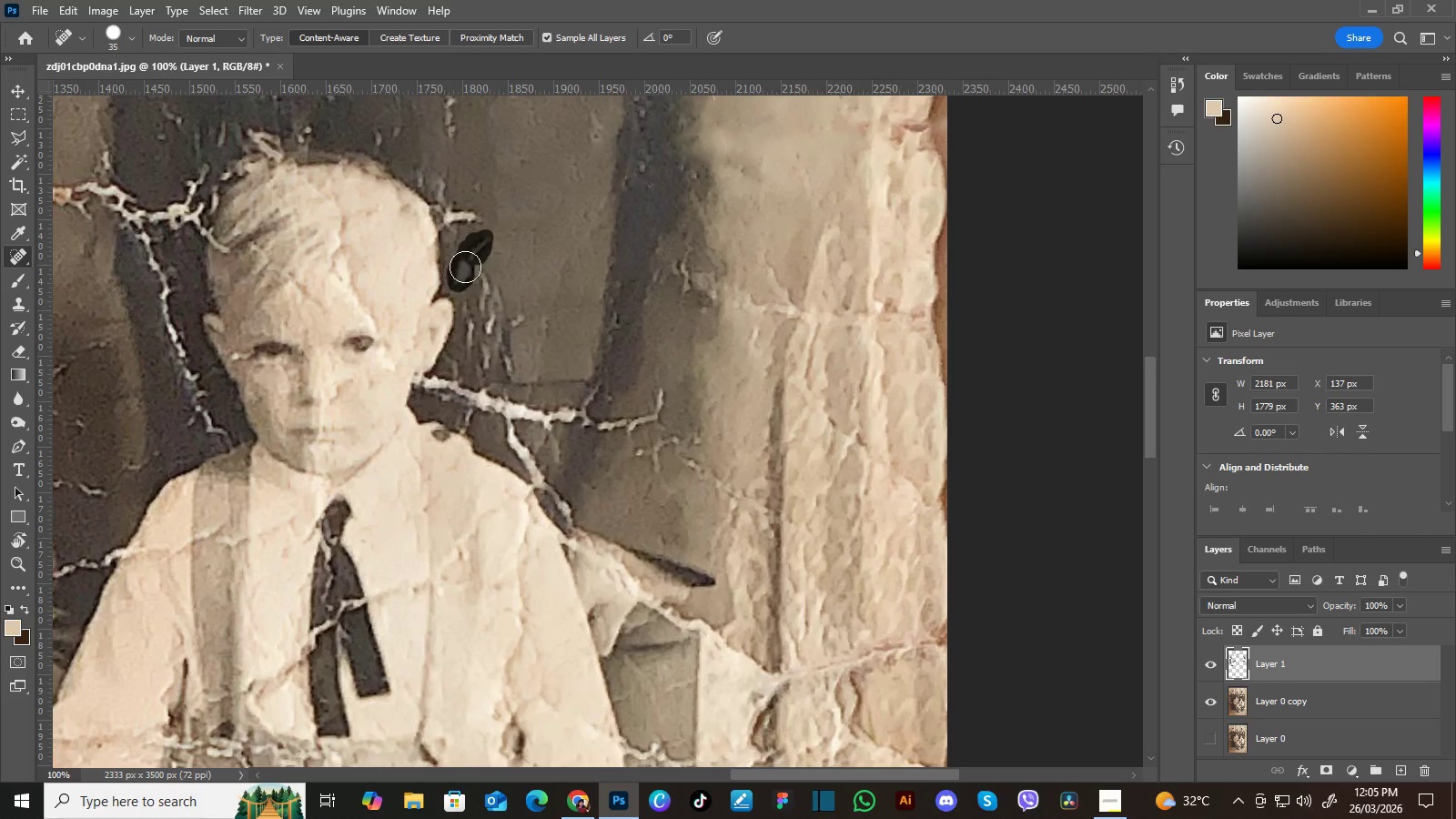 
hold_key(key=Space, duration=0.47)
 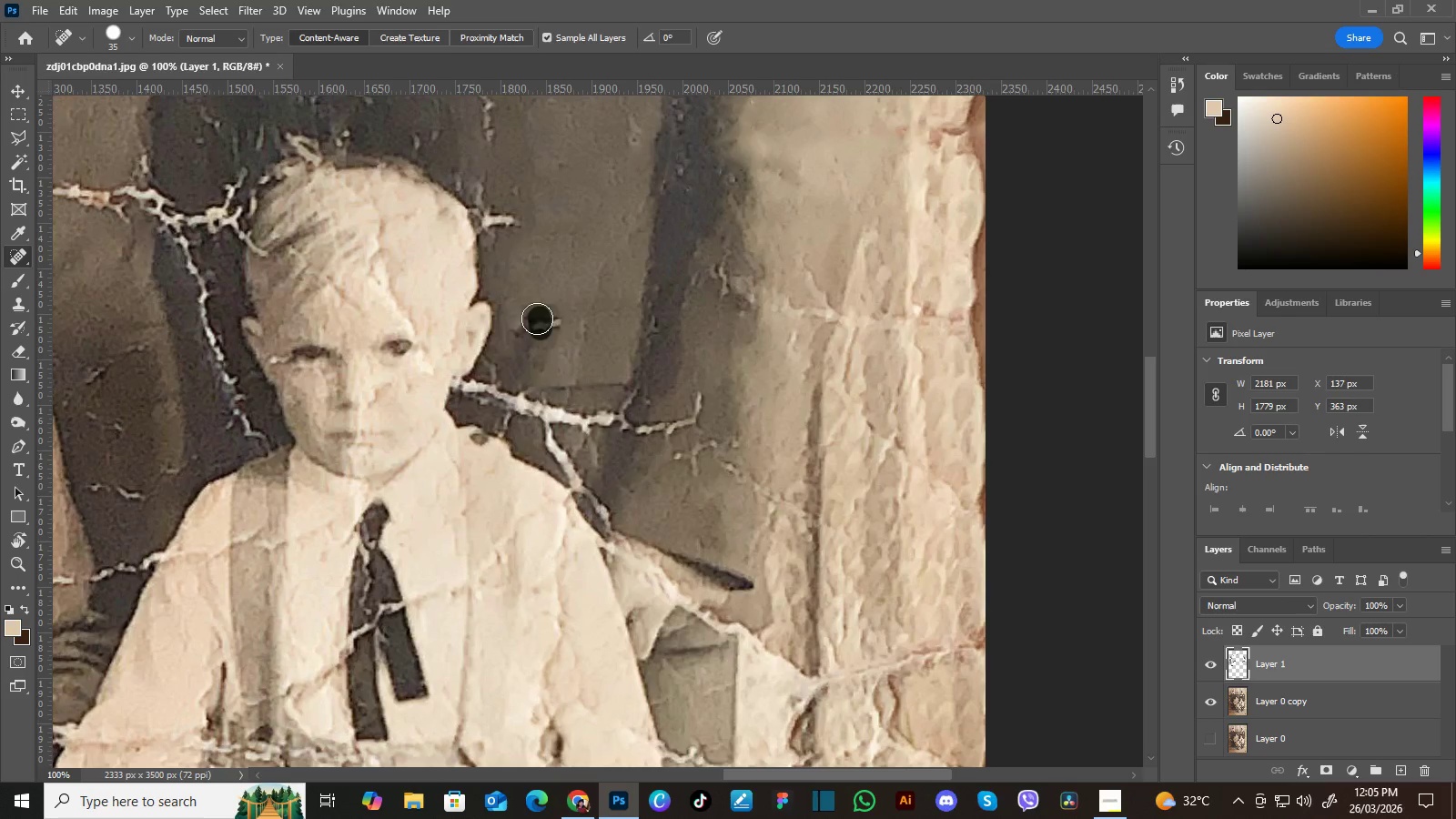 
left_click_drag(start_coordinate=[497, 264], to_coordinate=[535, 268])
 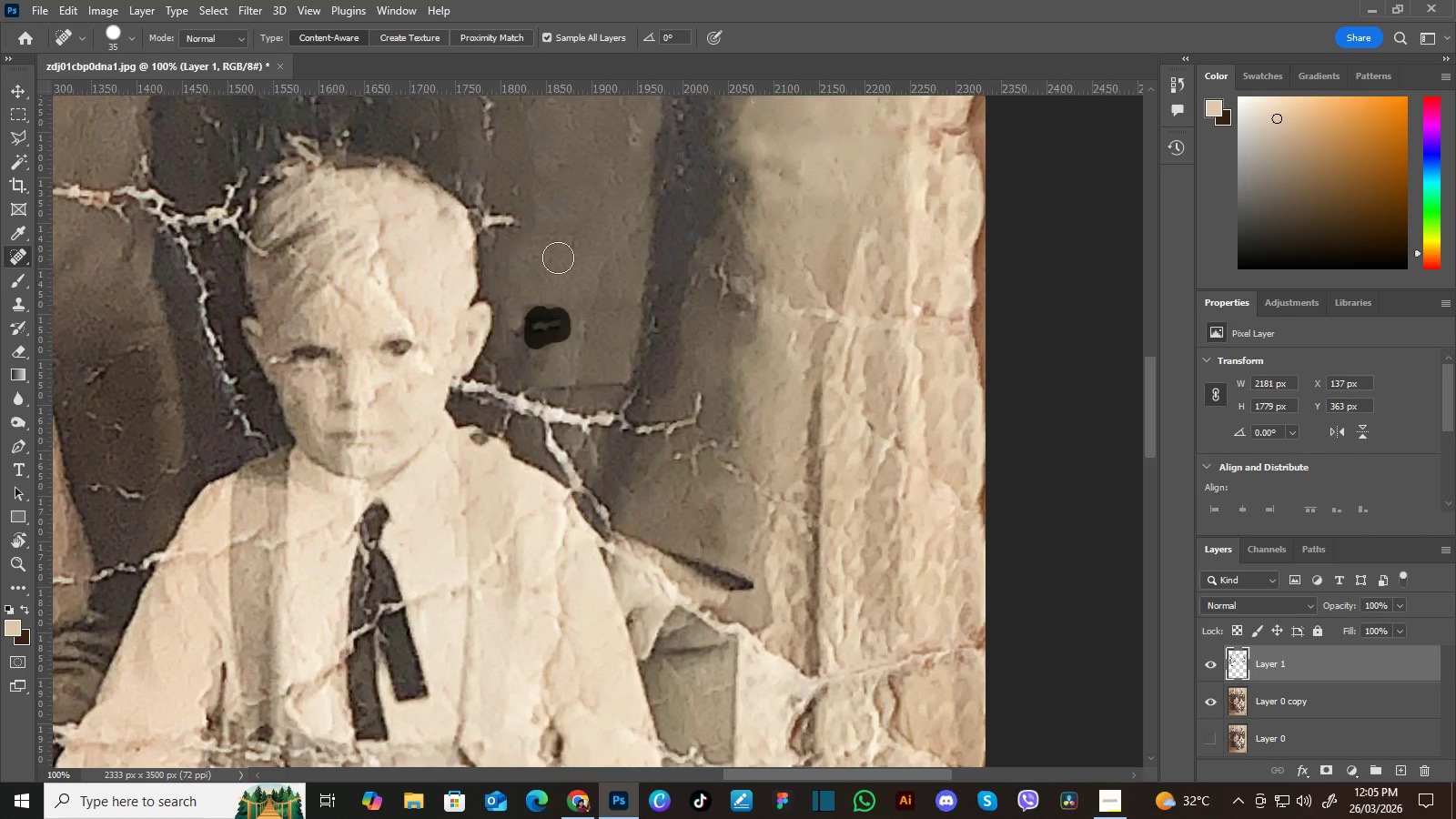 
hold_key(key=Space, duration=0.47)
 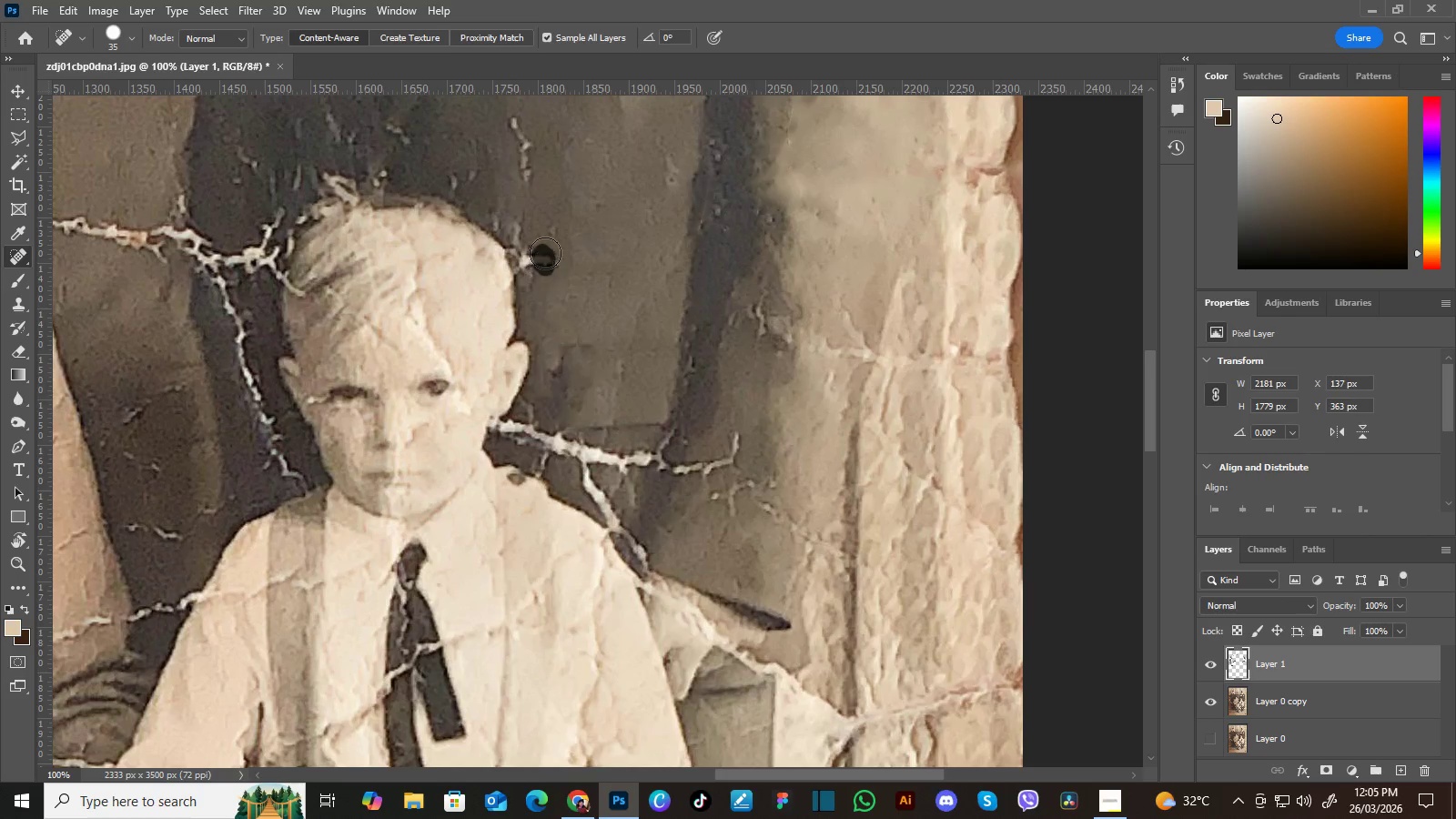 
left_click_drag(start_coordinate=[522, 267], to_coordinate=[559, 308])
 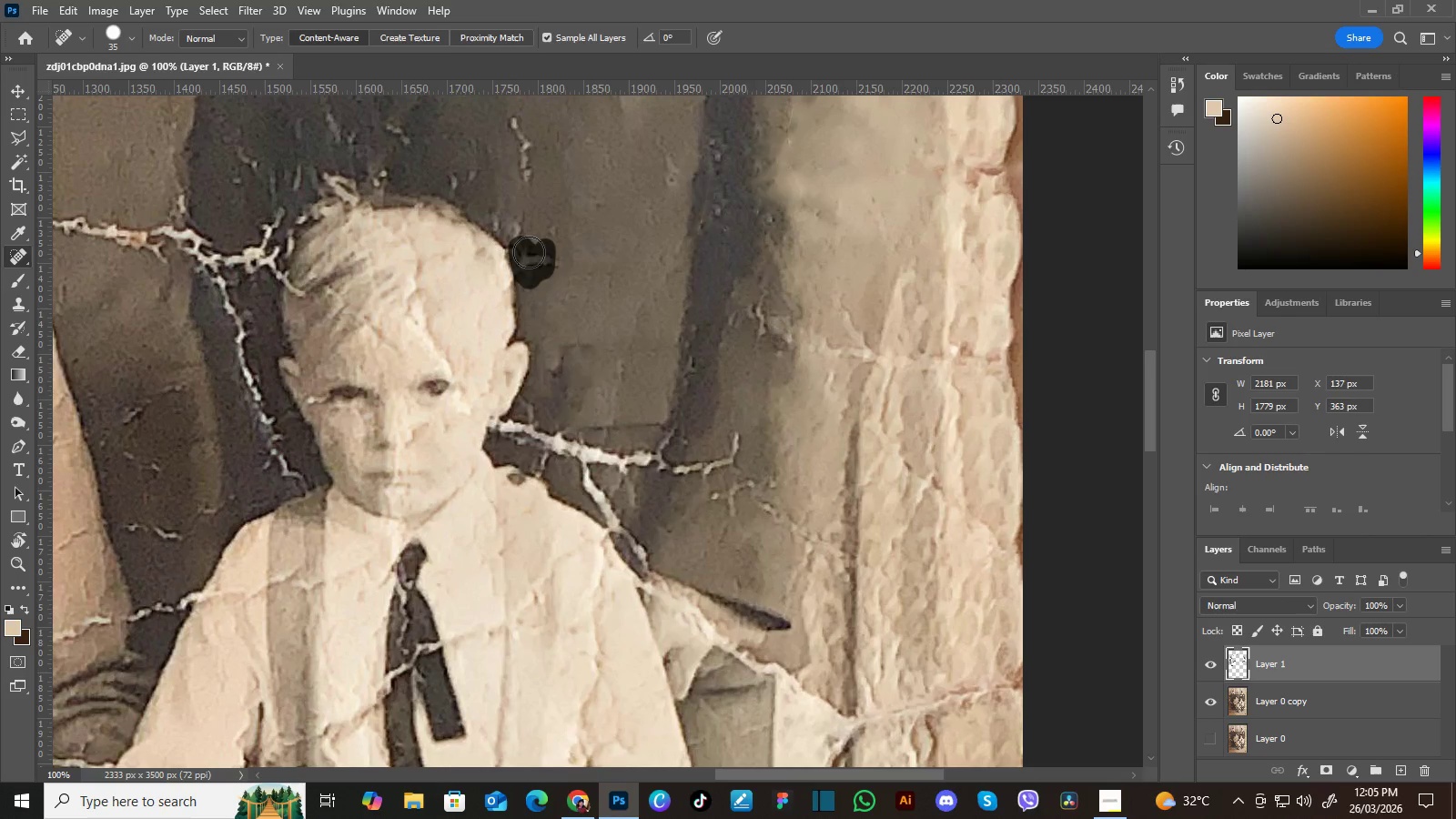 
hold_key(key=Space, duration=0.5)
 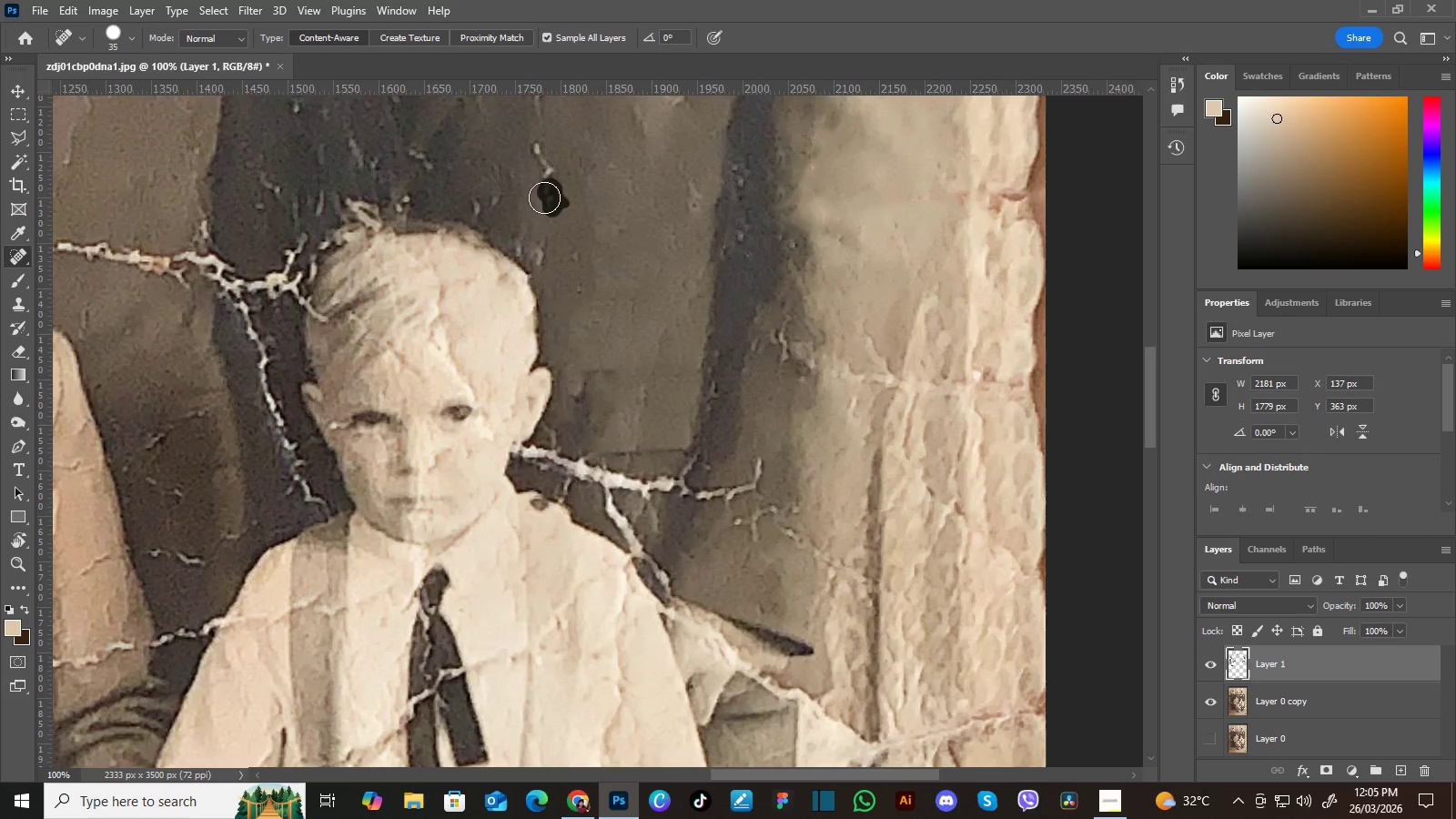 
left_click_drag(start_coordinate=[549, 222], to_coordinate=[571, 248])
 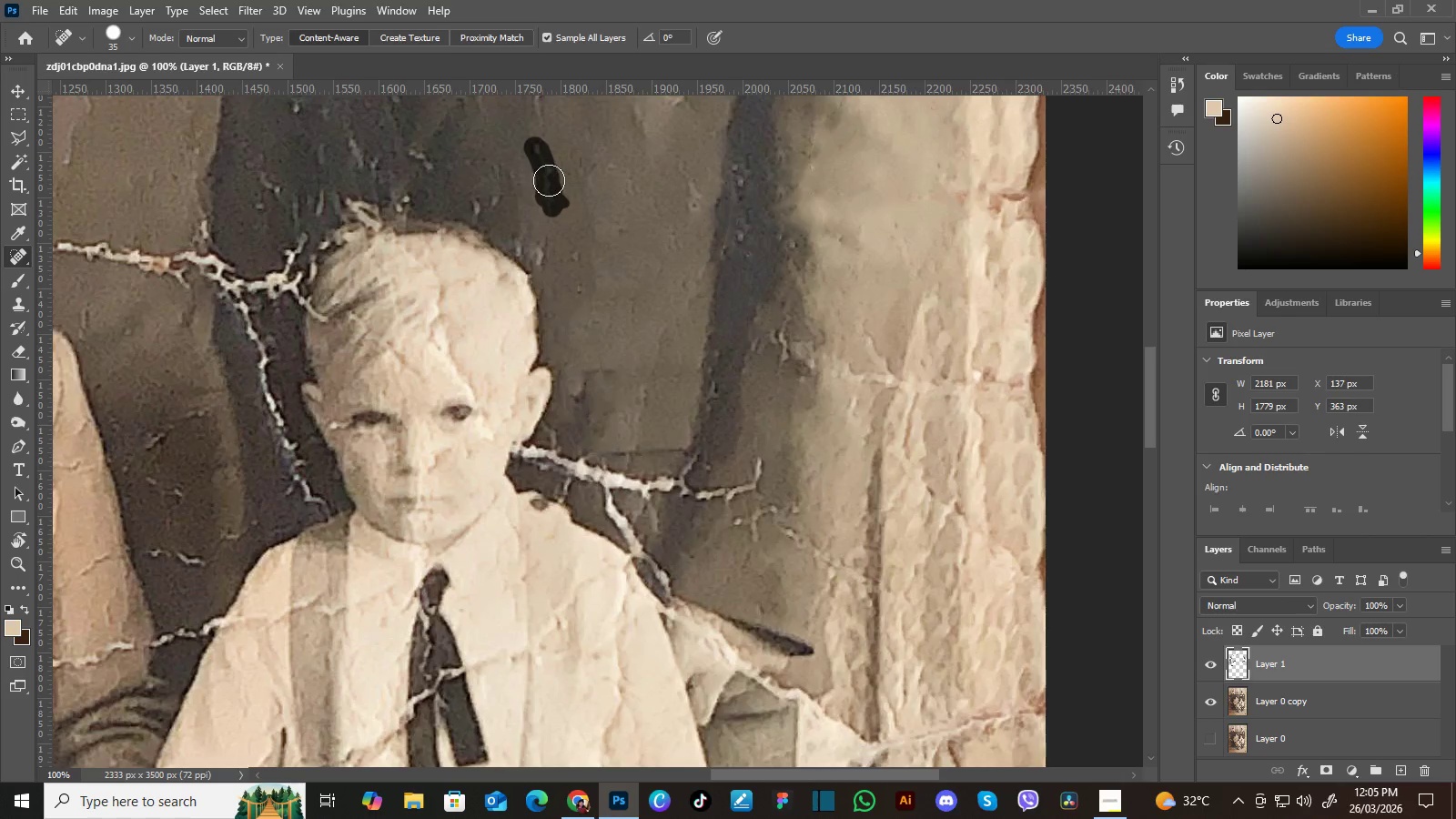 
hold_key(key=Space, duration=0.38)
 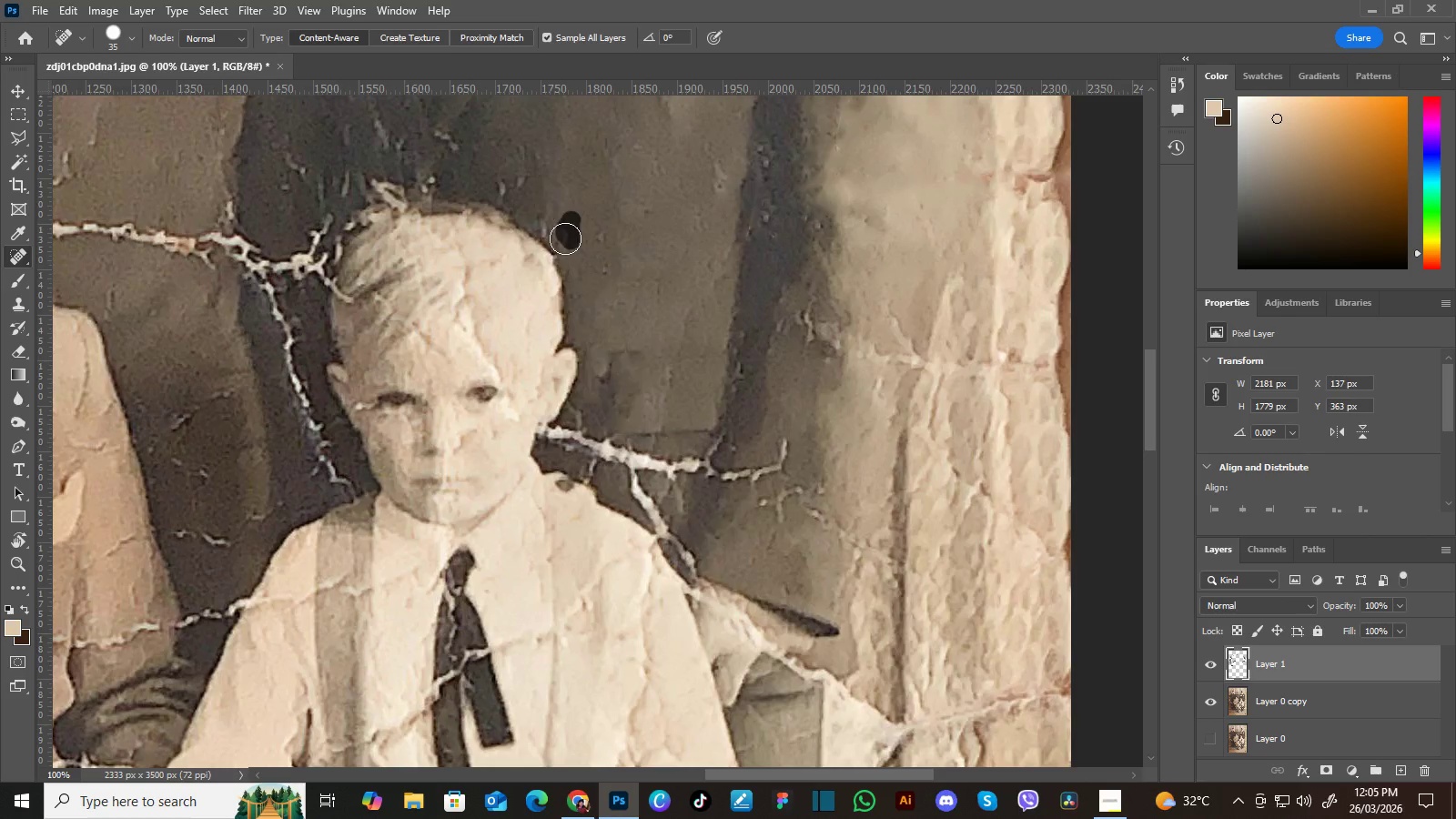 
left_click_drag(start_coordinate=[550, 231], to_coordinate=[575, 212])
 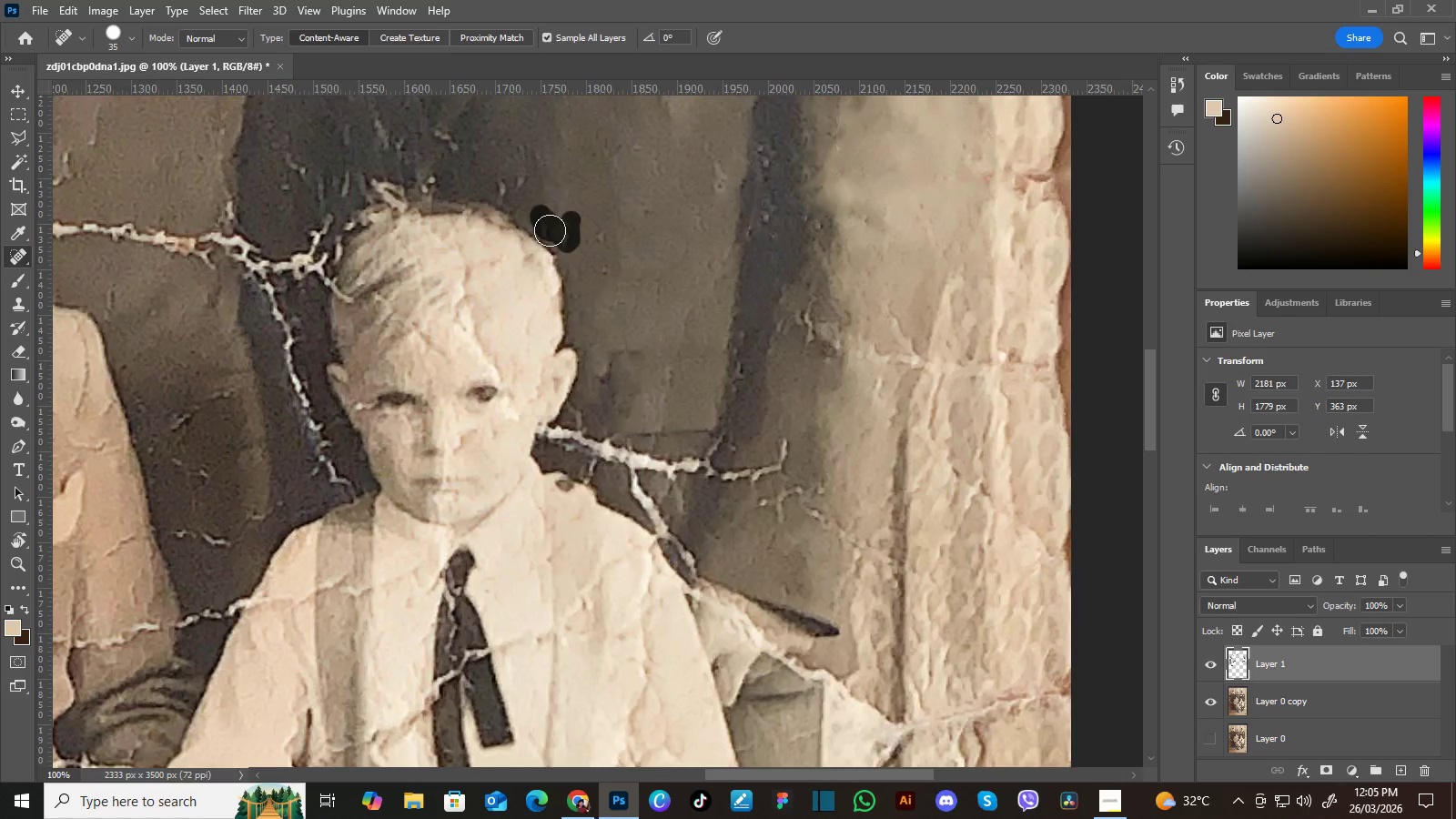 
hold_key(key=Space, duration=0.44)
 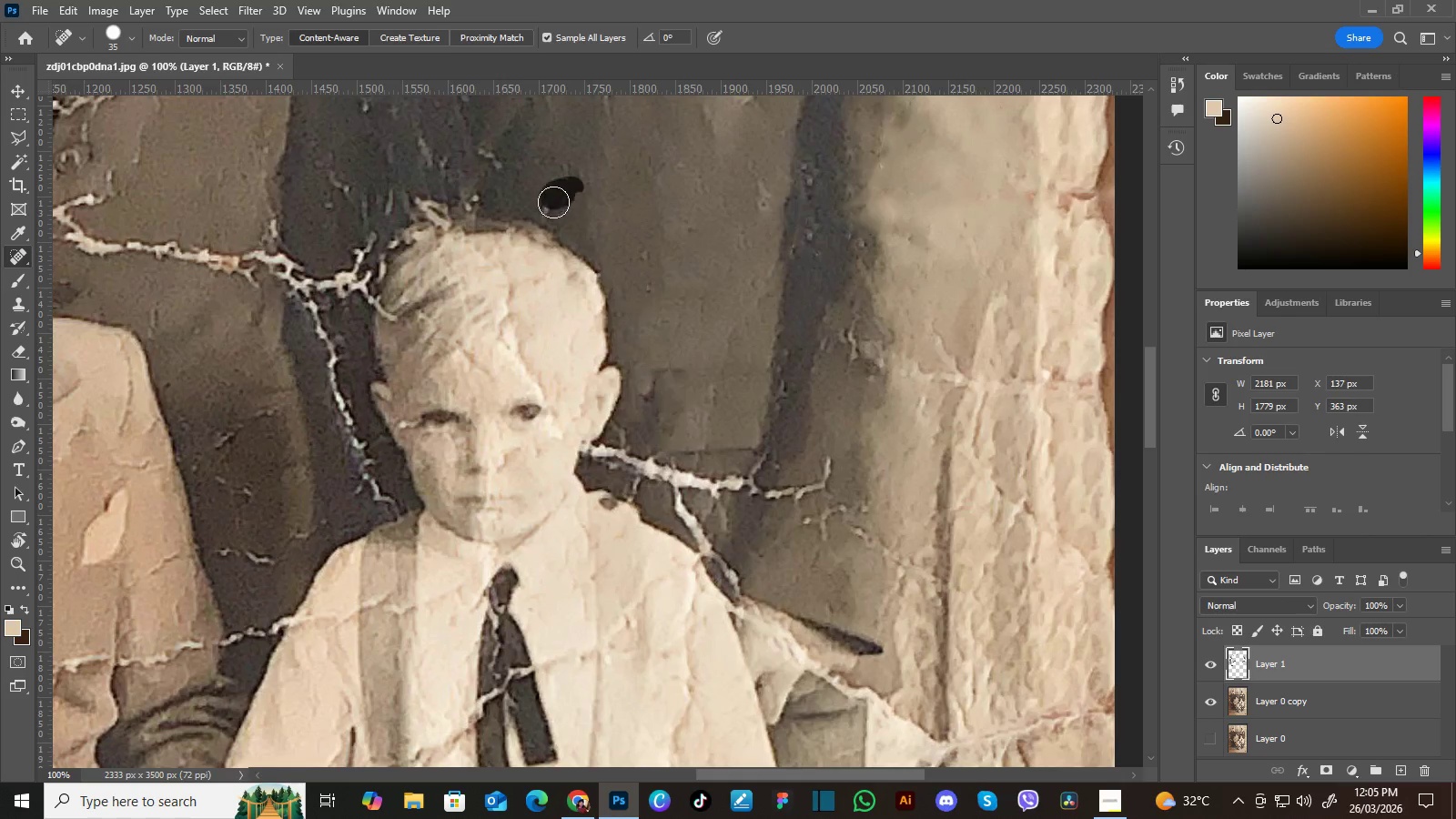 
left_click_drag(start_coordinate=[542, 182], to_coordinate=[586, 199])
 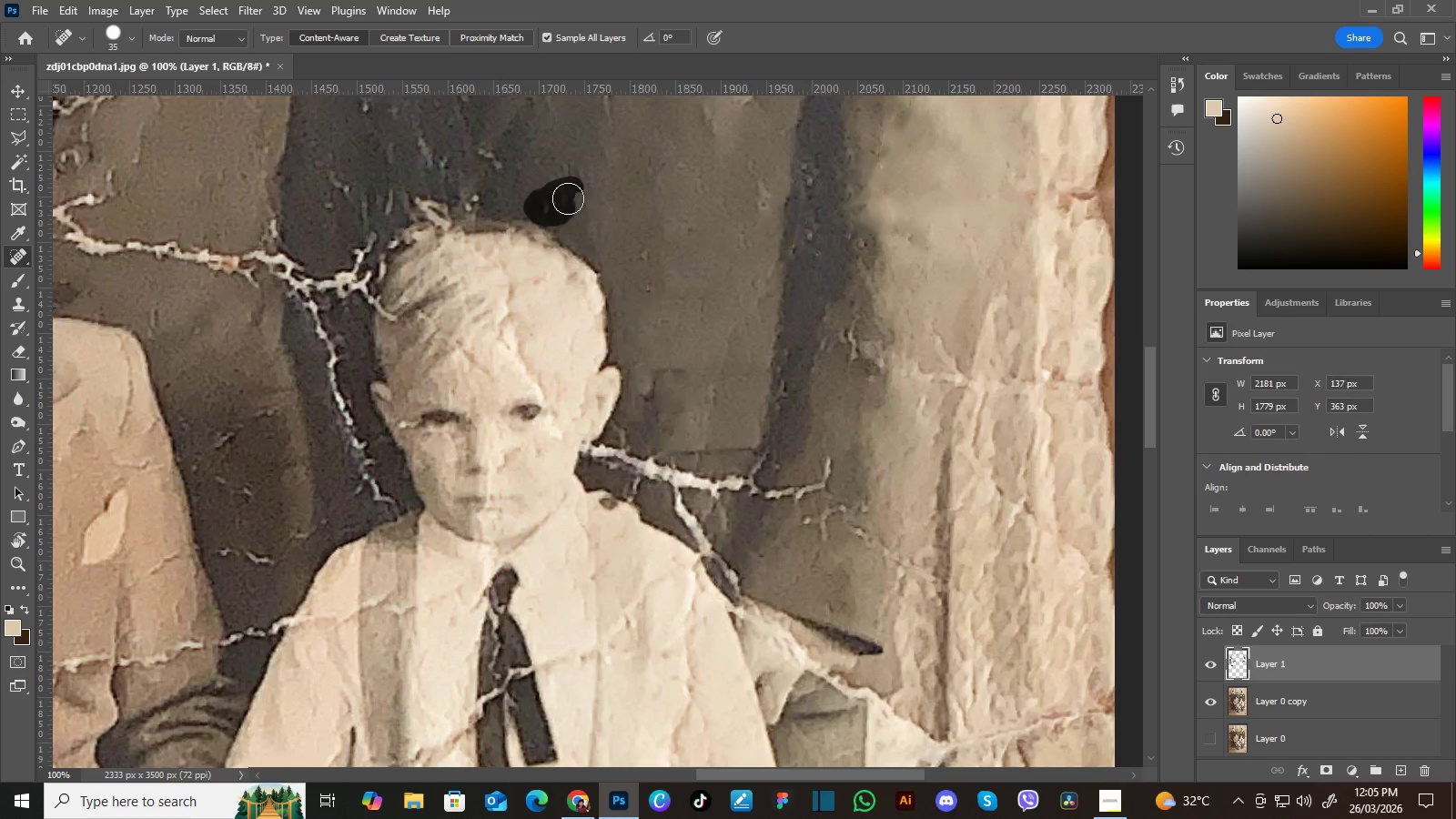 
hold_key(key=Space, duration=0.53)
 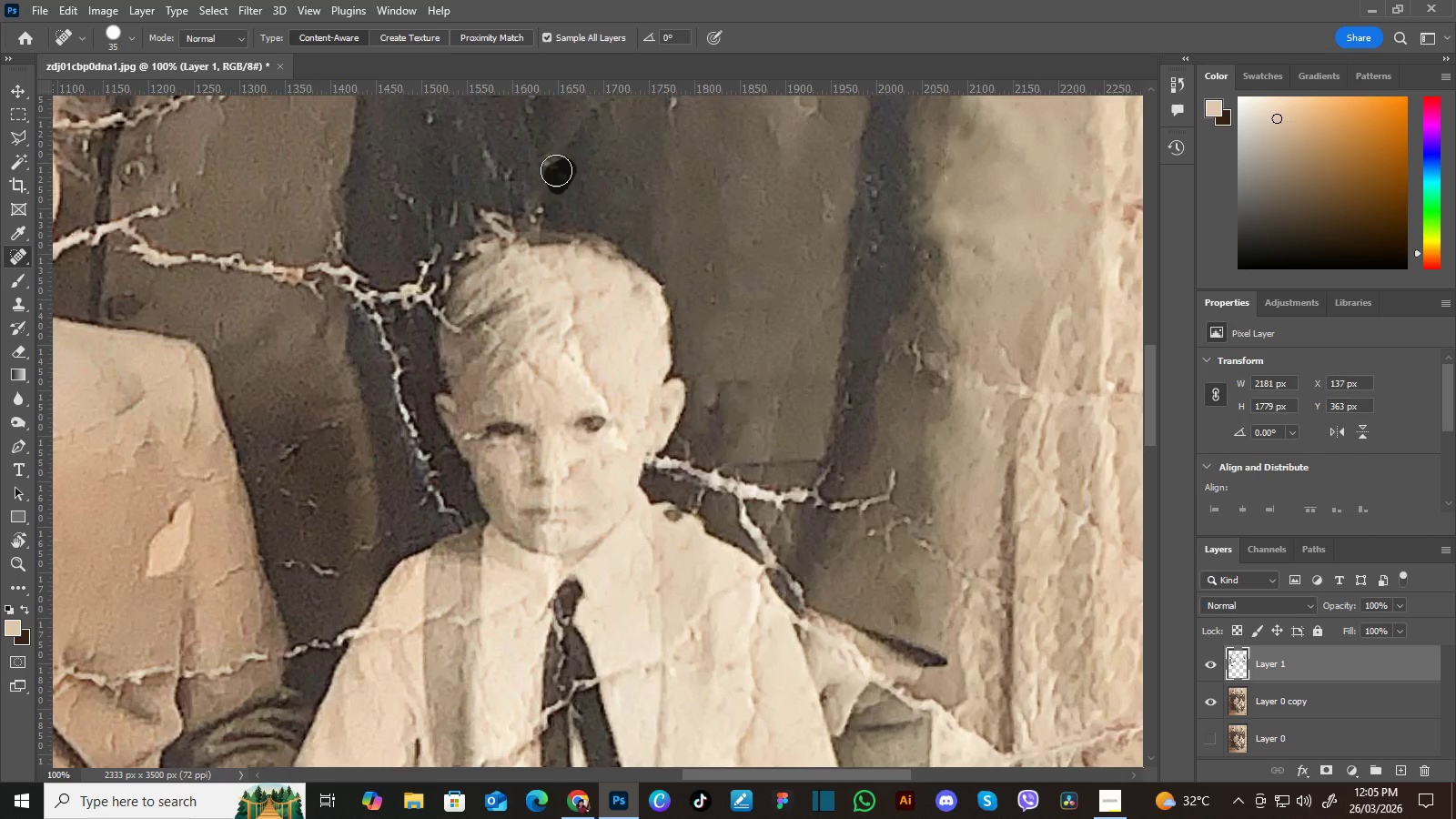 
left_click_drag(start_coordinate=[523, 194], to_coordinate=[588, 206])
 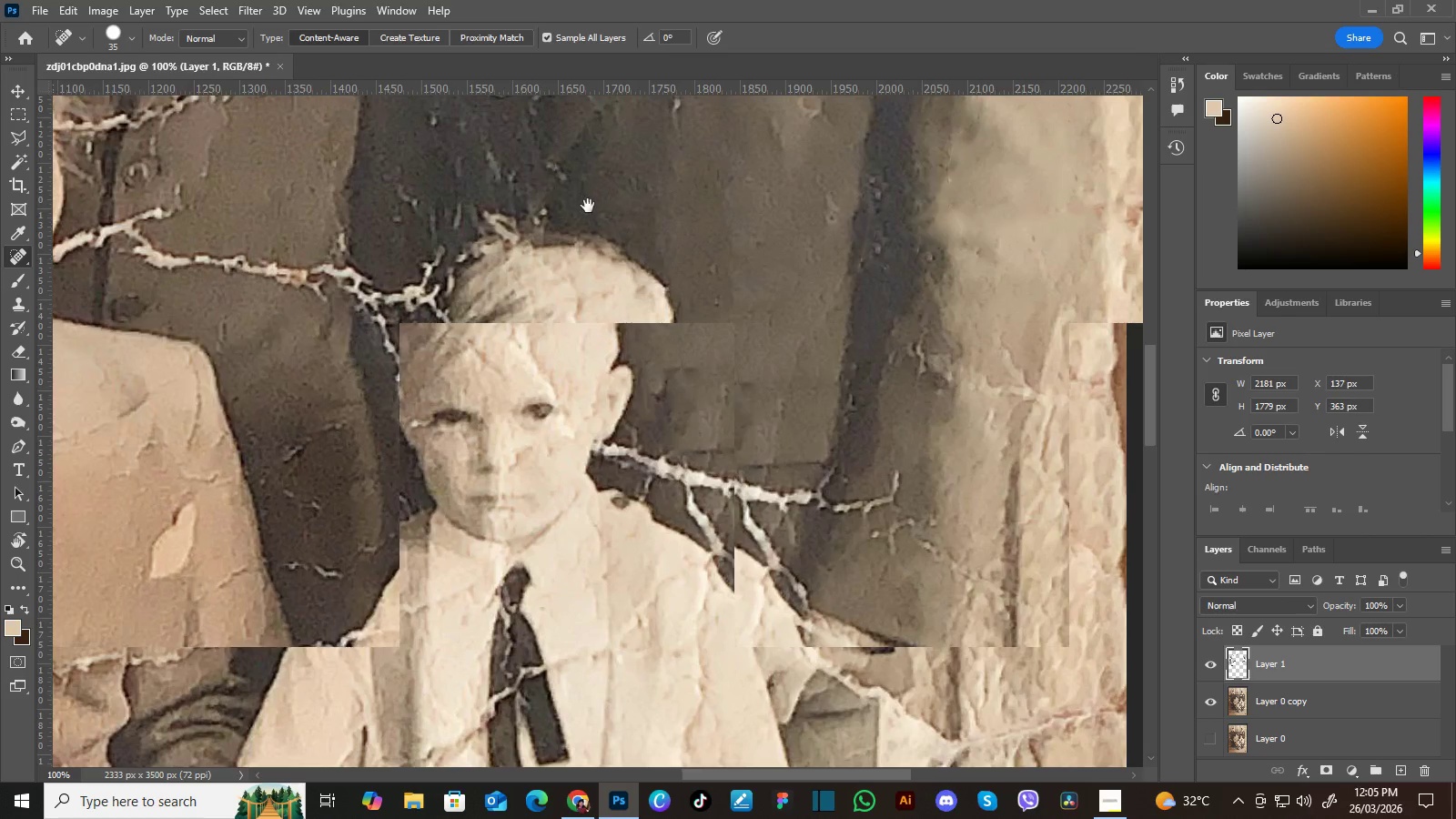 
hold_key(key=Space, duration=1.67)
 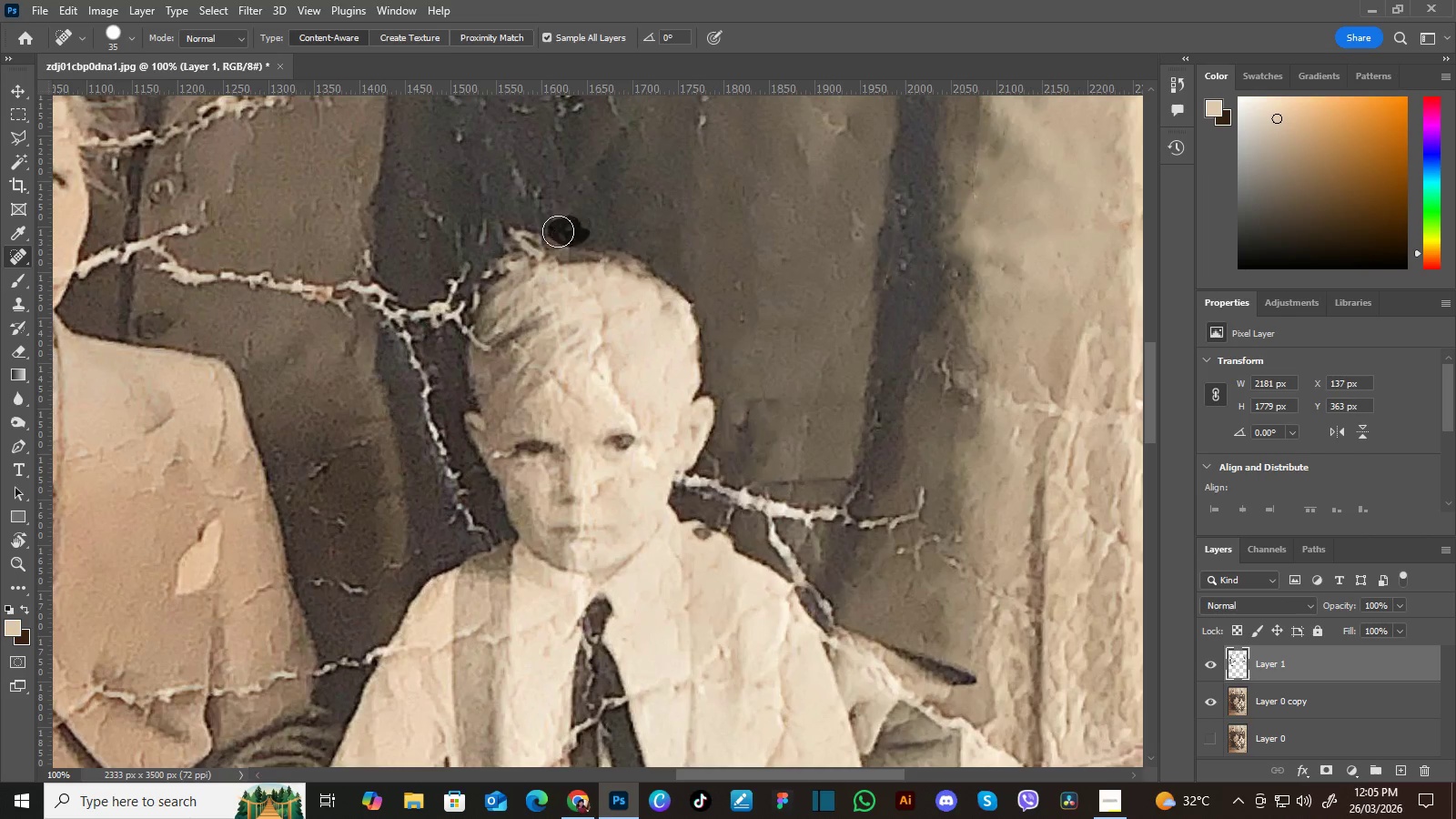 
left_click_drag(start_coordinate=[574, 200], to_coordinate=[603, 219])
 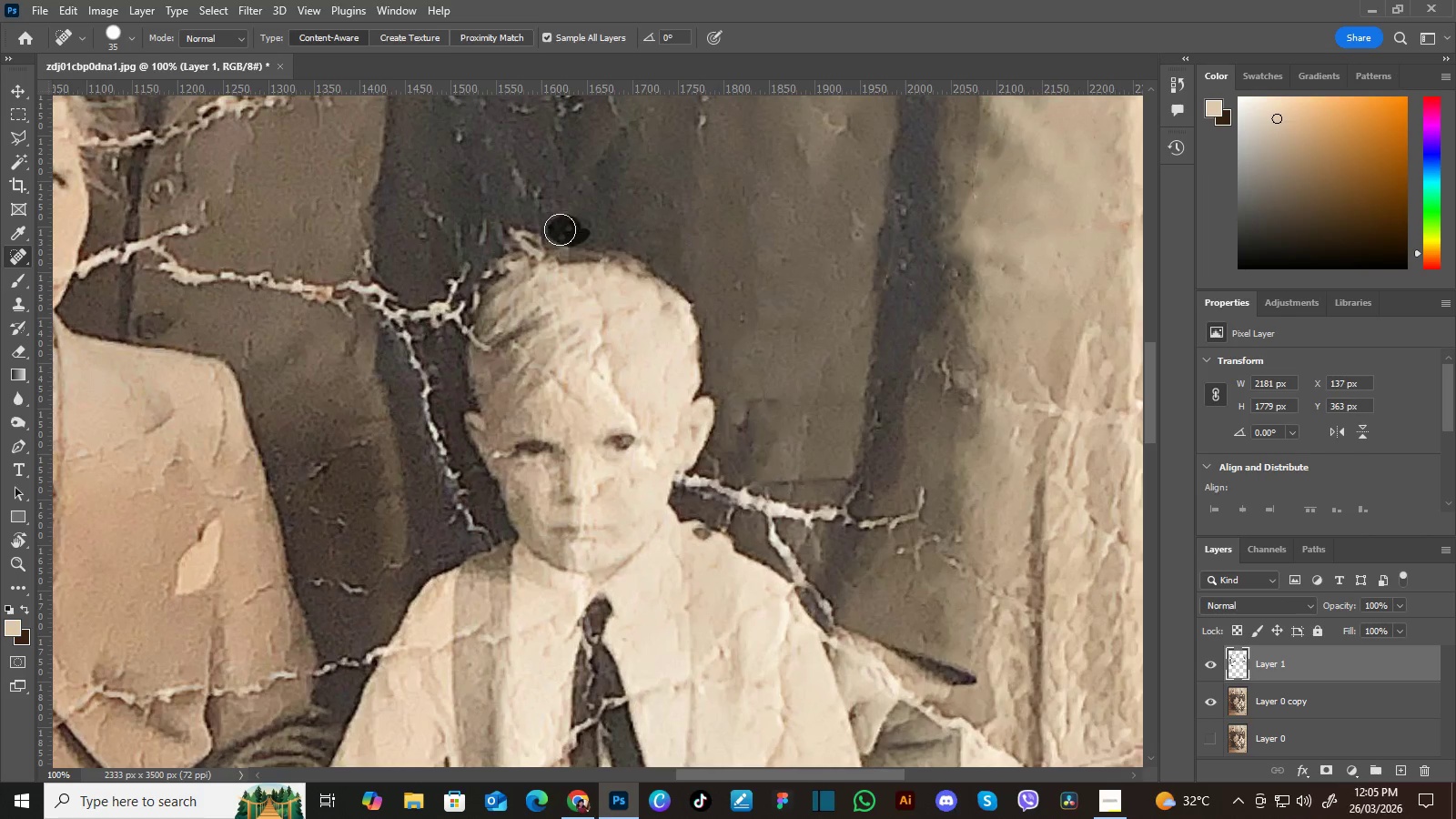 
key(Space)
 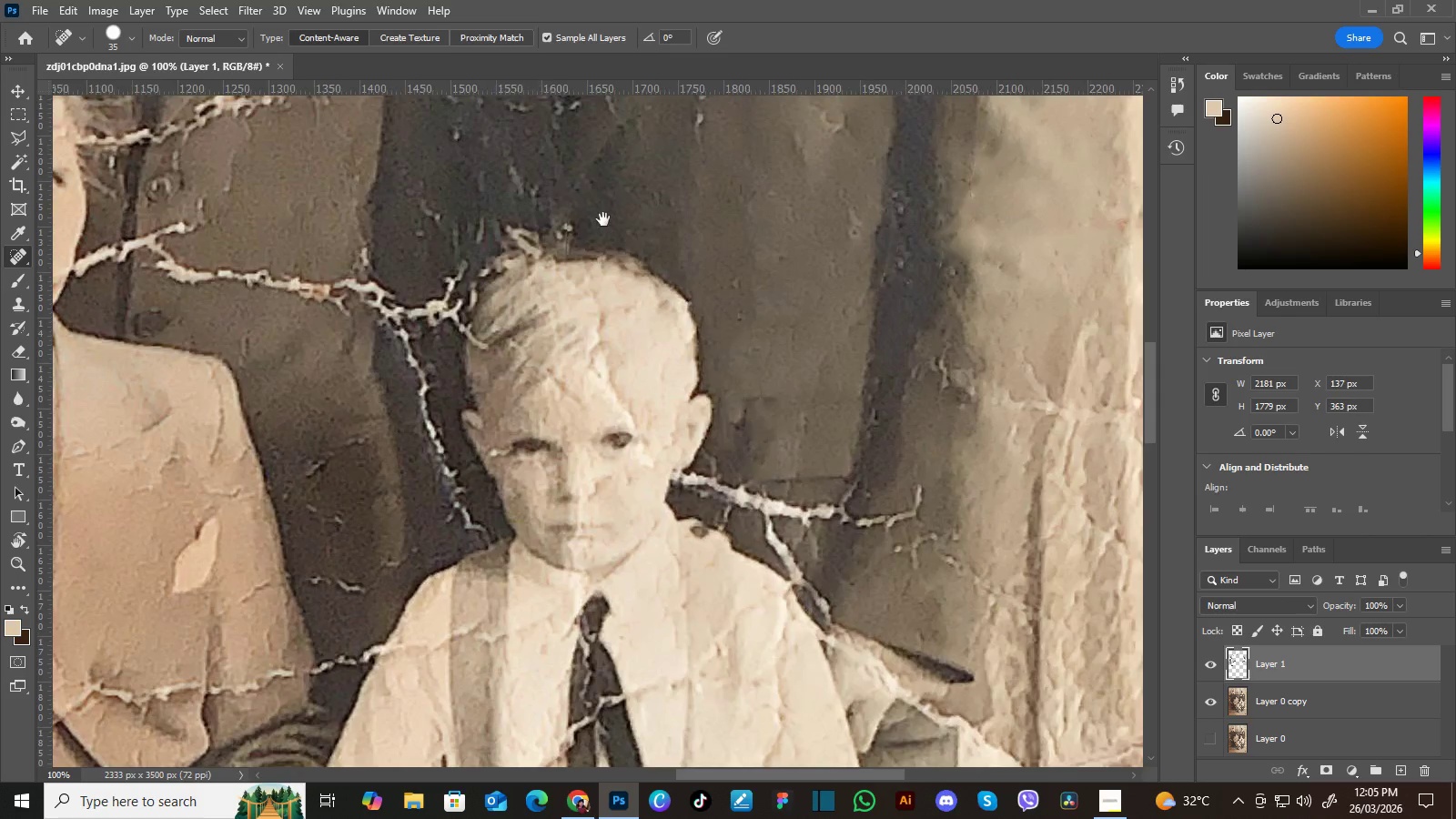 
hold_key(key=Space, duration=1.8)
 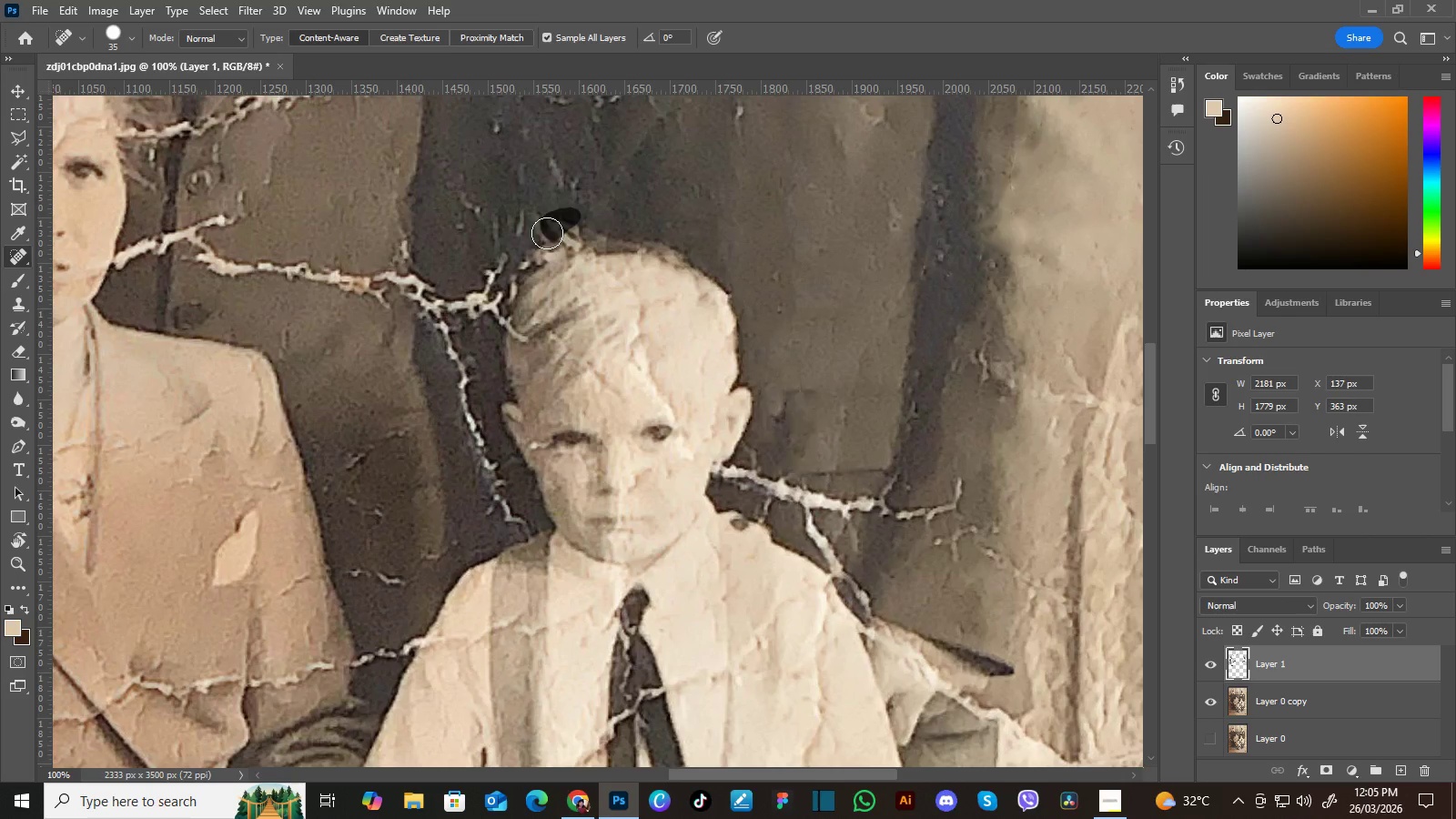 
left_click_drag(start_coordinate=[547, 215], to_coordinate=[584, 206])
 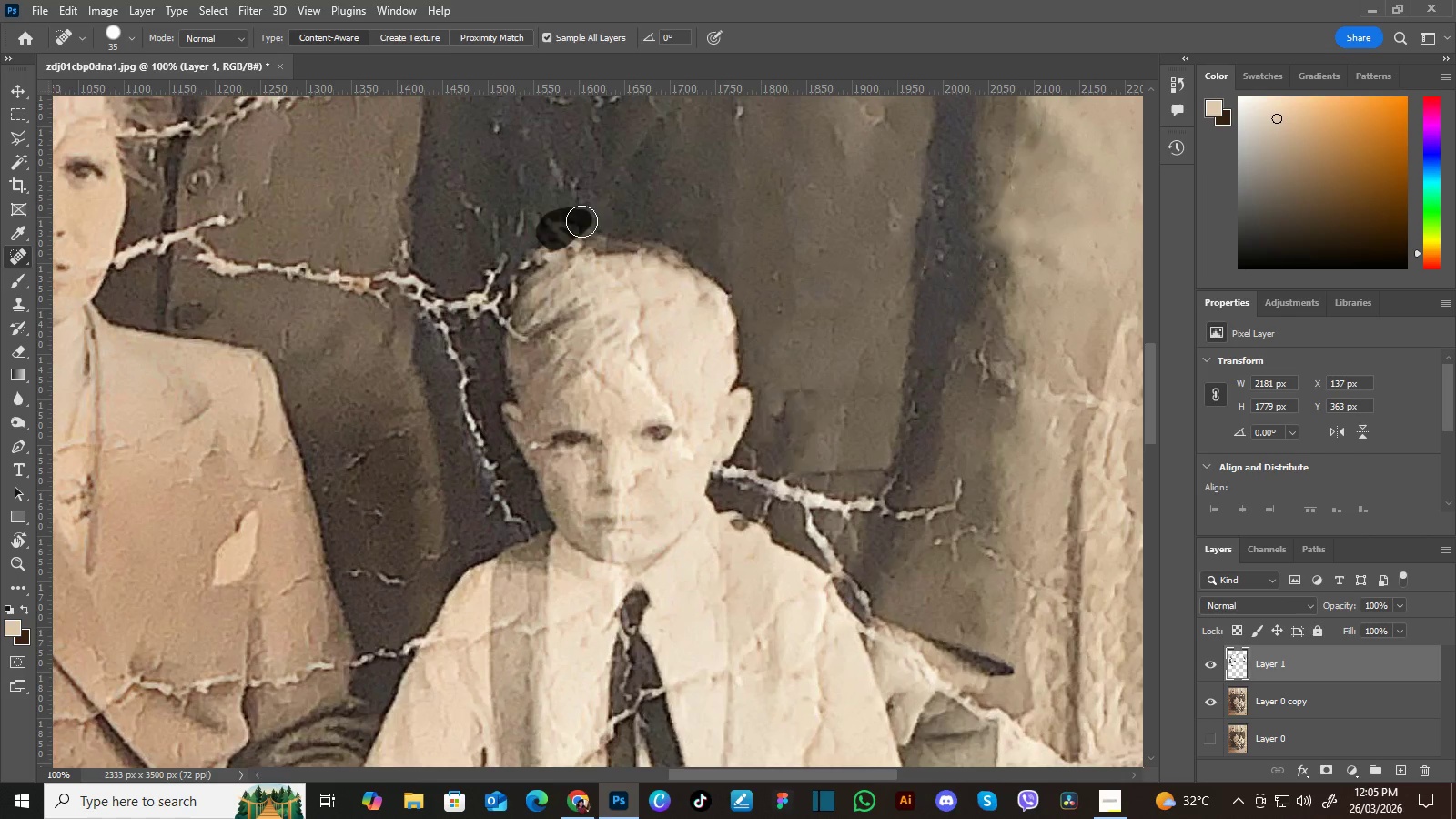 
hold_key(key=Space, duration=0.48)
 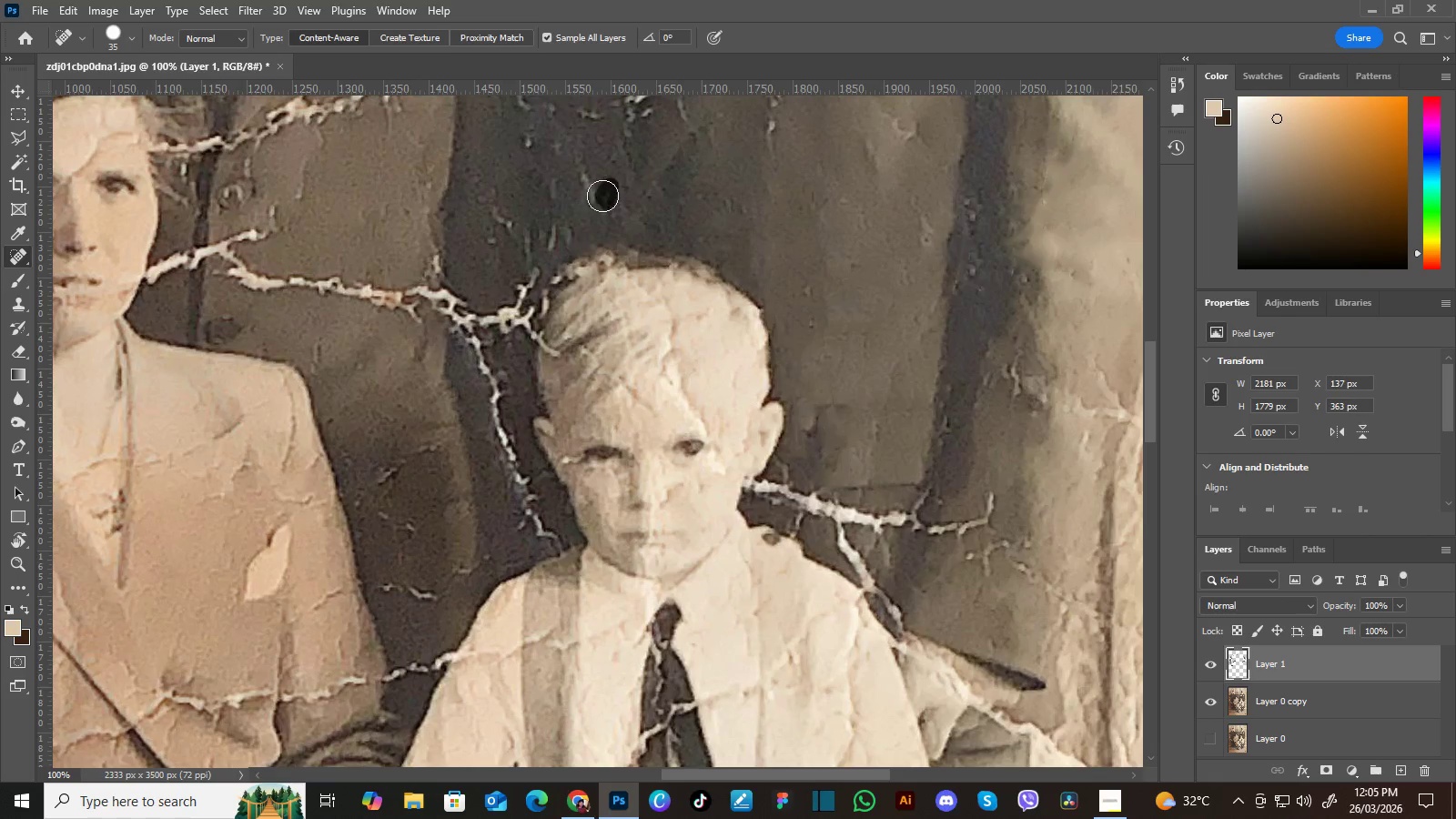 
left_click_drag(start_coordinate=[567, 216], to_coordinate=[599, 230])
 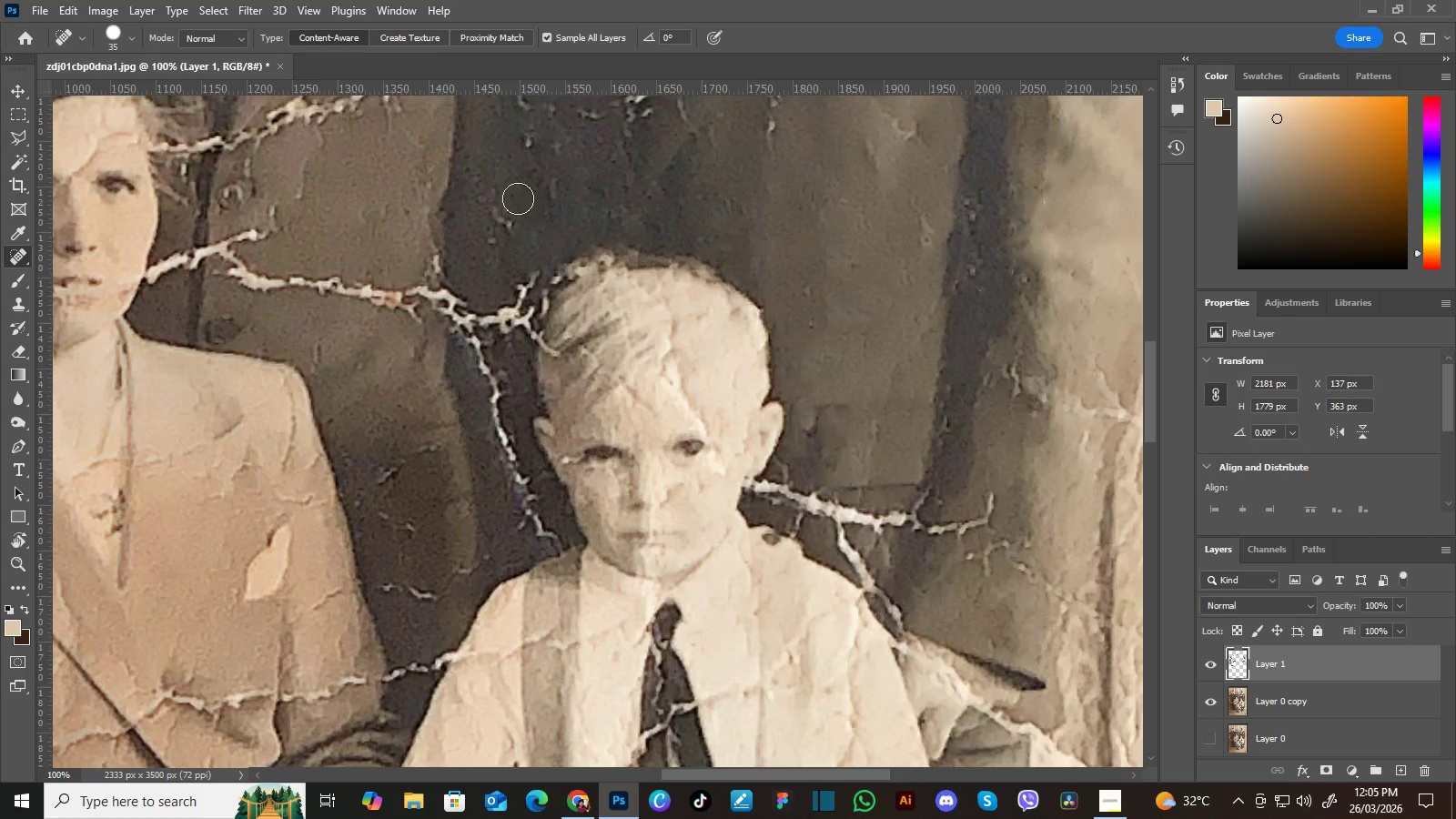 
wait(7.94)
 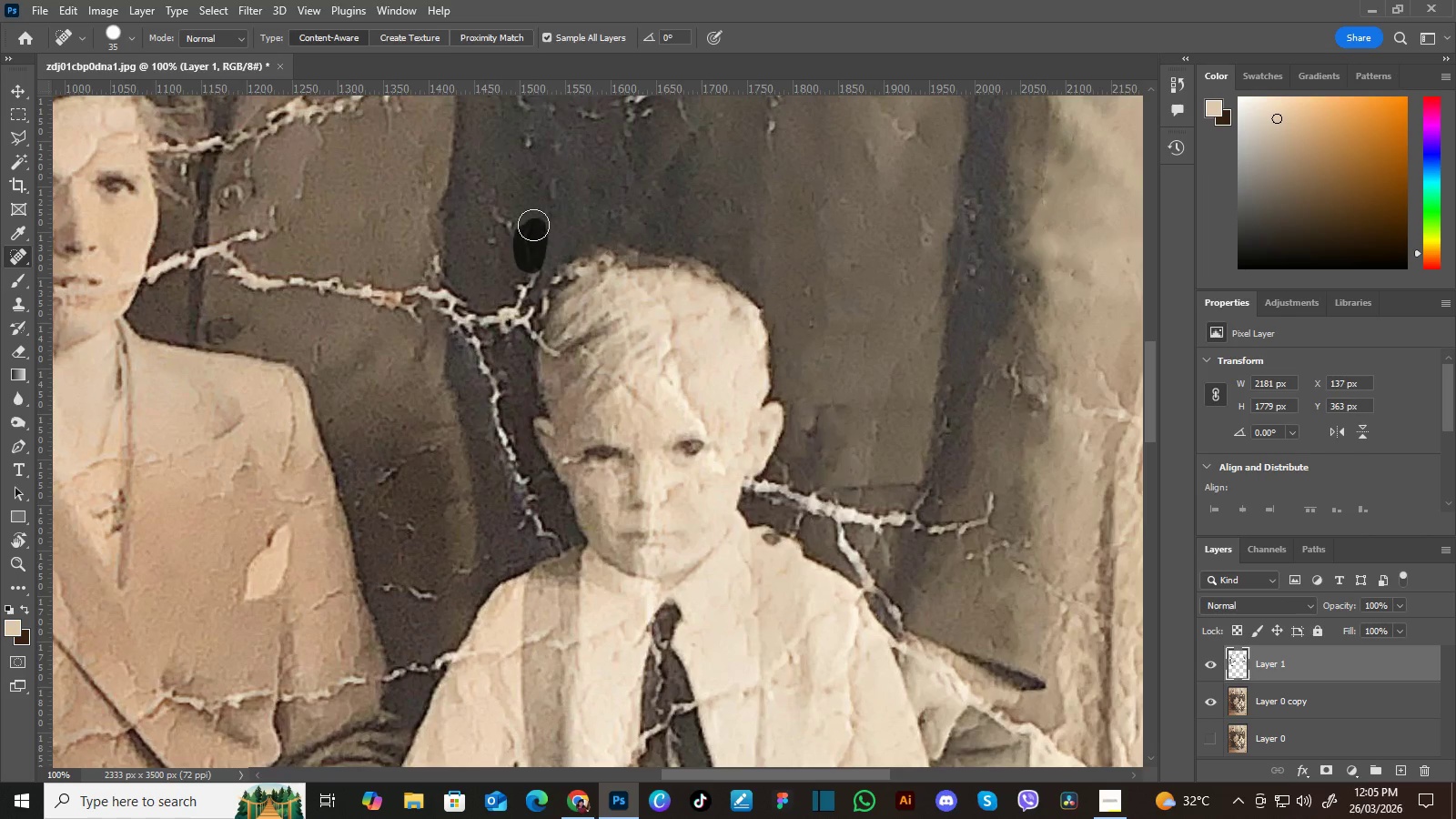 
hold_key(key=Space, duration=0.47)
 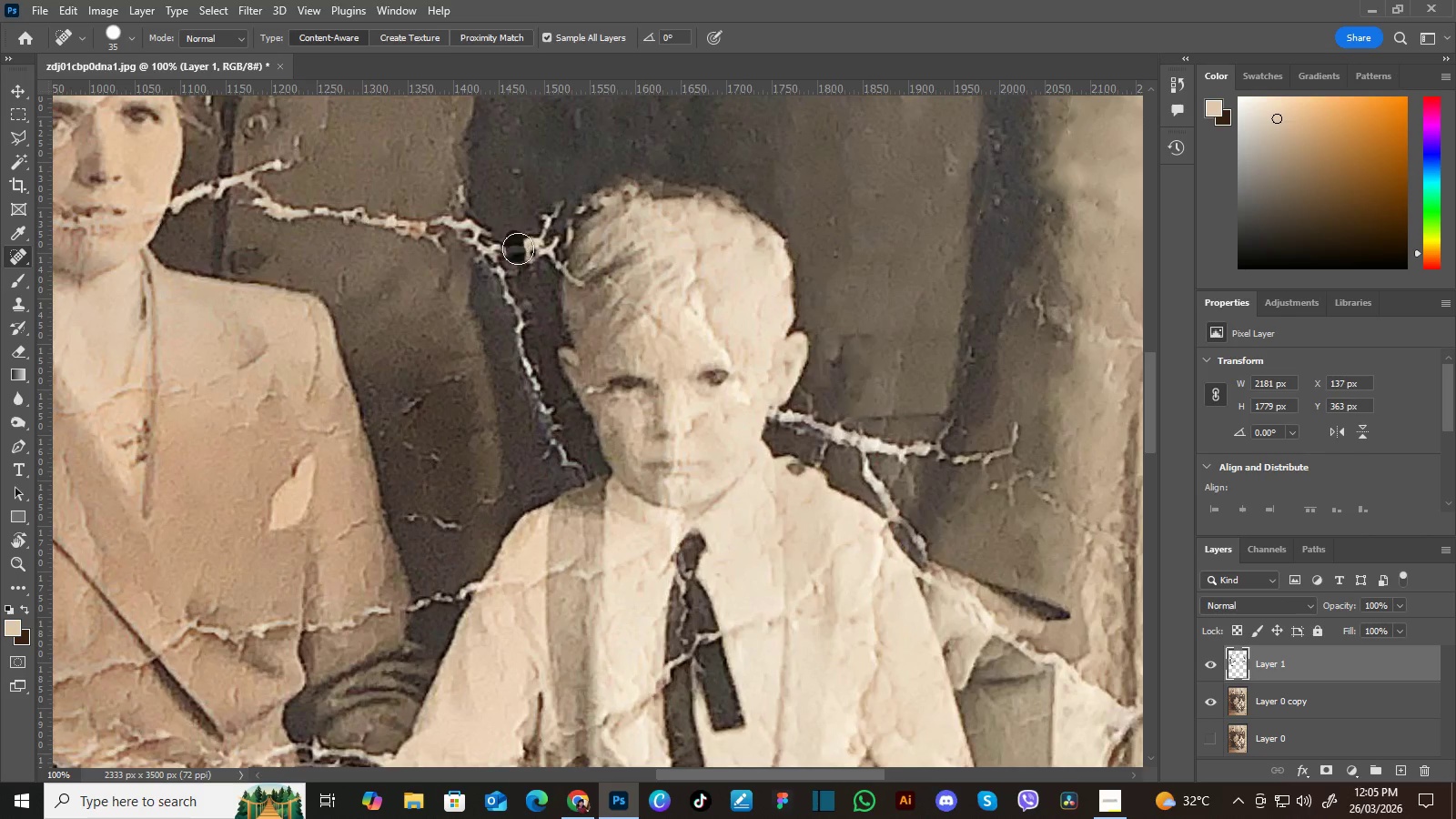 
left_click_drag(start_coordinate=[517, 262], to_coordinate=[541, 192])
 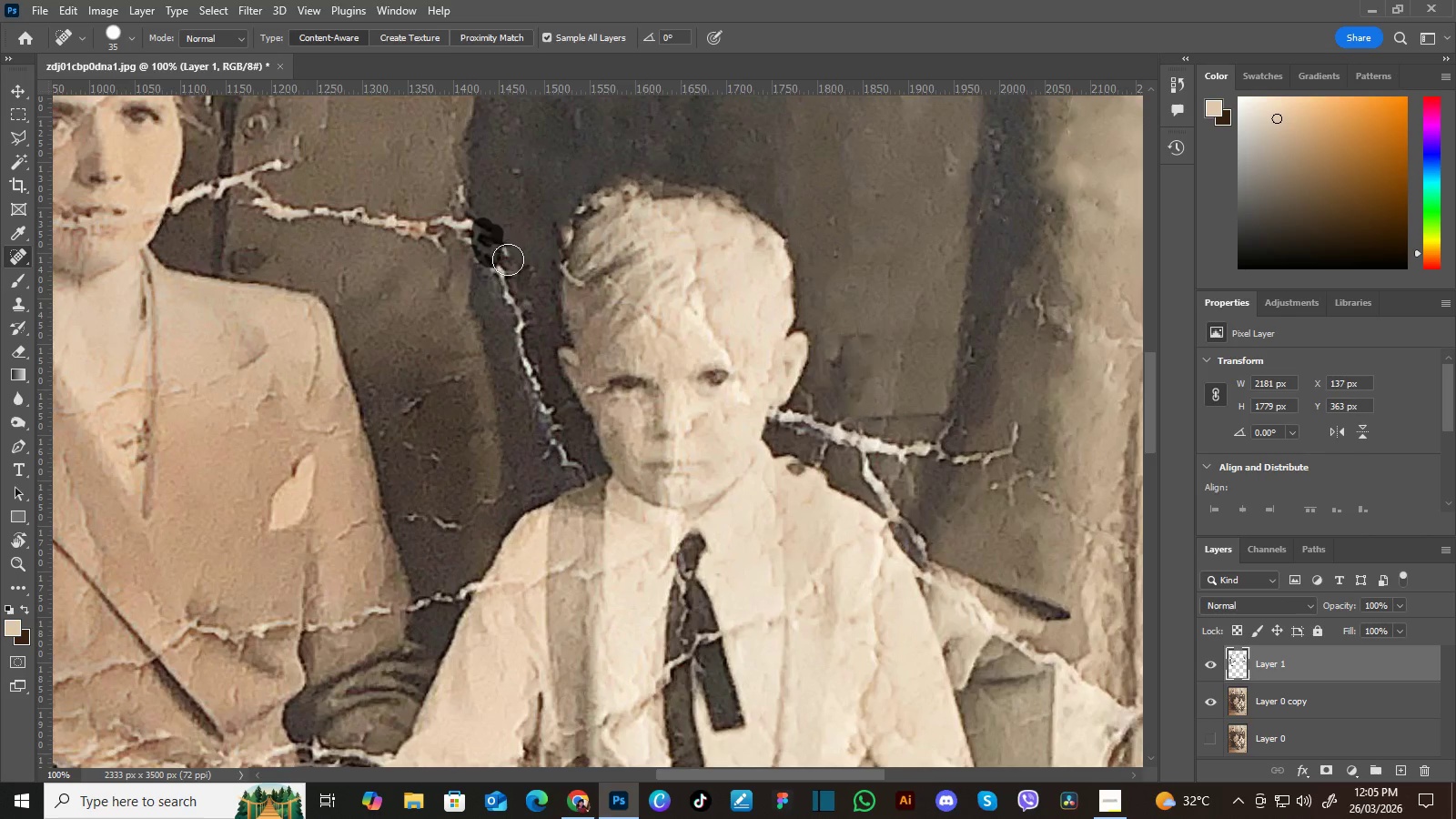 
wait(7.84)
 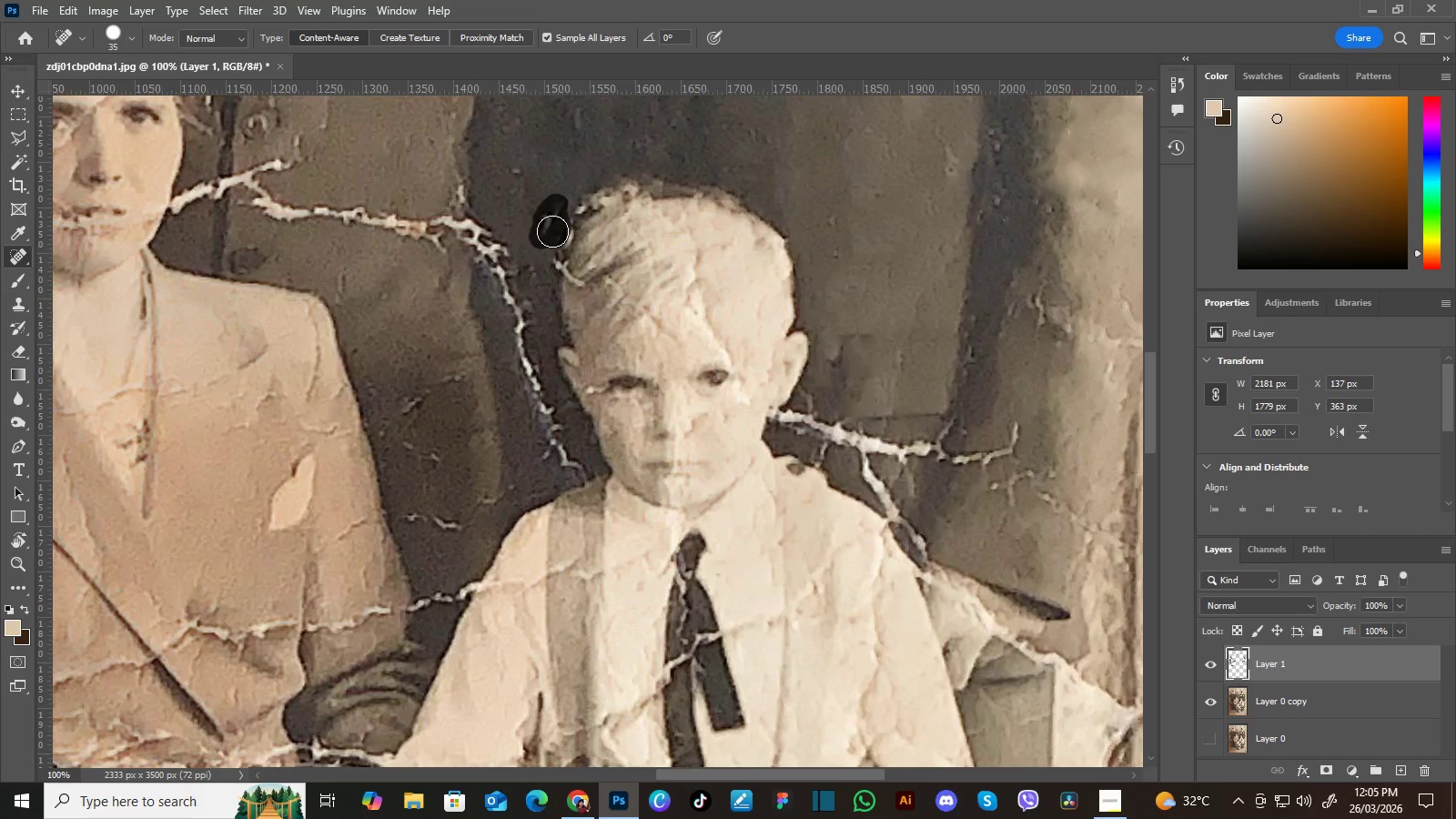 
hold_key(key=Space, duration=0.5)
 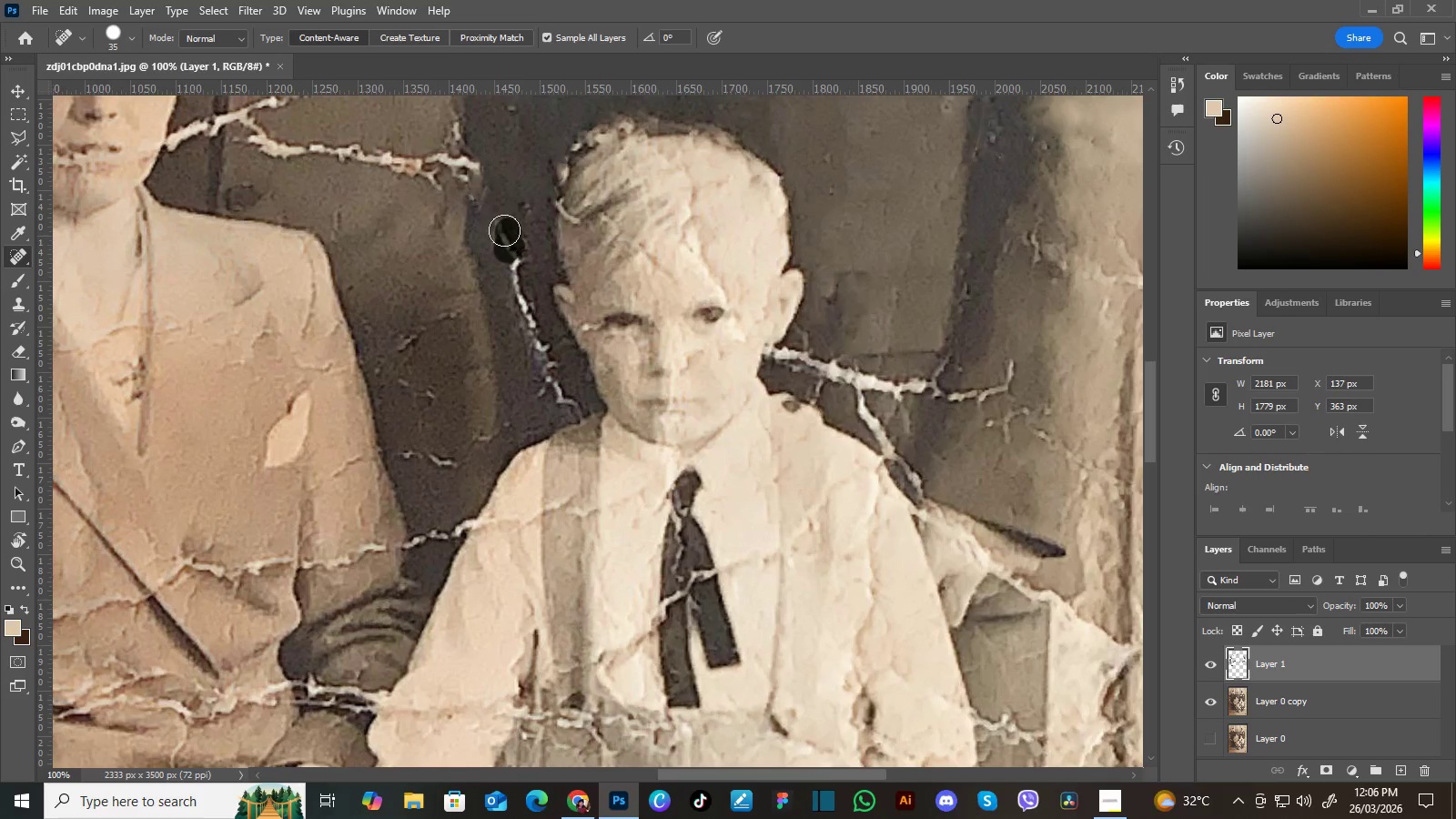 
left_click_drag(start_coordinate=[534, 302], to_coordinate=[530, 239])
 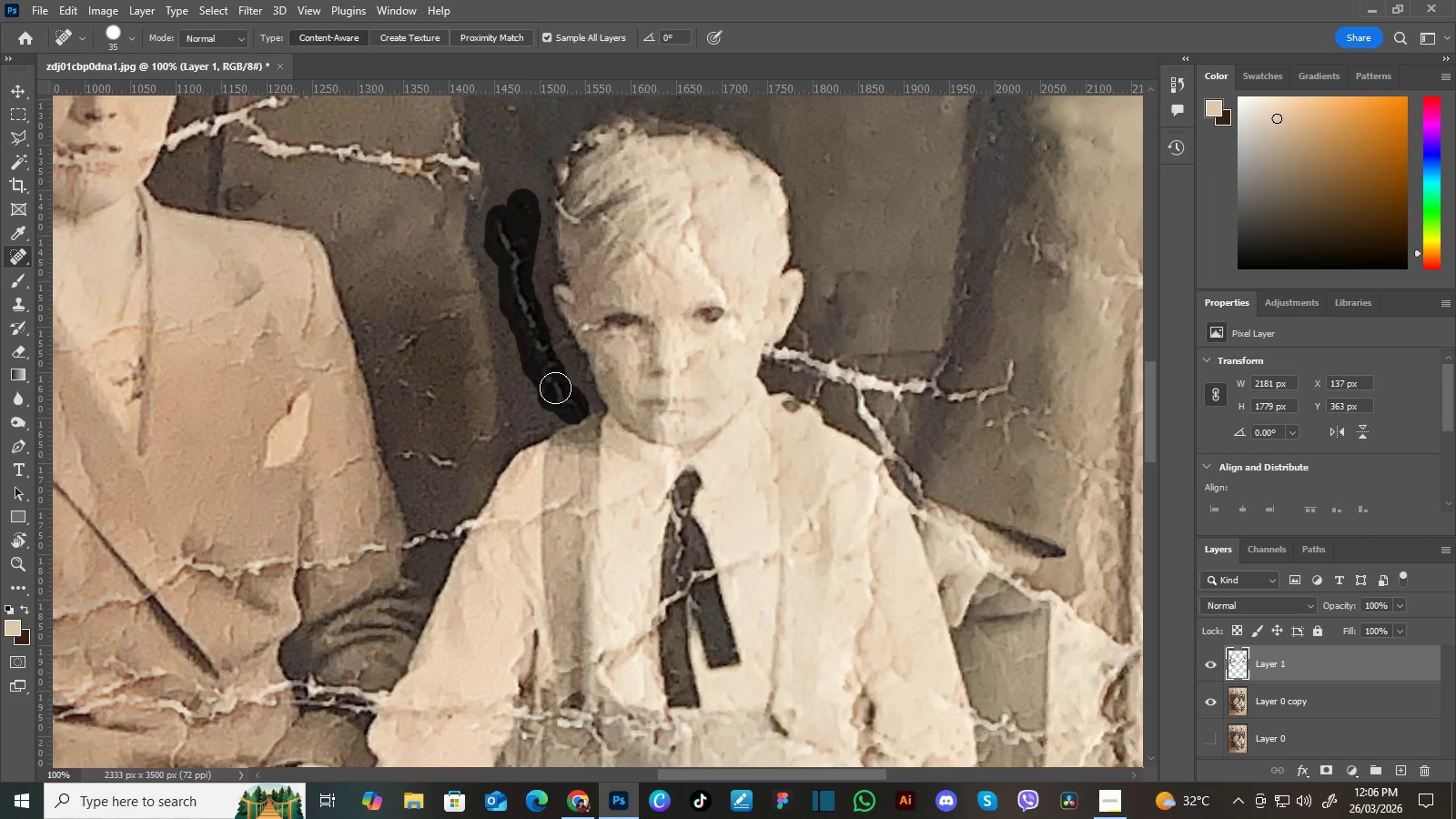 
wait(5.08)
 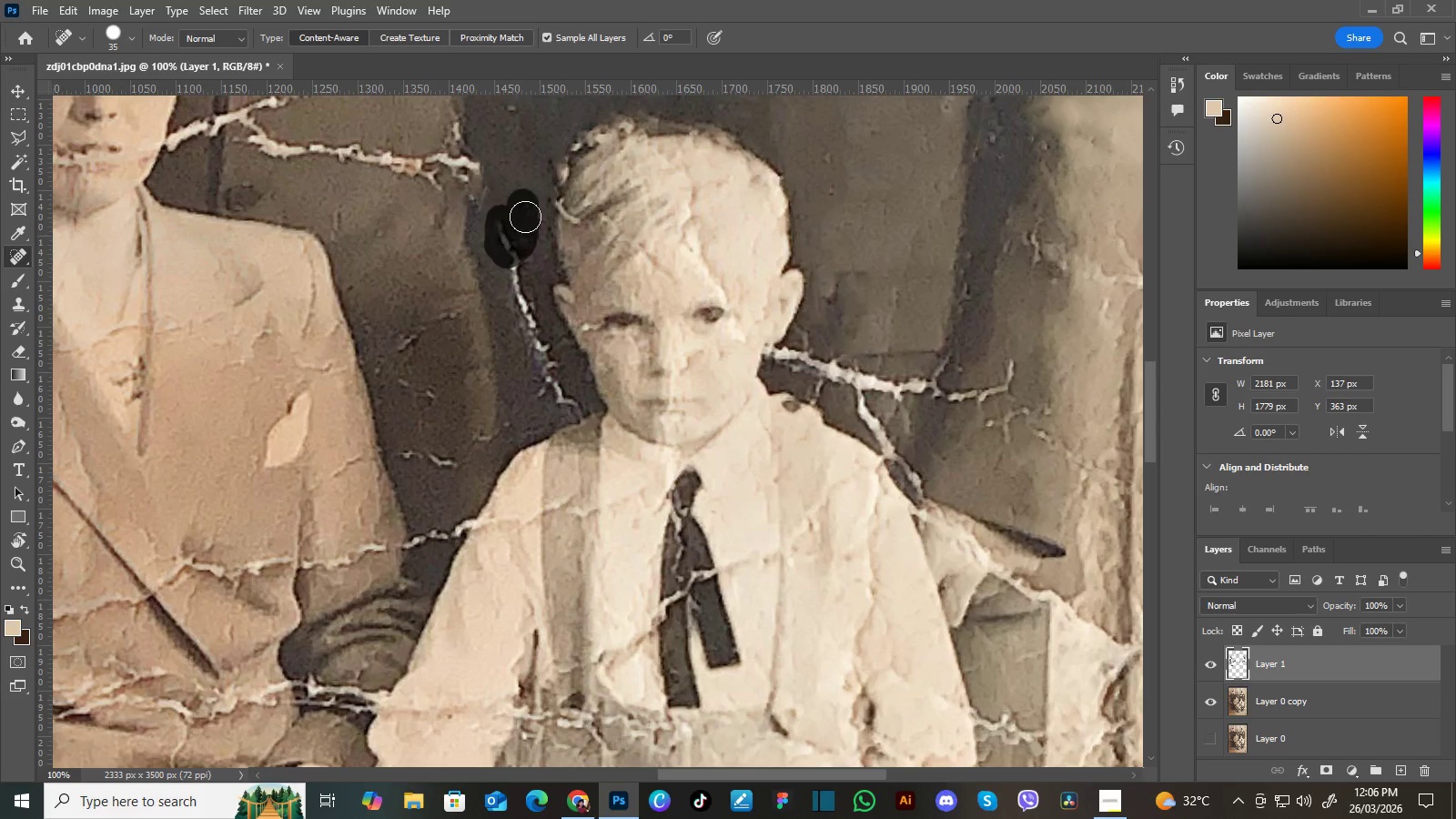 
hold_key(key=Space, duration=0.59)
 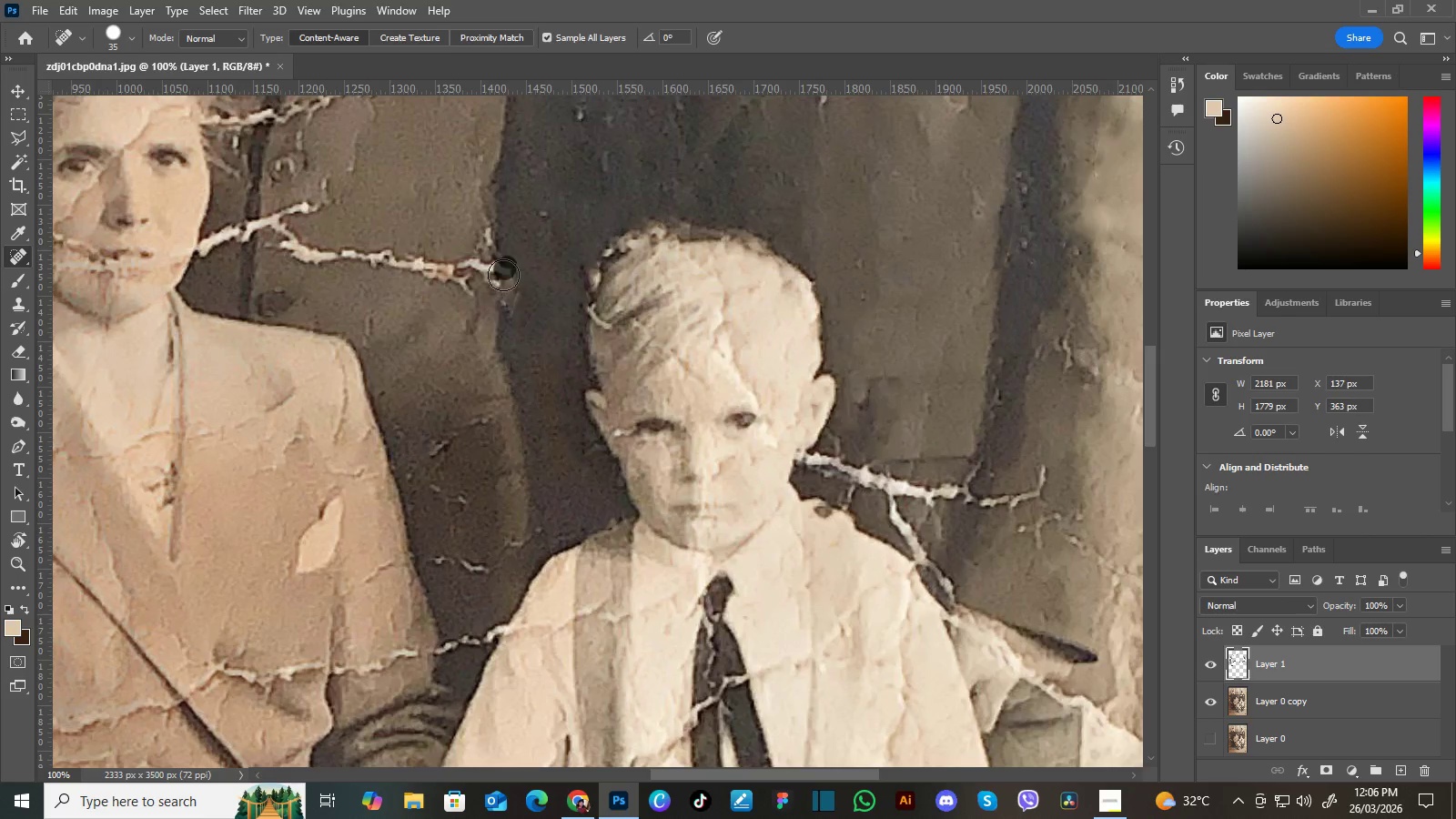 
left_click_drag(start_coordinate=[515, 211], to_coordinate=[547, 317])
 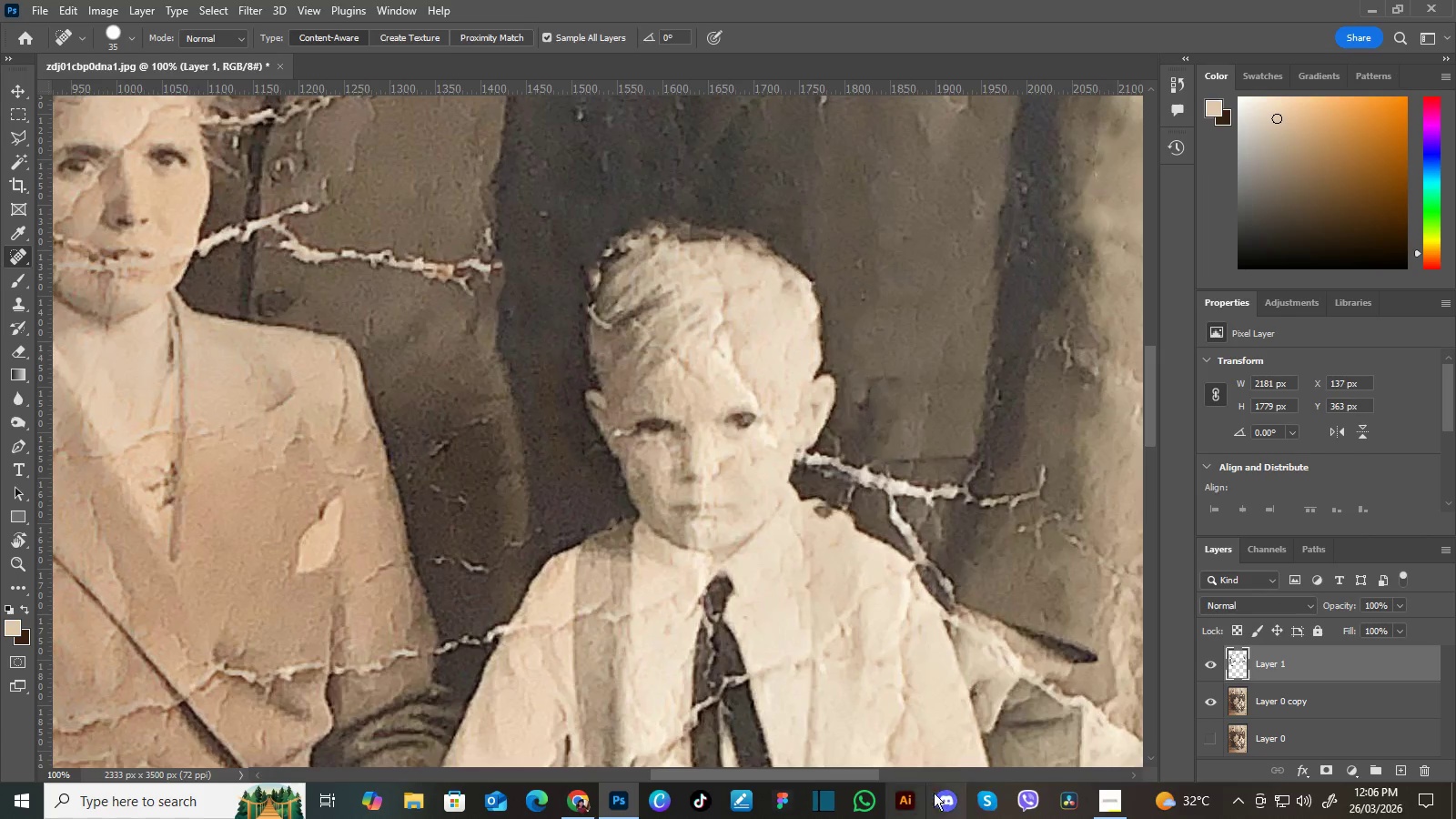 
left_click([1107, 802])
 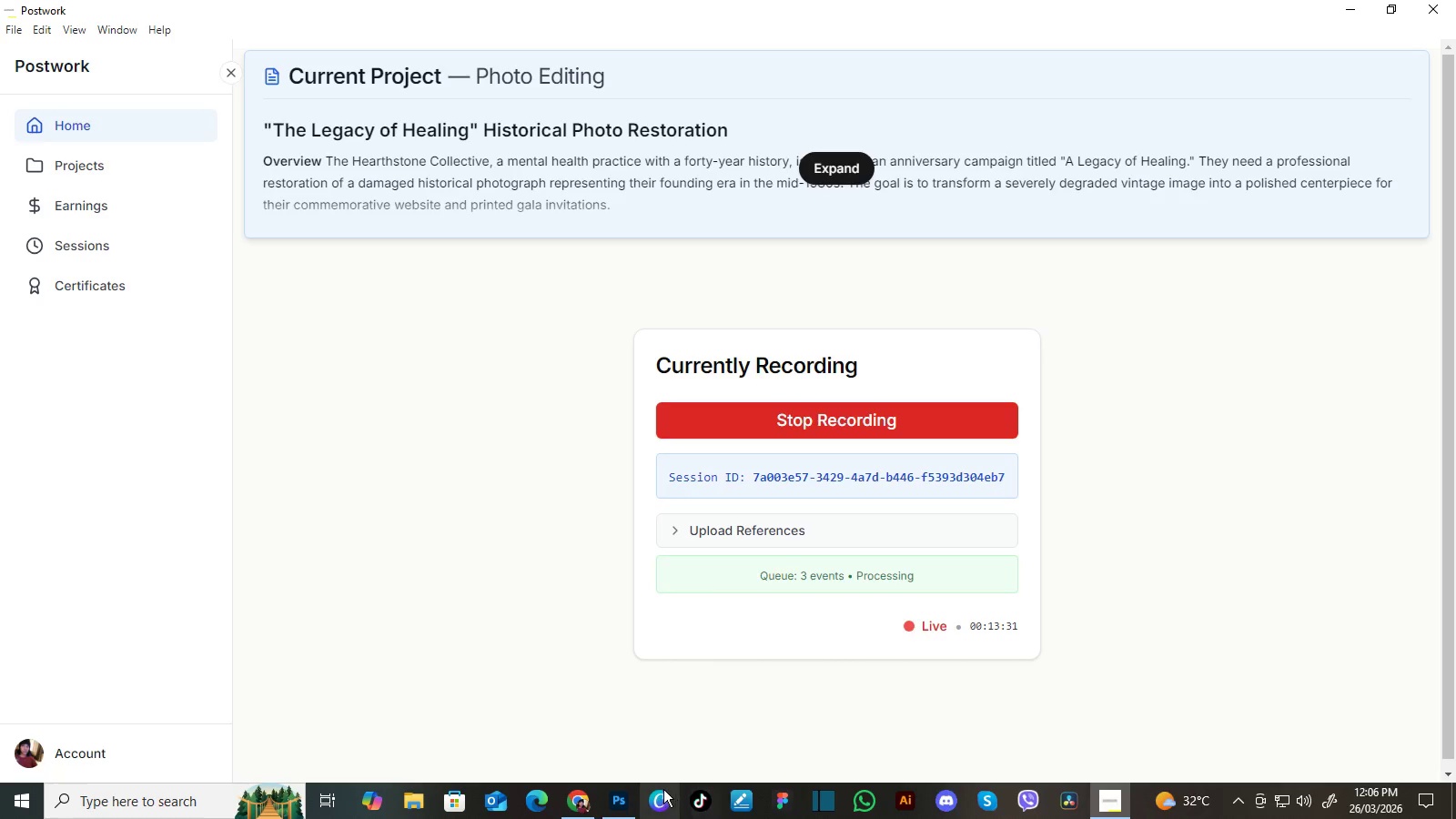 
left_click([624, 800])
 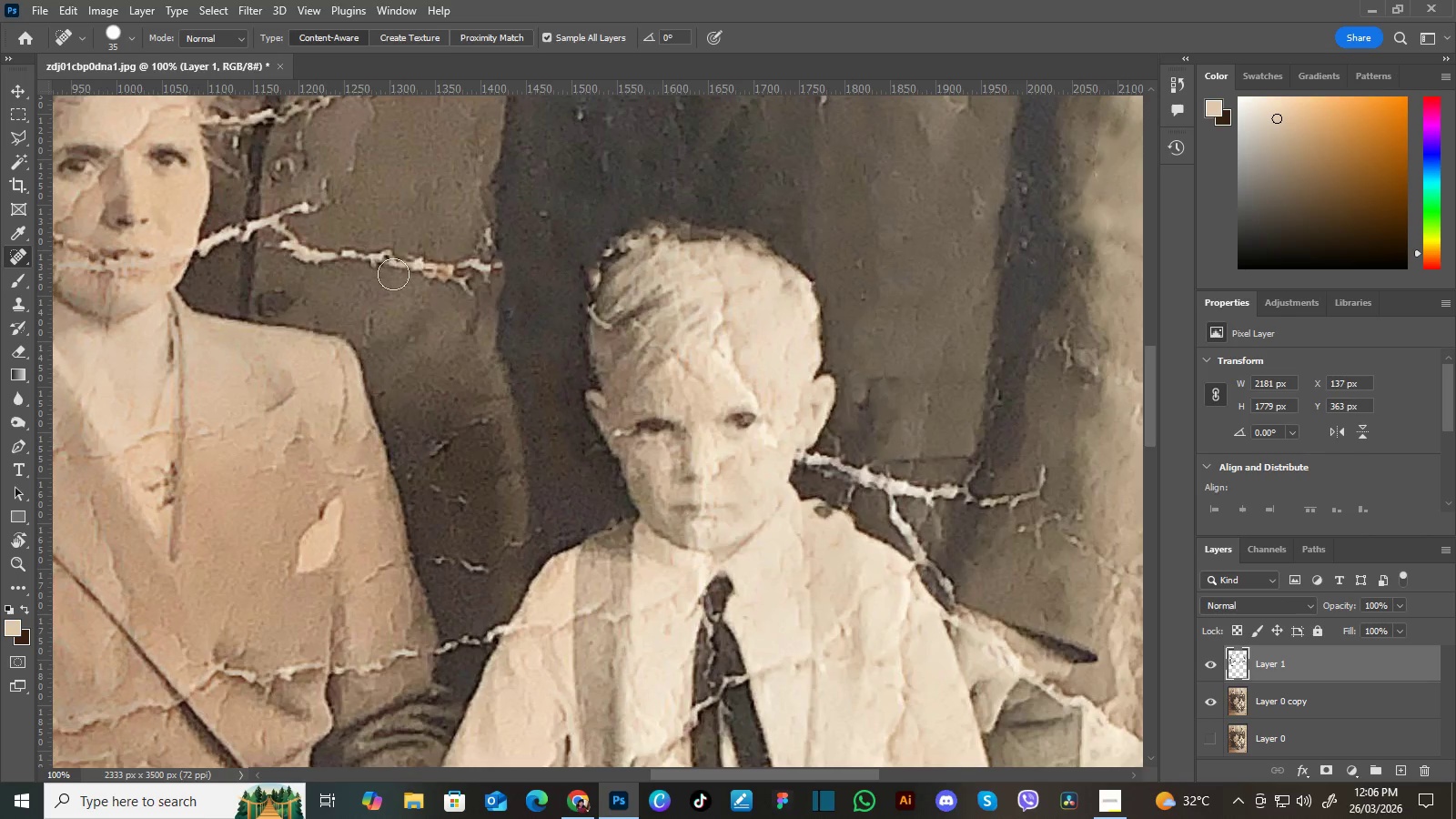 
hold_key(key=Space, duration=0.52)
 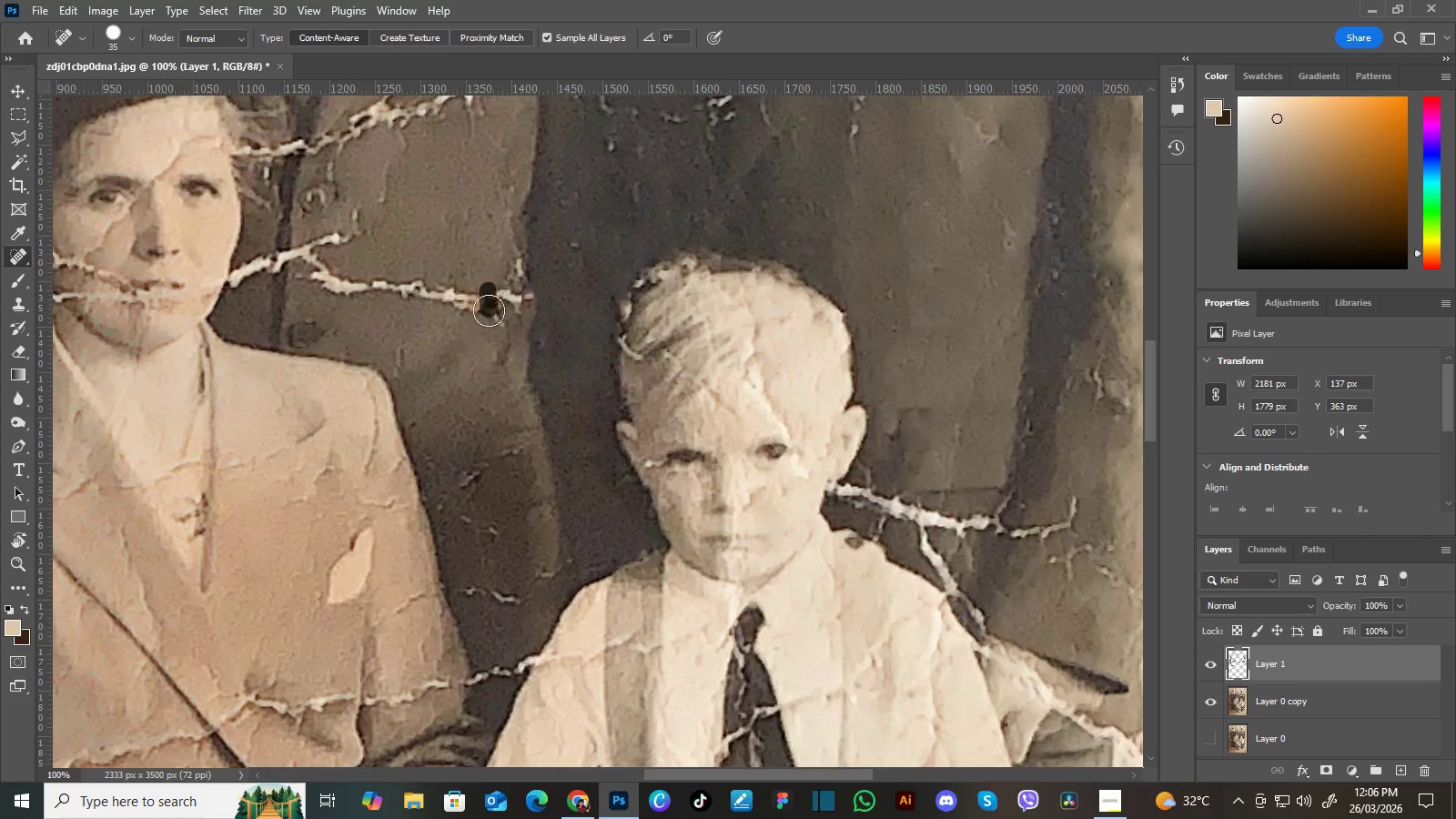 
left_click_drag(start_coordinate=[446, 286], to_coordinate=[477, 317])
 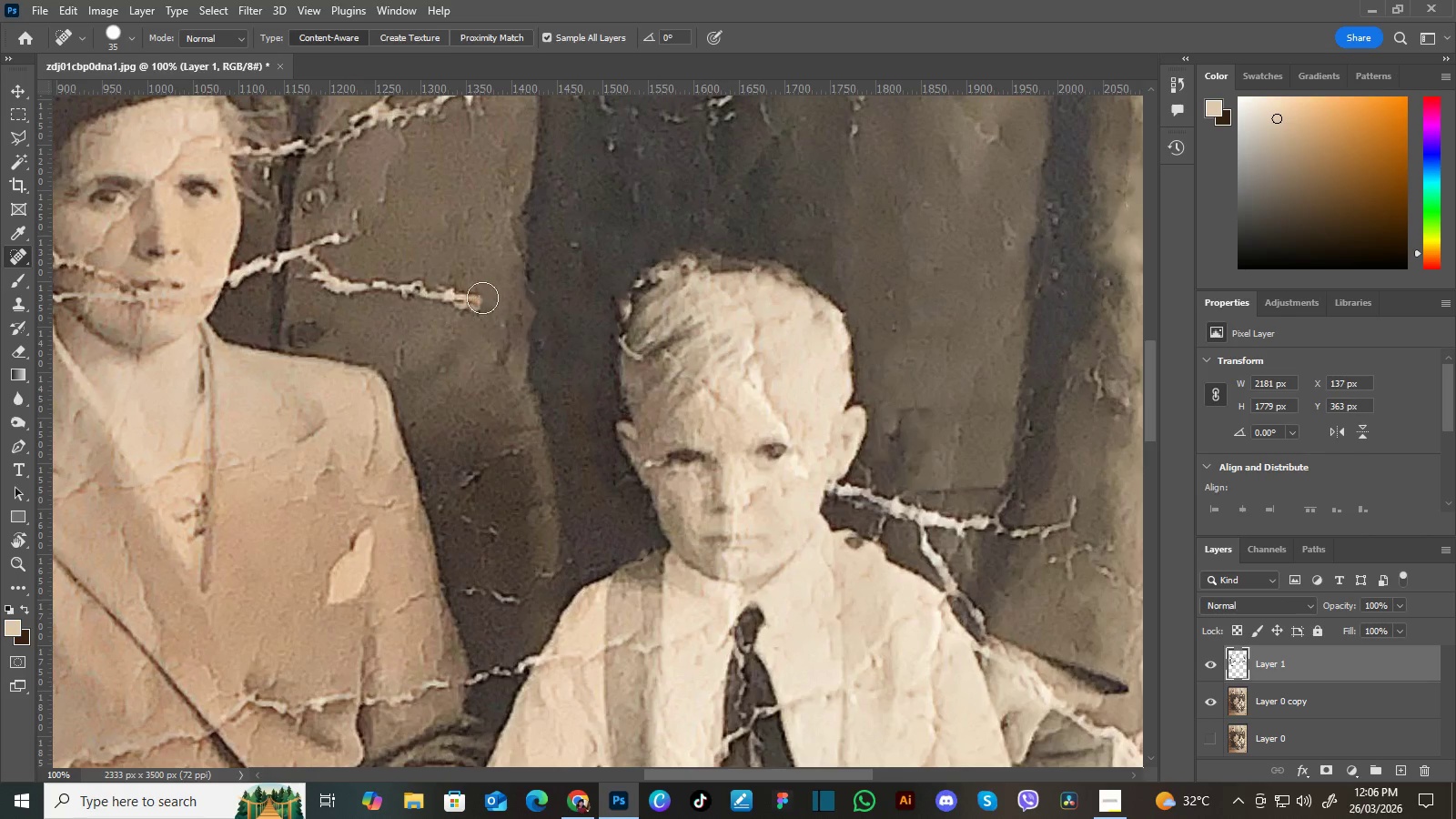 
wait(9.88)
 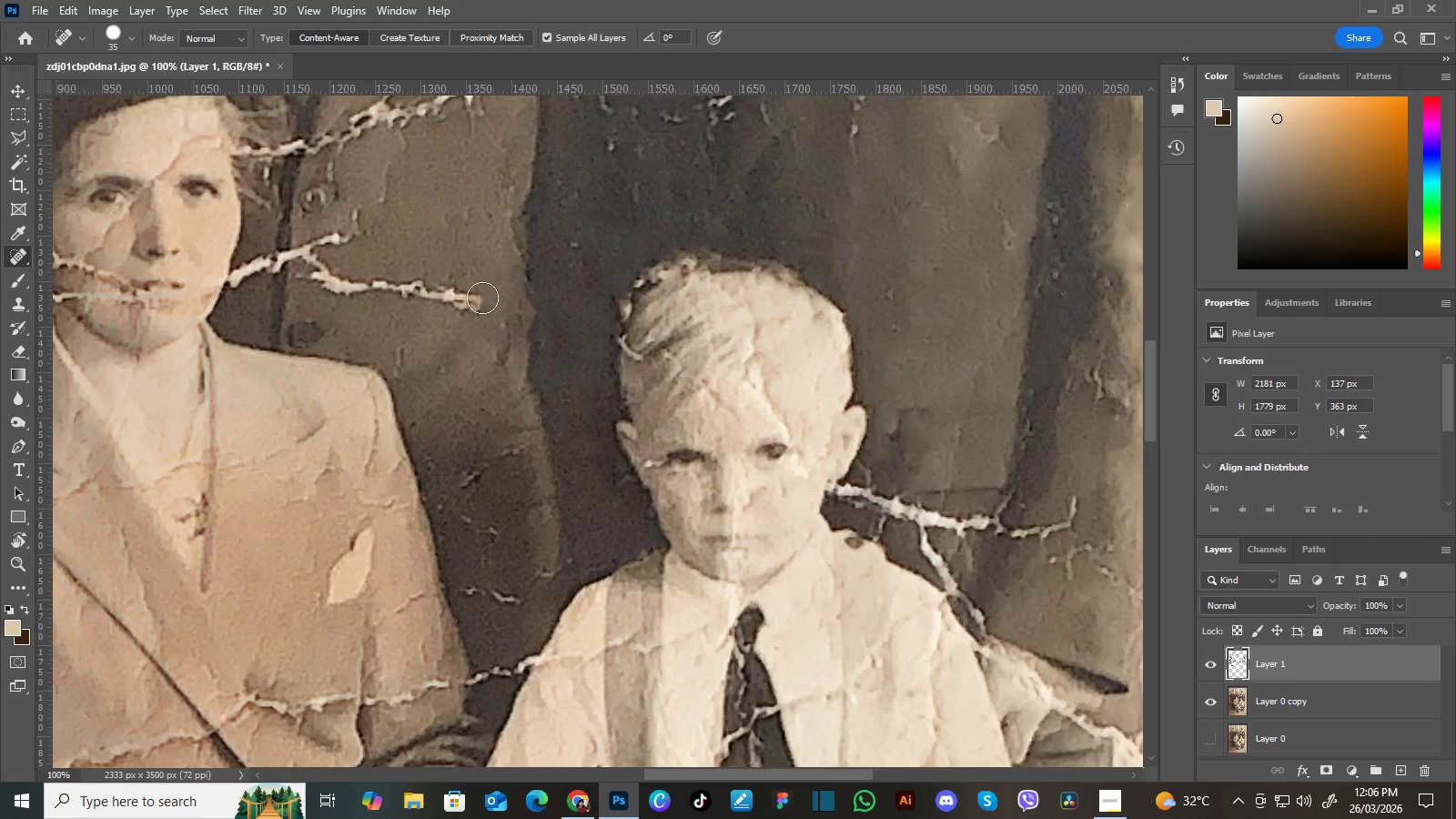 
hold_key(key=Space, duration=0.47)
 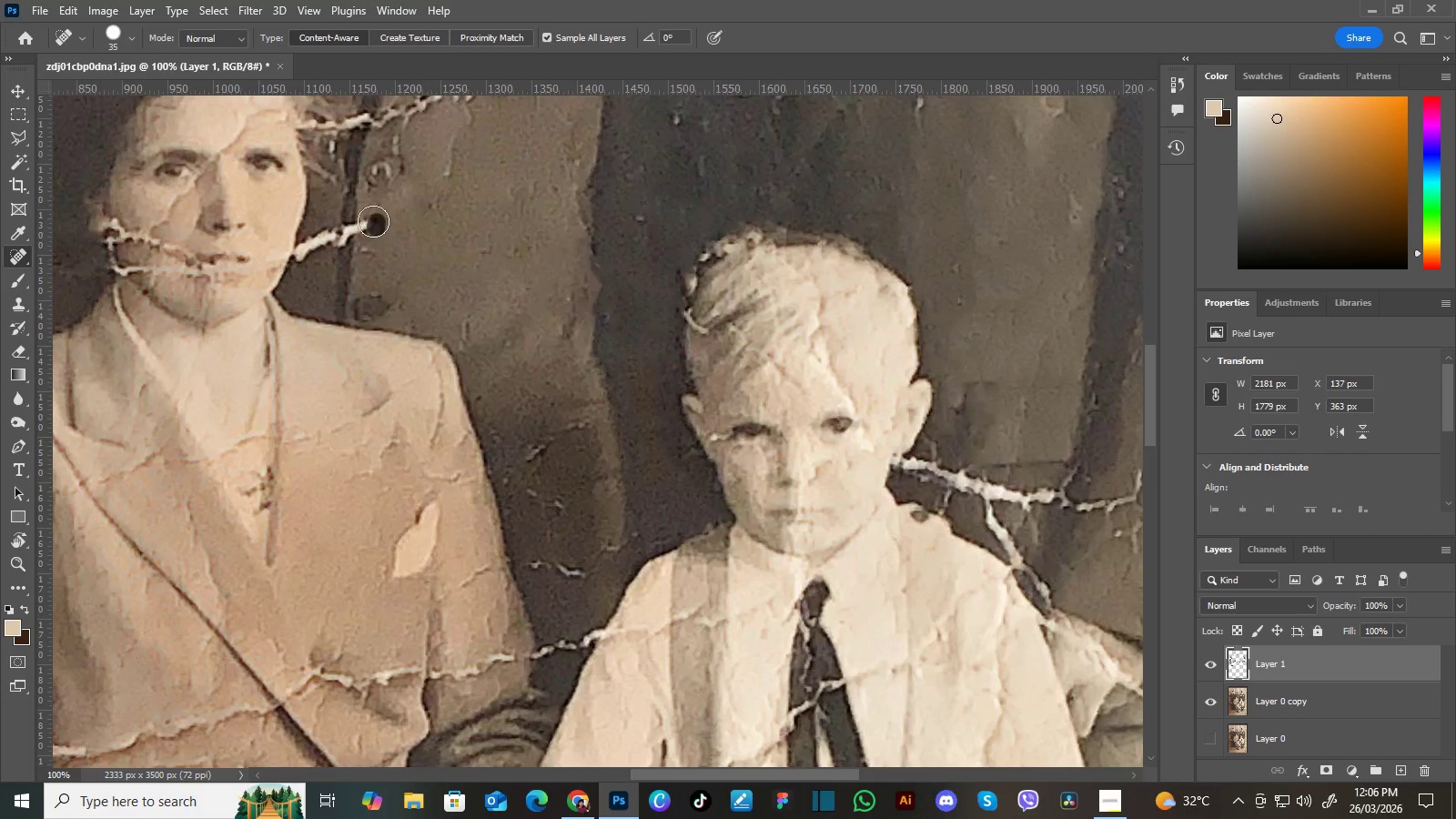 
left_click_drag(start_coordinate=[348, 259], to_coordinate=[412, 234])
 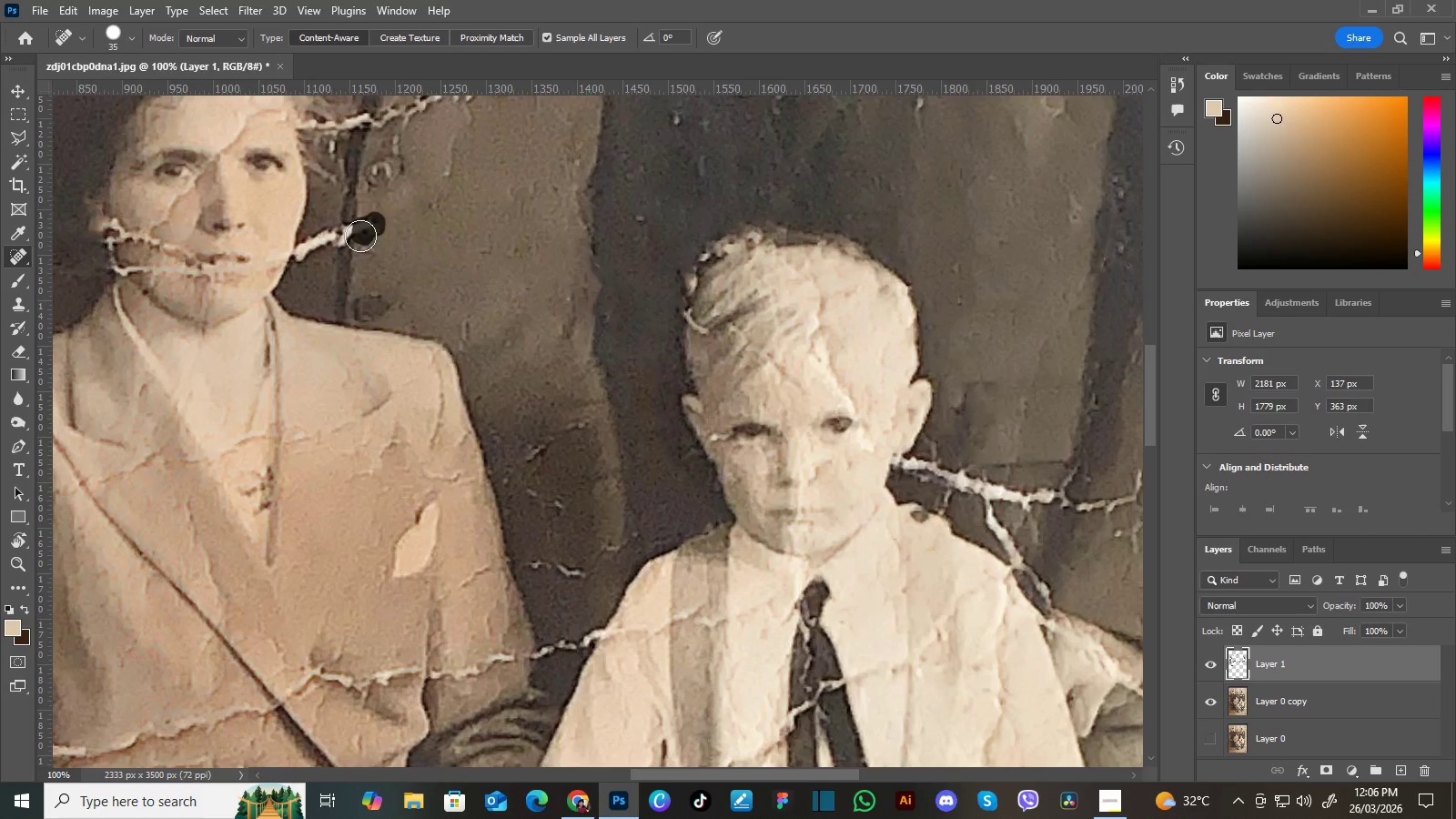 
hold_key(key=Space, duration=0.61)
 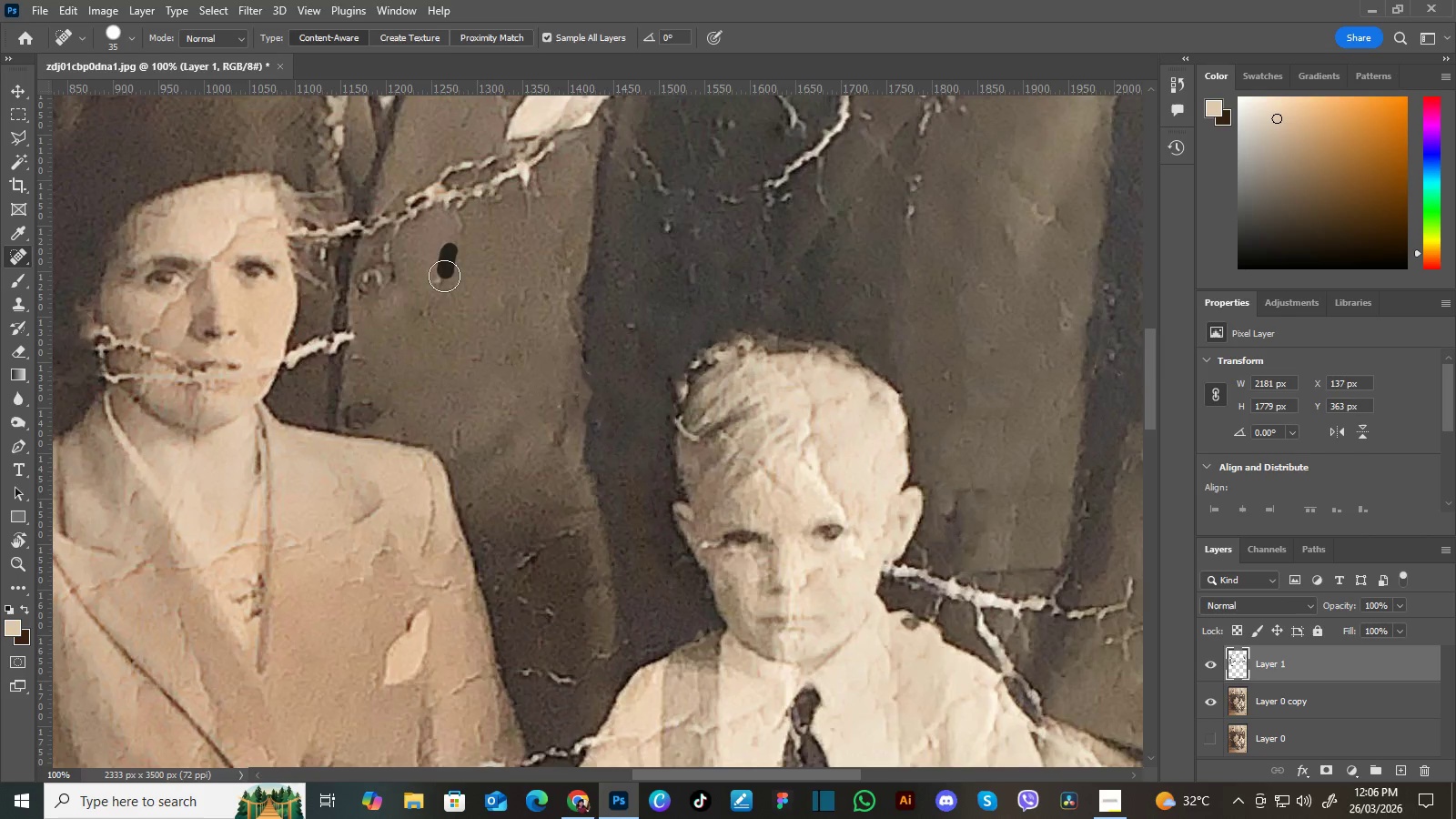 
left_click_drag(start_coordinate=[455, 225], to_coordinate=[446, 332])
 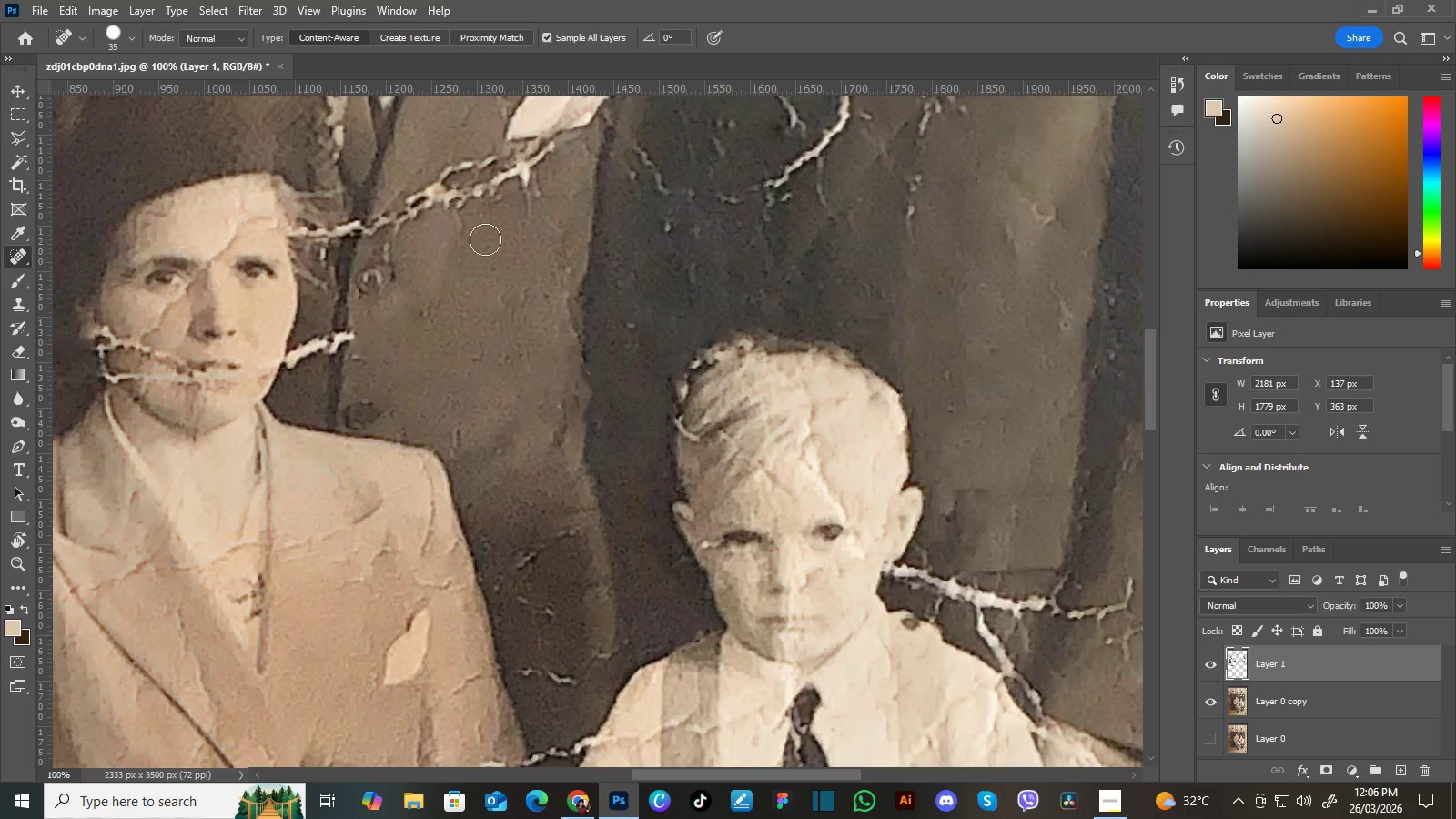 
hold_key(key=Space, duration=0.53)
 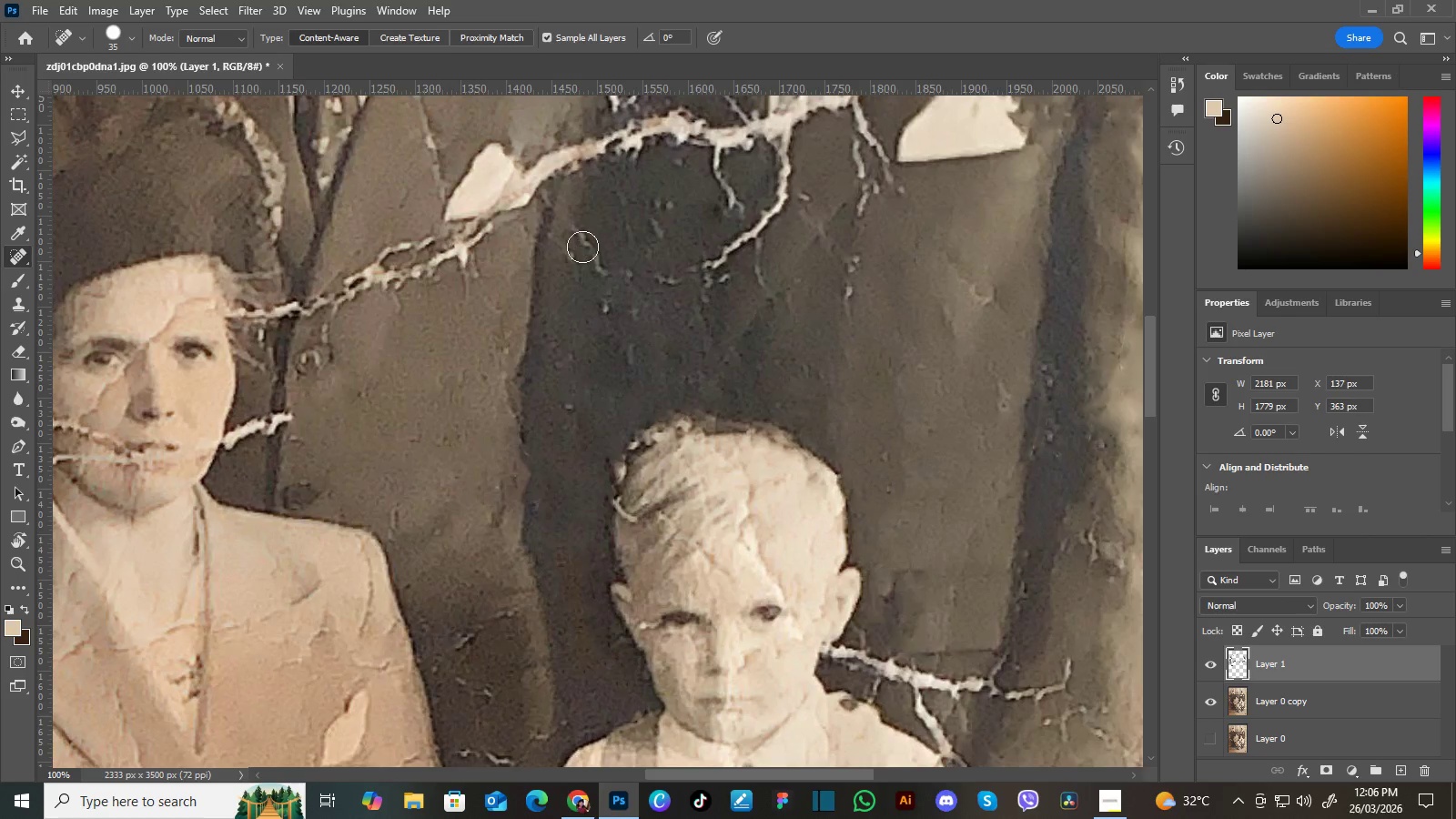 
left_click_drag(start_coordinate=[654, 258], to_coordinate=[593, 339])
 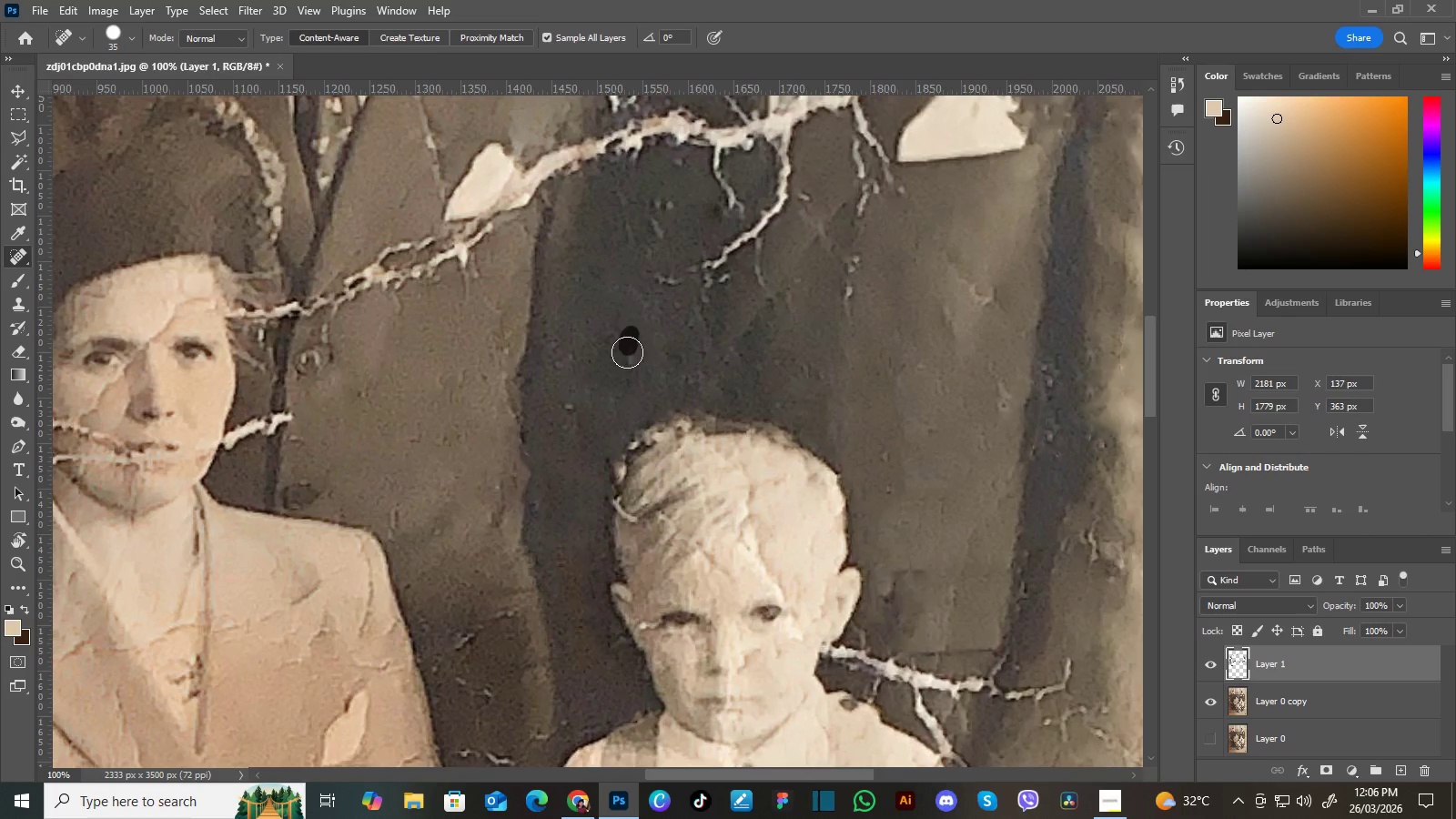 
wait(5.8)
 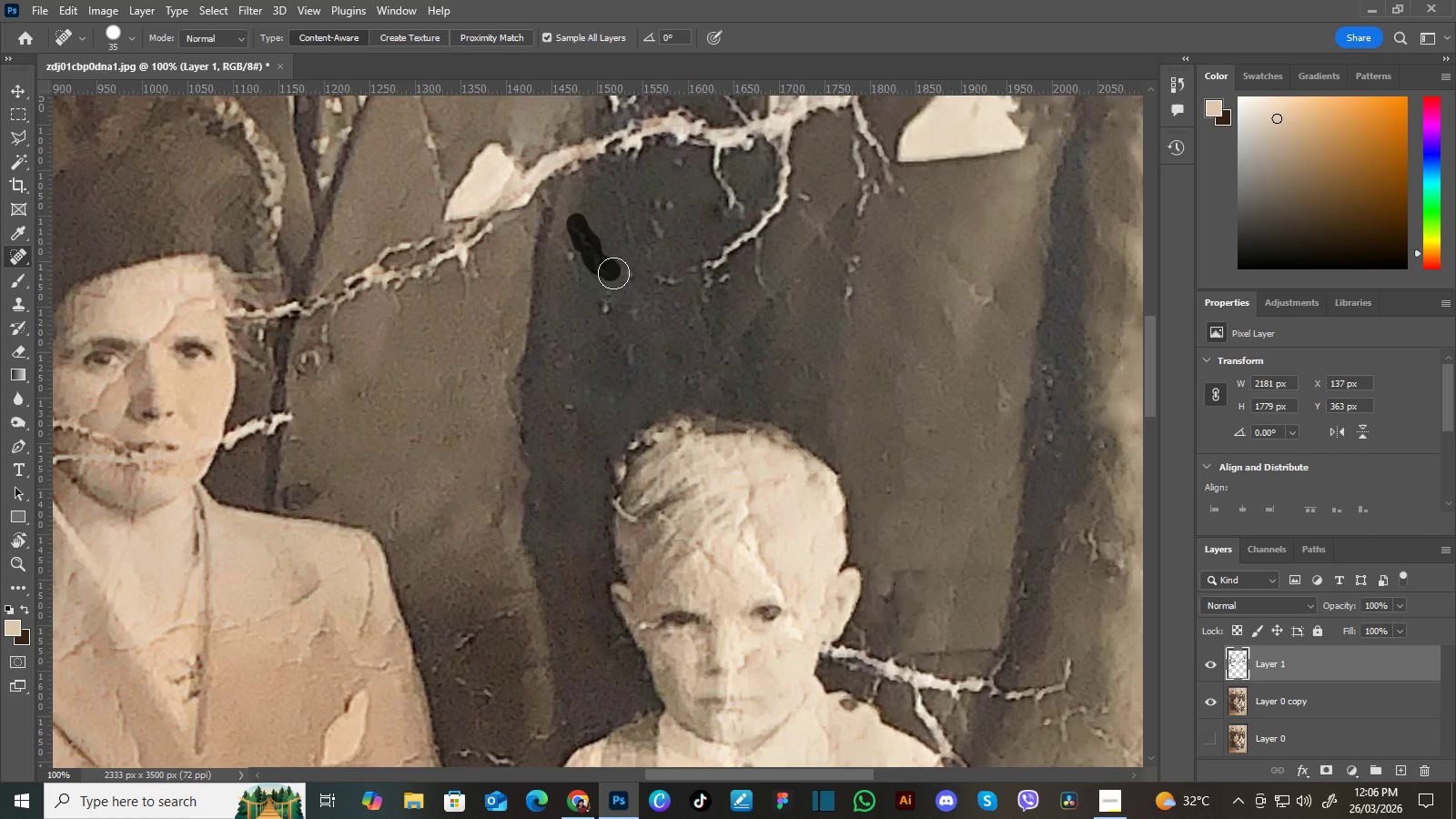 
hold_key(key=Space, duration=0.48)
 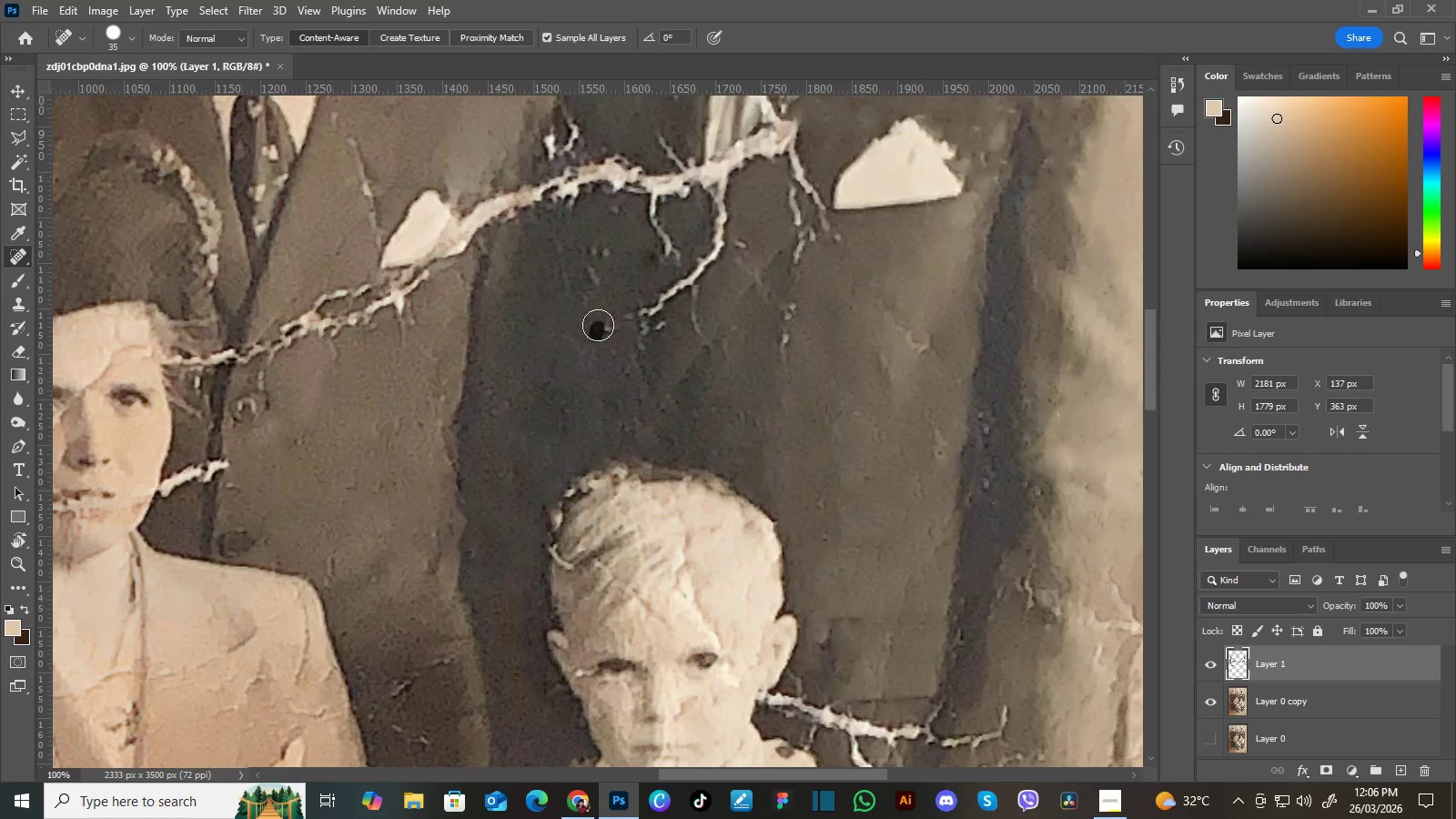 
left_click_drag(start_coordinate=[674, 315], to_coordinate=[611, 362])
 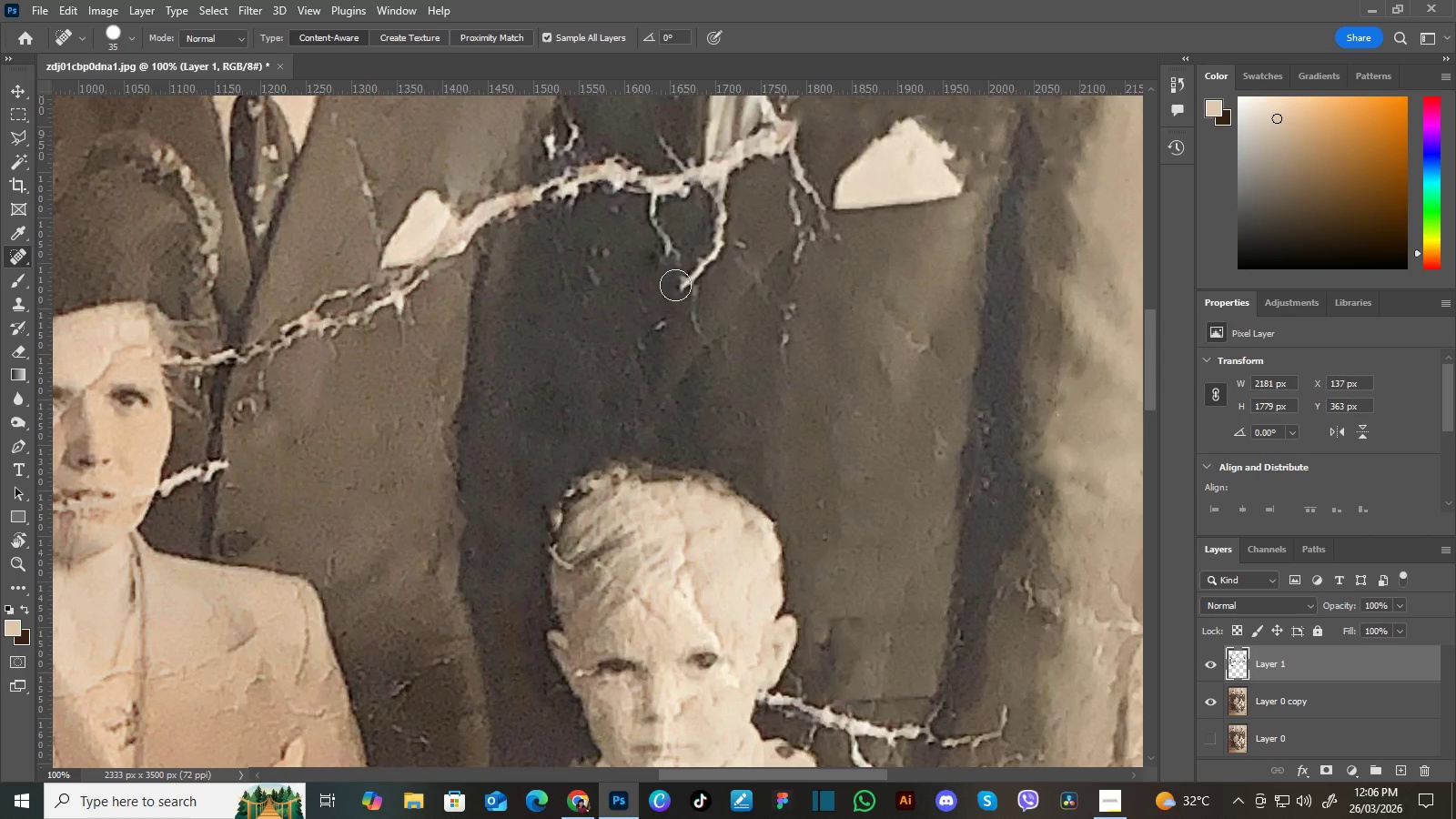 
hold_key(key=Space, duration=0.53)
 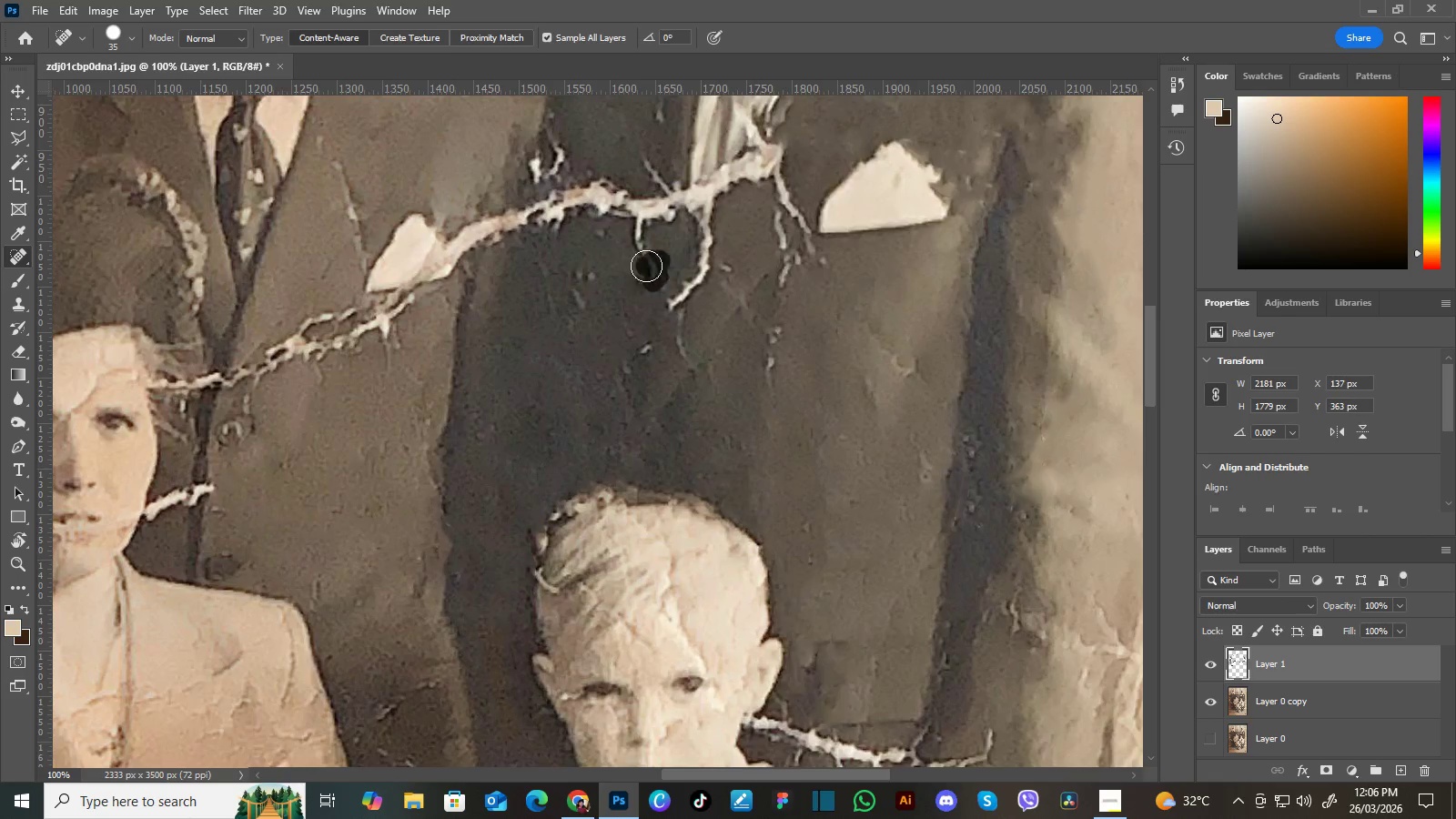 
left_click_drag(start_coordinate=[659, 292], to_coordinate=[644, 316])
 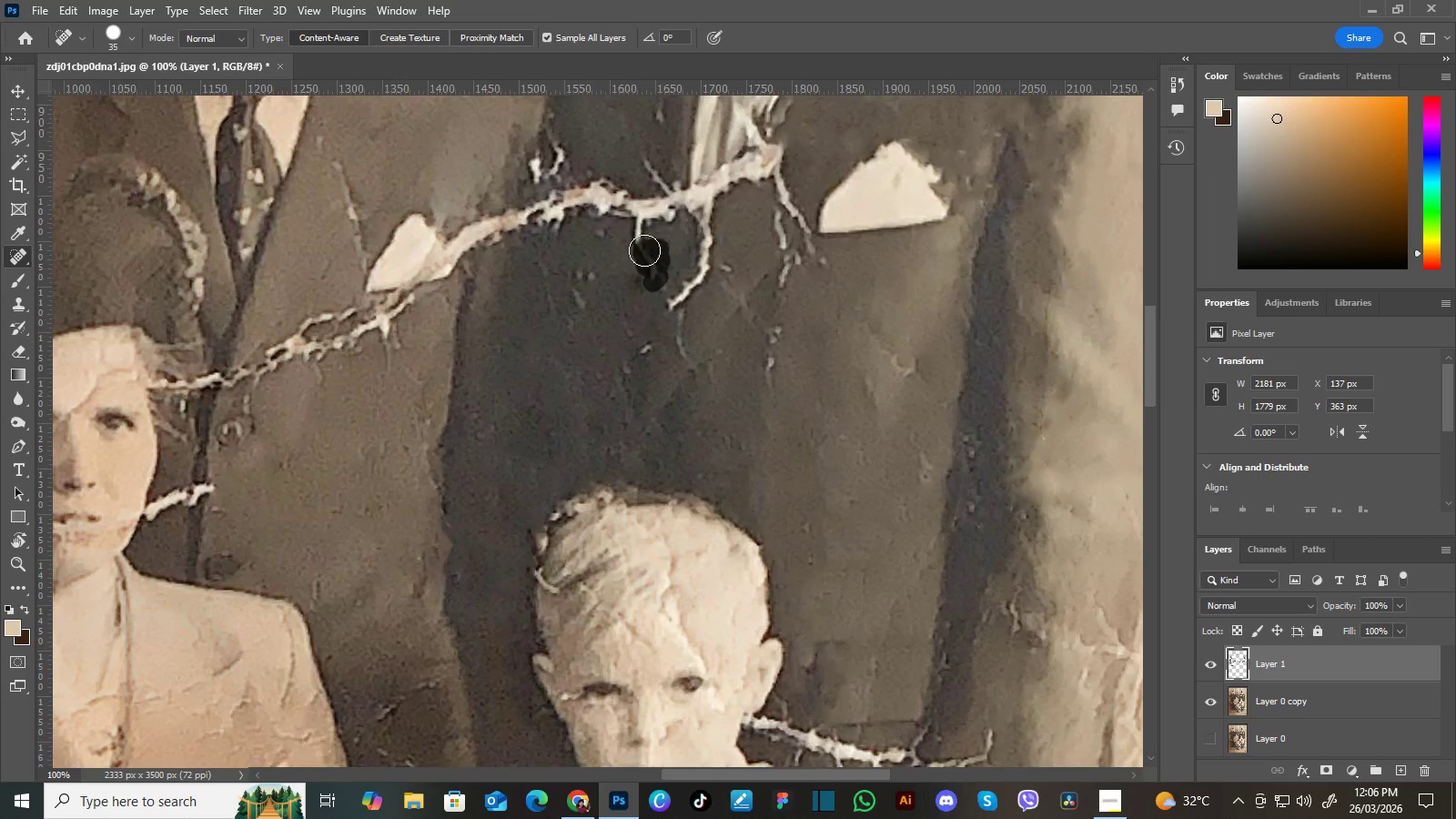 
hold_key(key=Space, duration=2.67)
 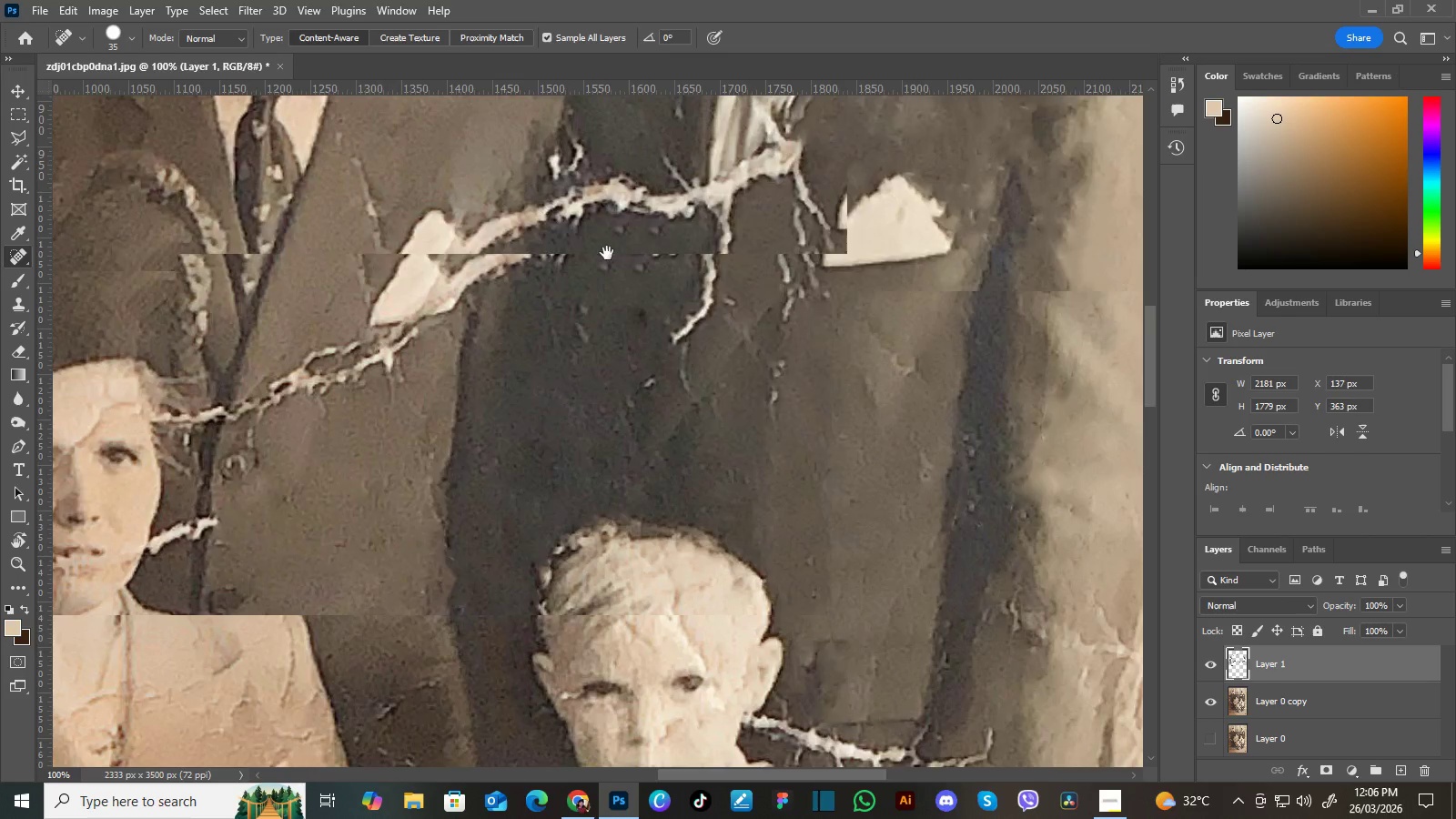 
hold_key(key=Space, duration=0.53)
 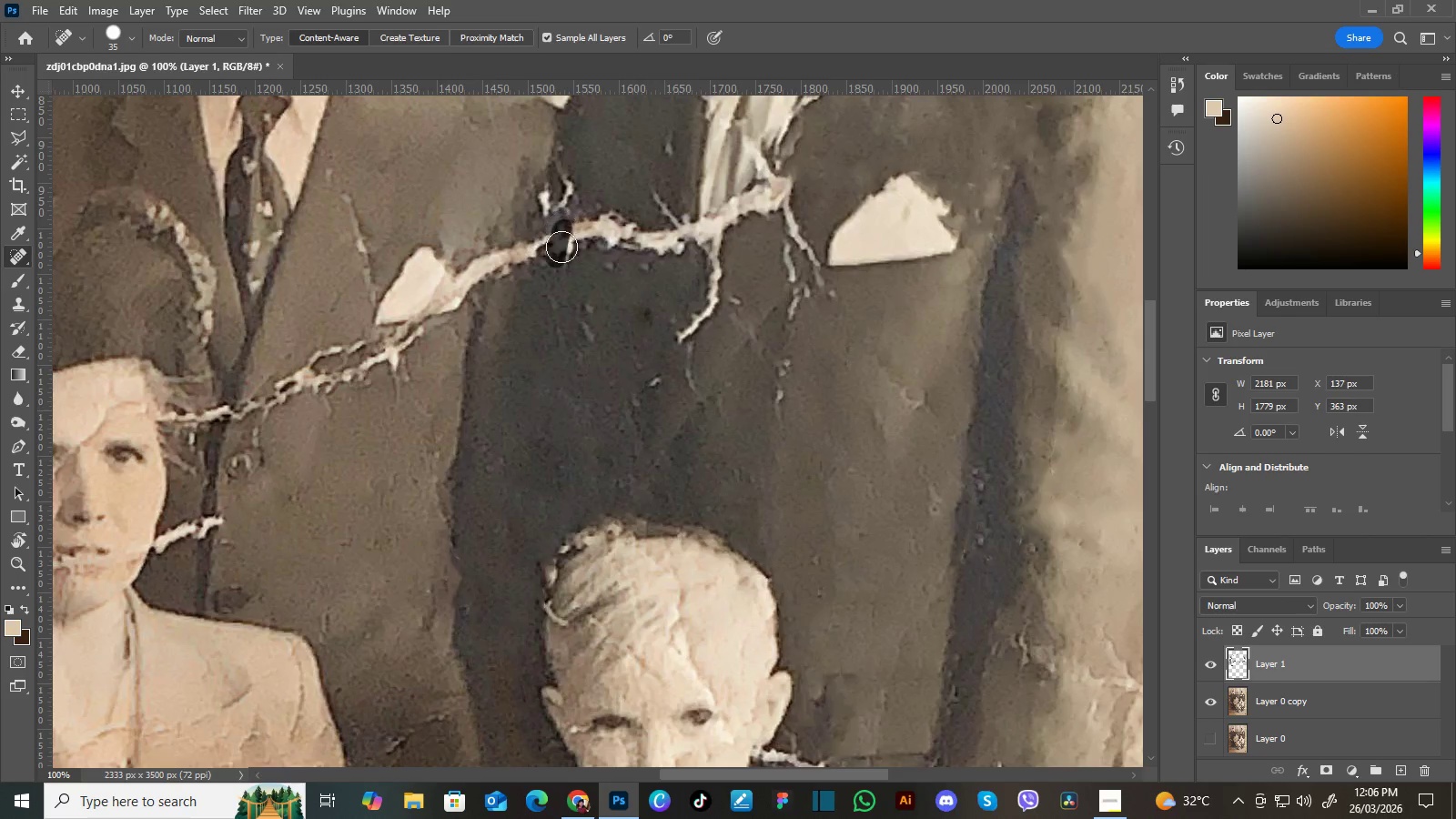 
left_click_drag(start_coordinate=[588, 257], to_coordinate=[597, 289])
 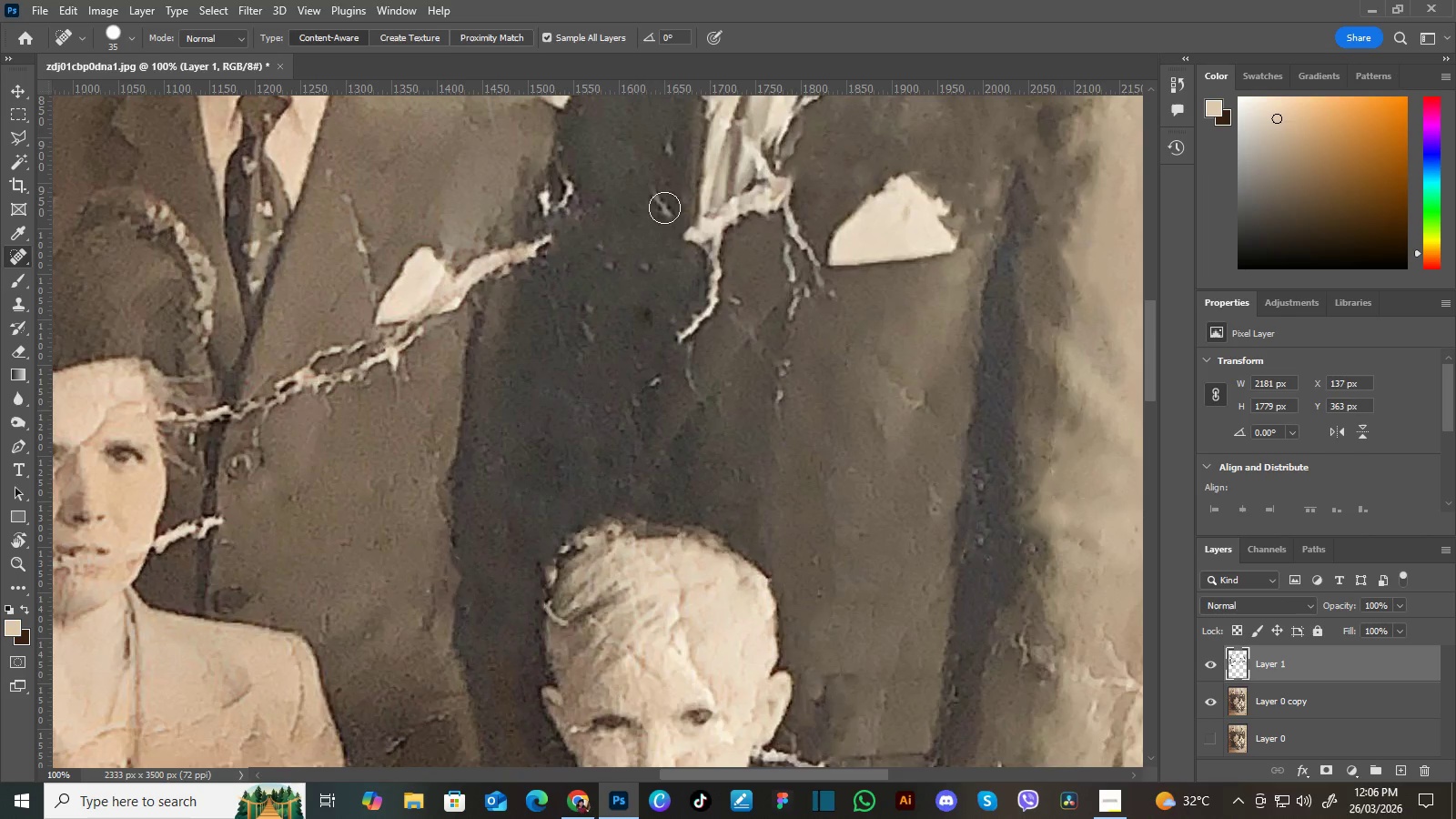 
wait(5.06)
 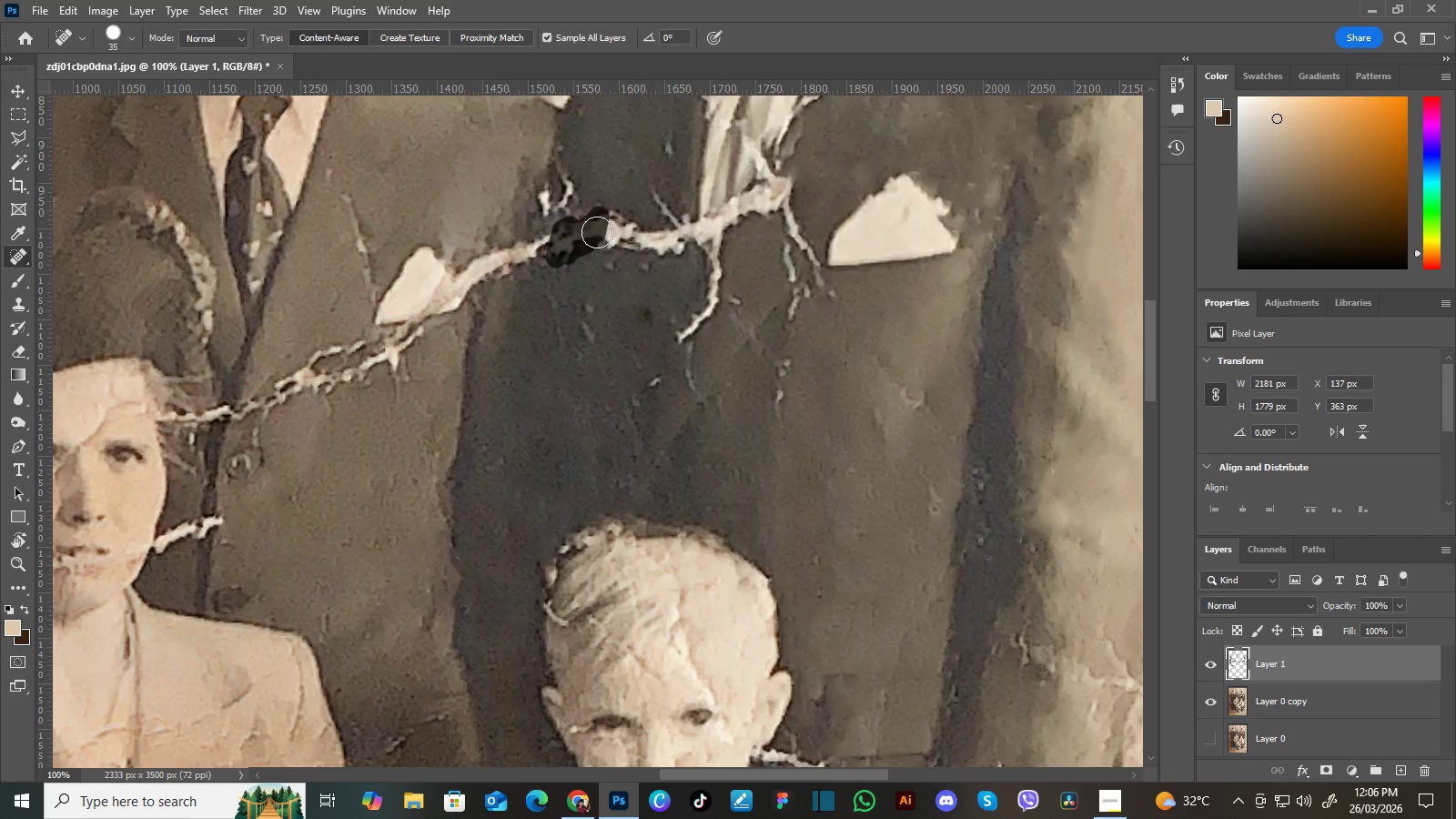 
hold_key(key=Space, duration=0.55)
 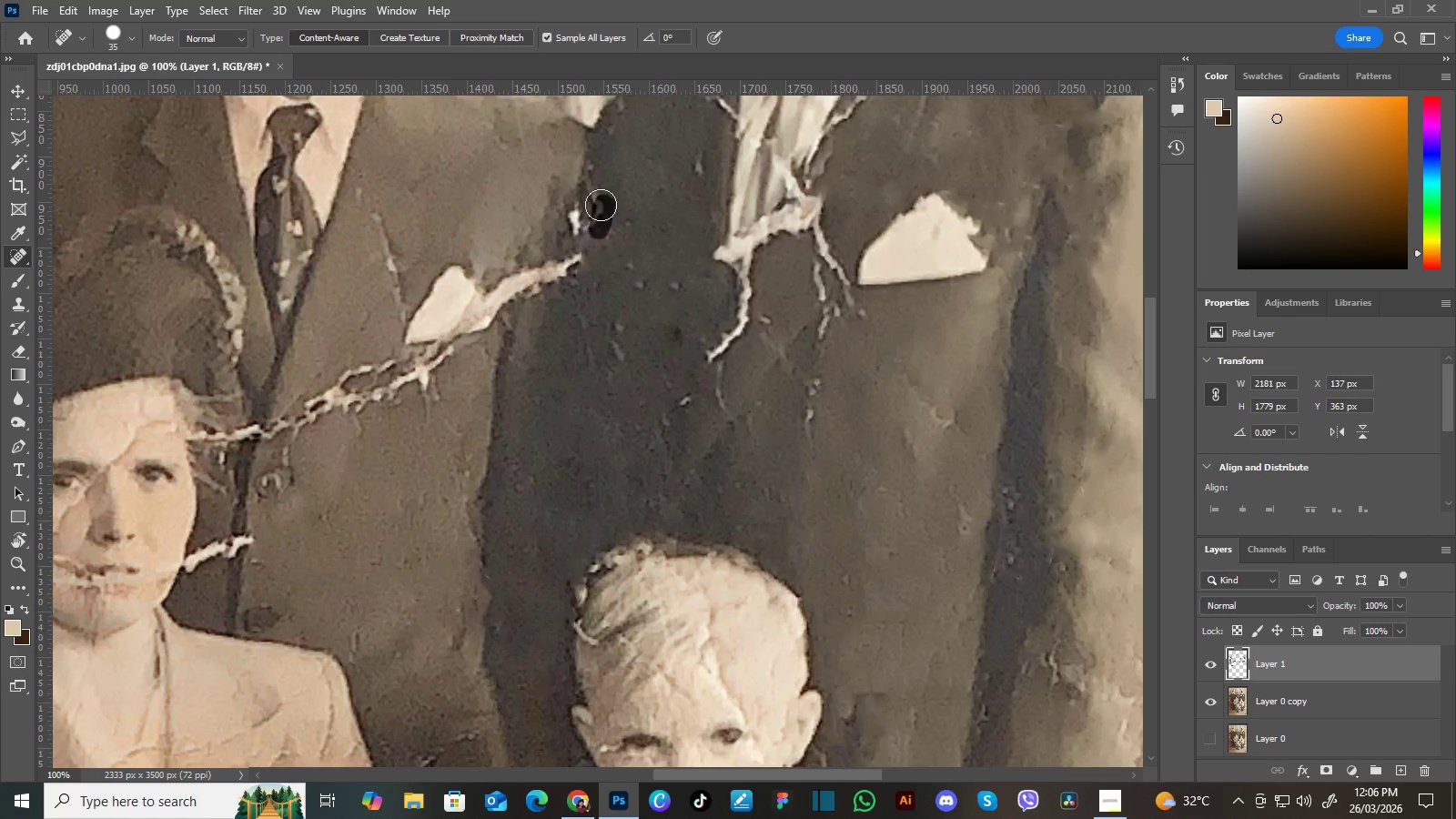 
left_click_drag(start_coordinate=[606, 226], to_coordinate=[636, 246])
 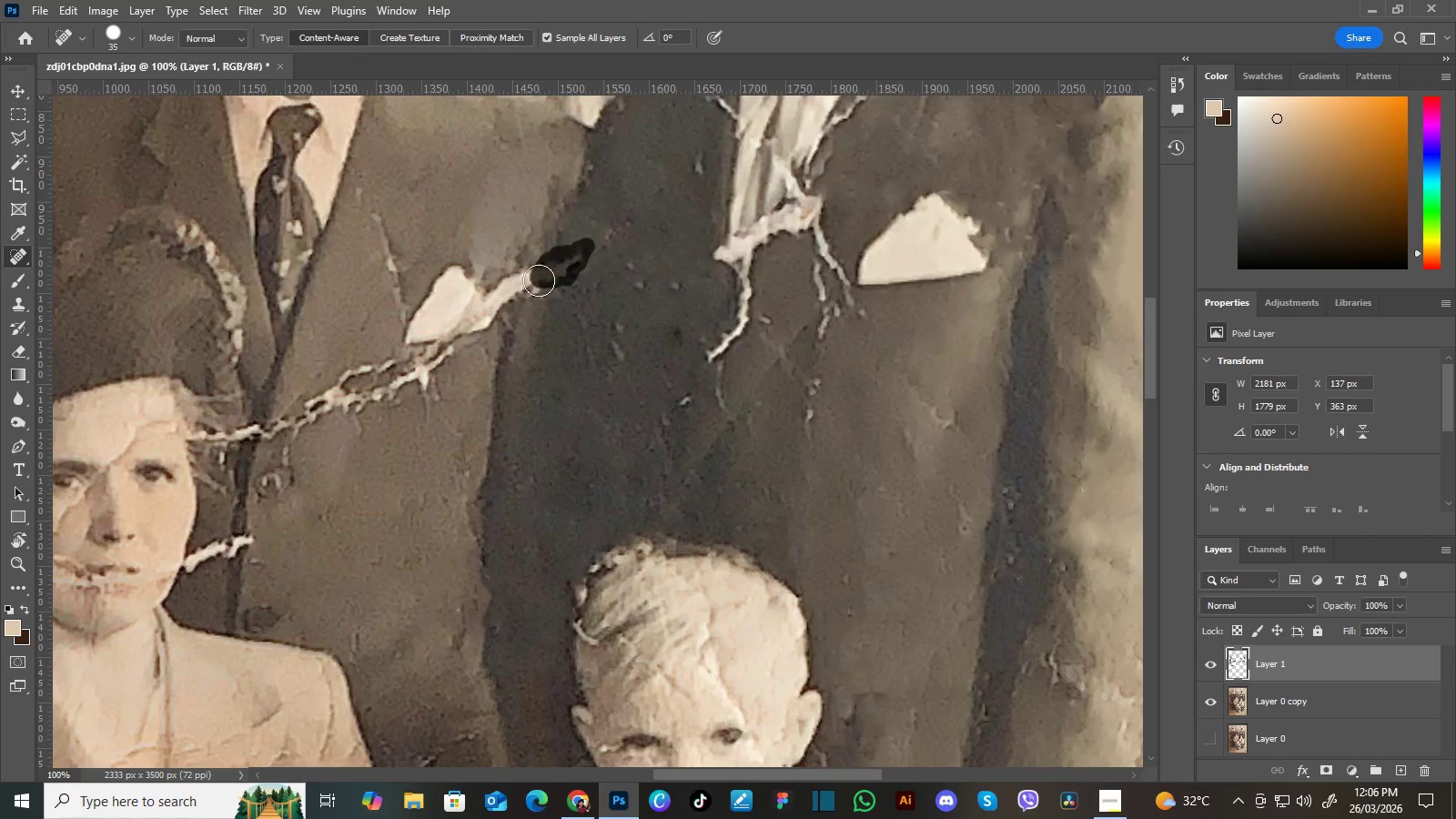 
hold_key(key=Space, duration=0.56)
 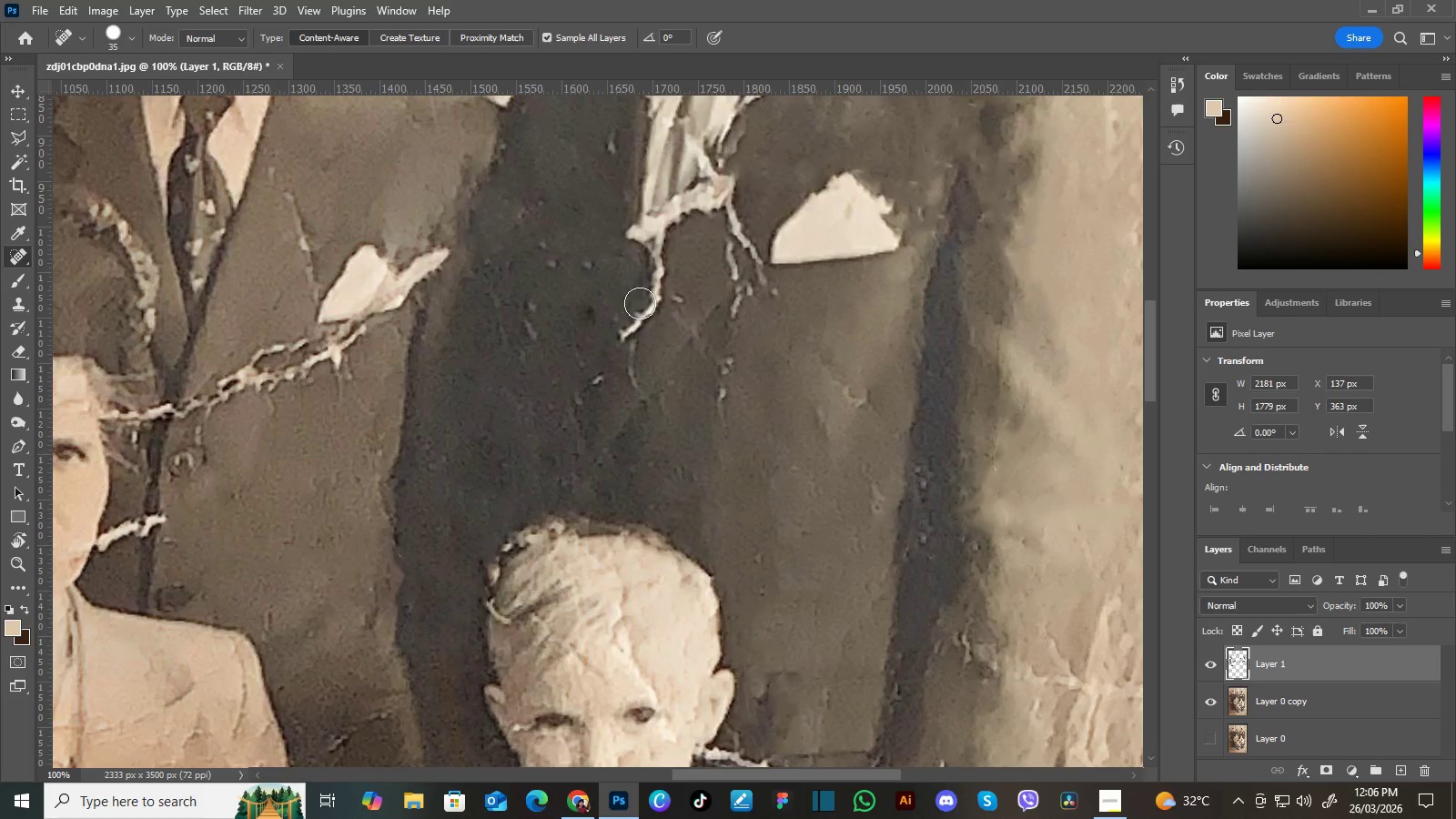 
left_click_drag(start_coordinate=[661, 291], to_coordinate=[573, 270])
 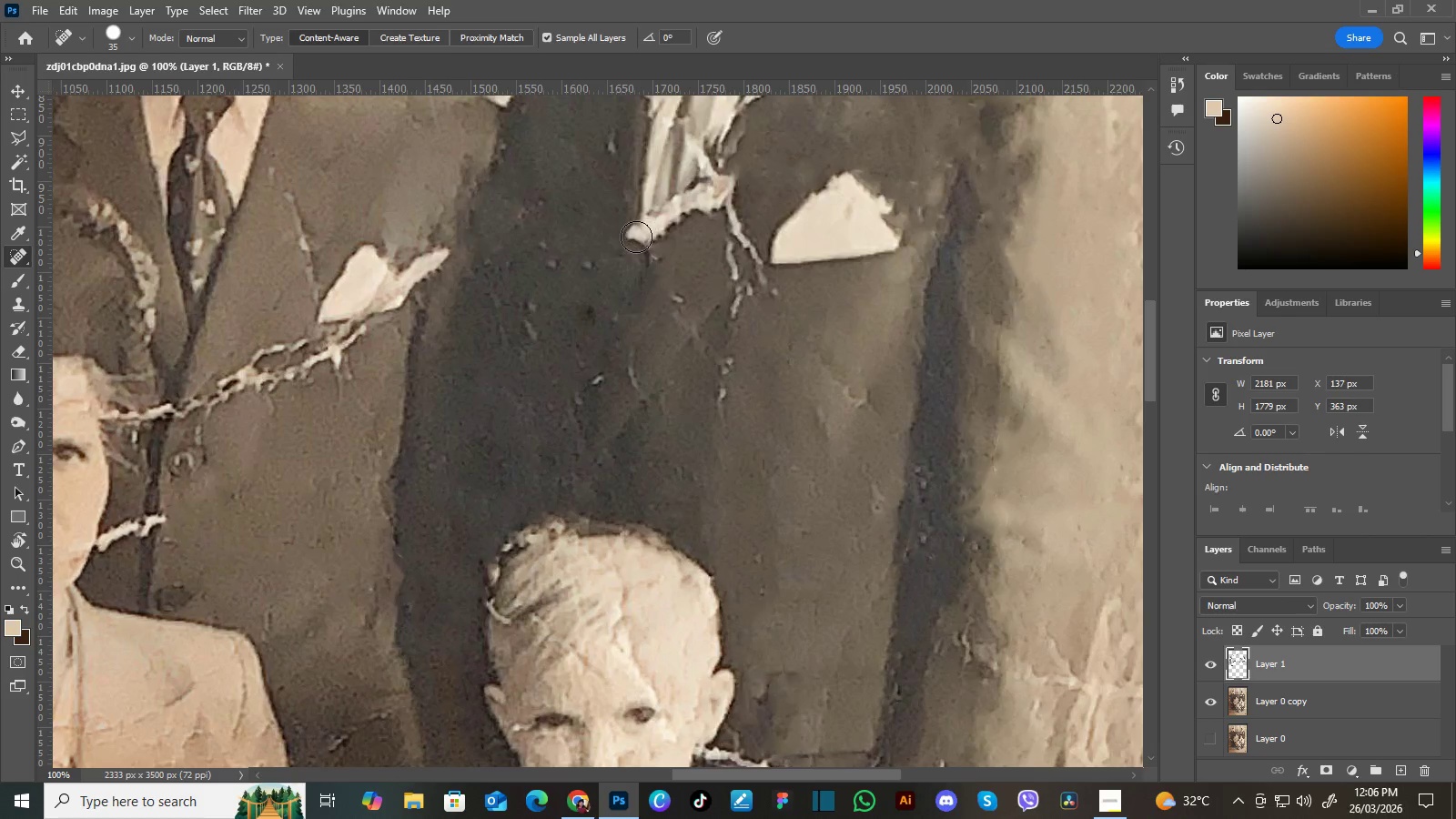 
wait(5.39)
 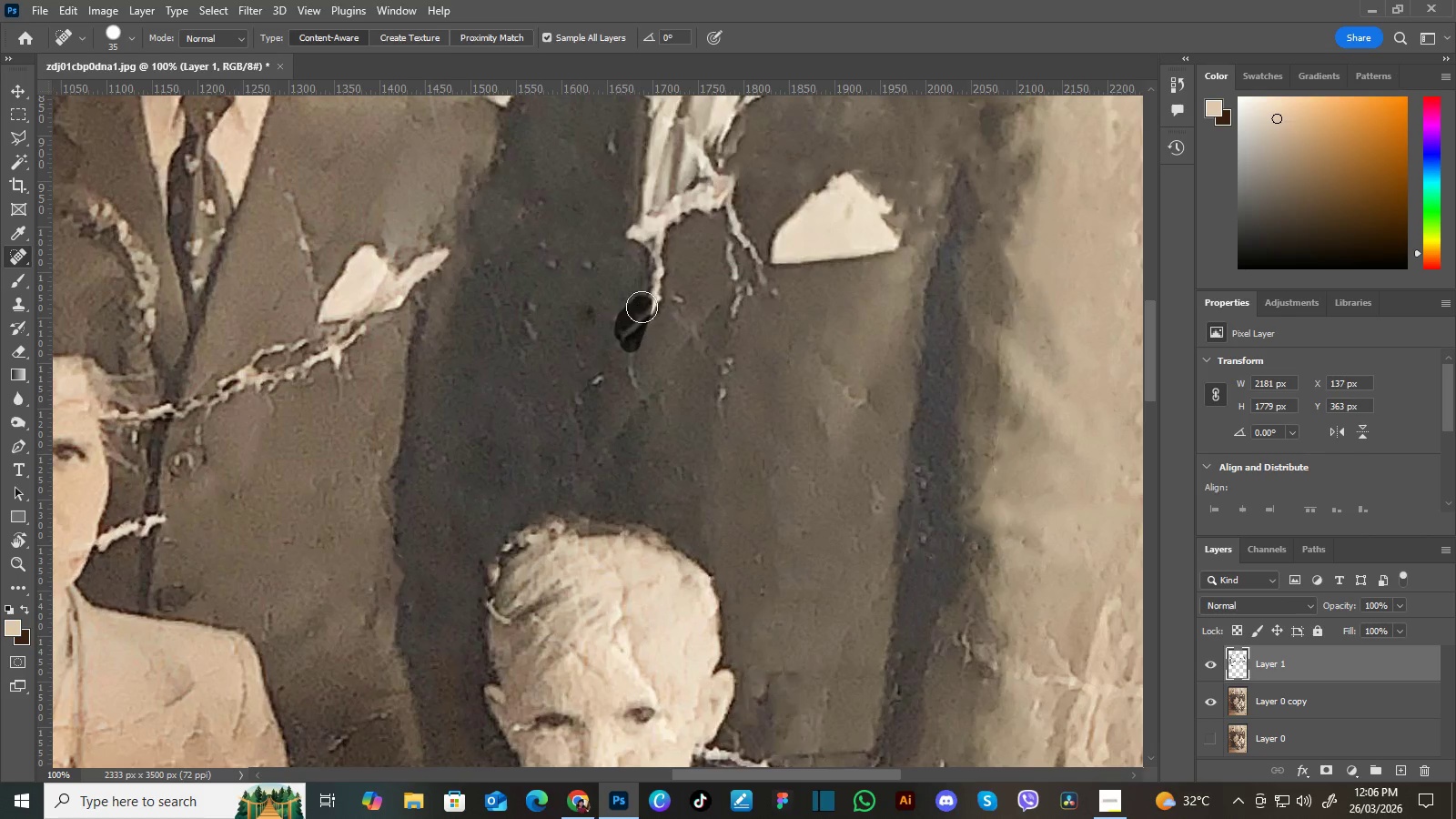 
hold_key(key=Space, duration=0.48)
 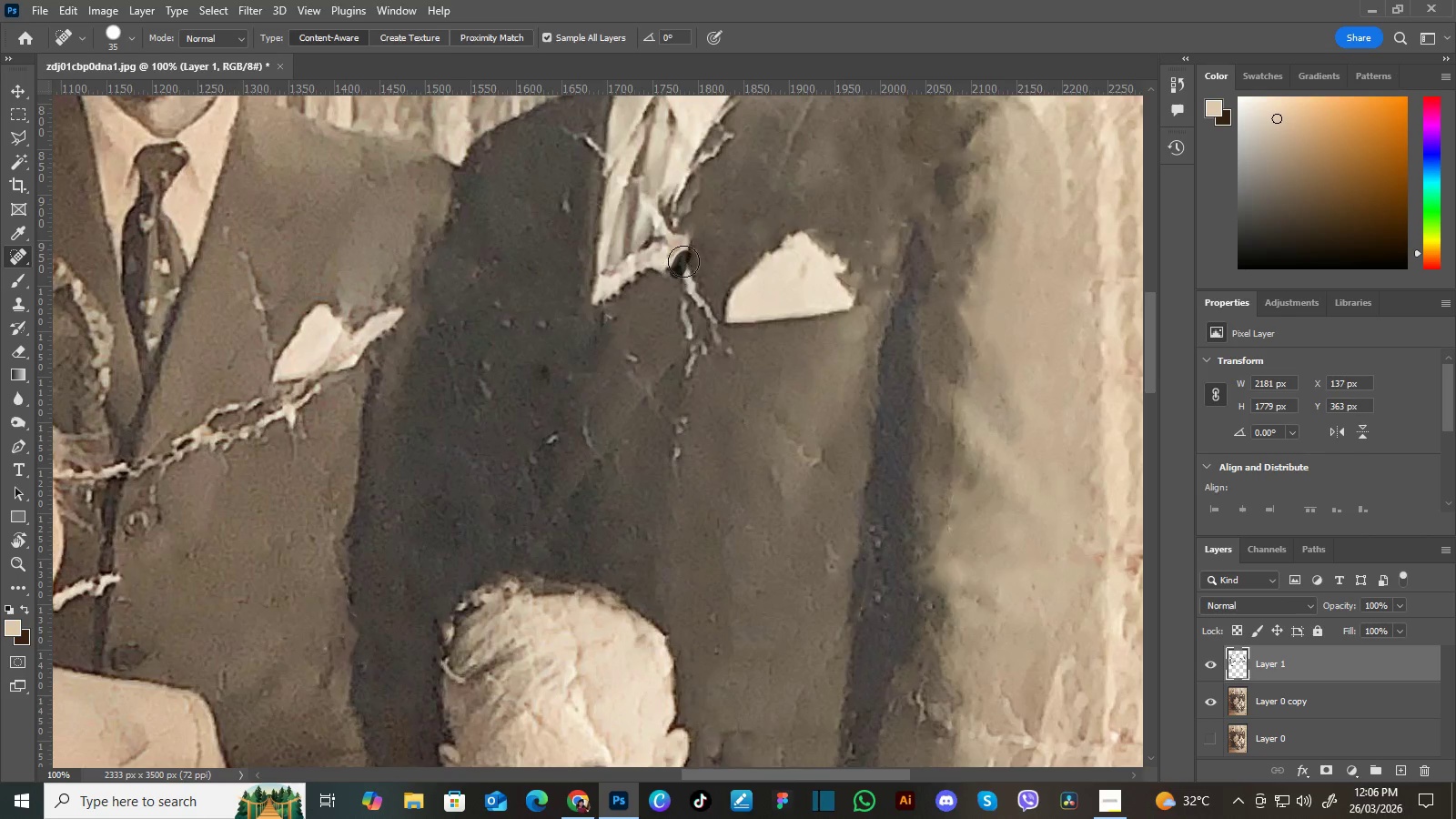 
left_click_drag(start_coordinate=[695, 256], to_coordinate=[650, 315])
 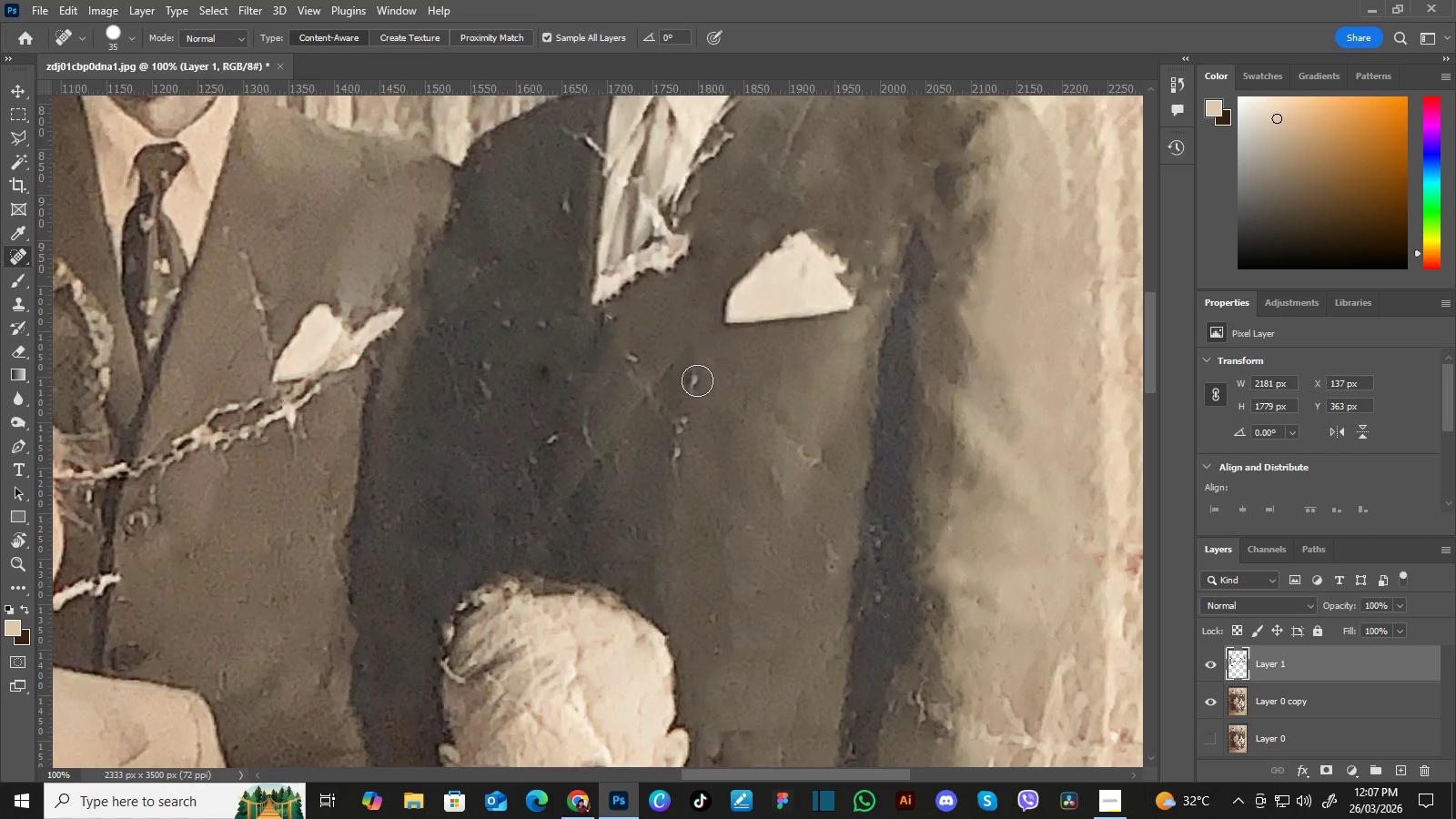 
wait(10.48)
 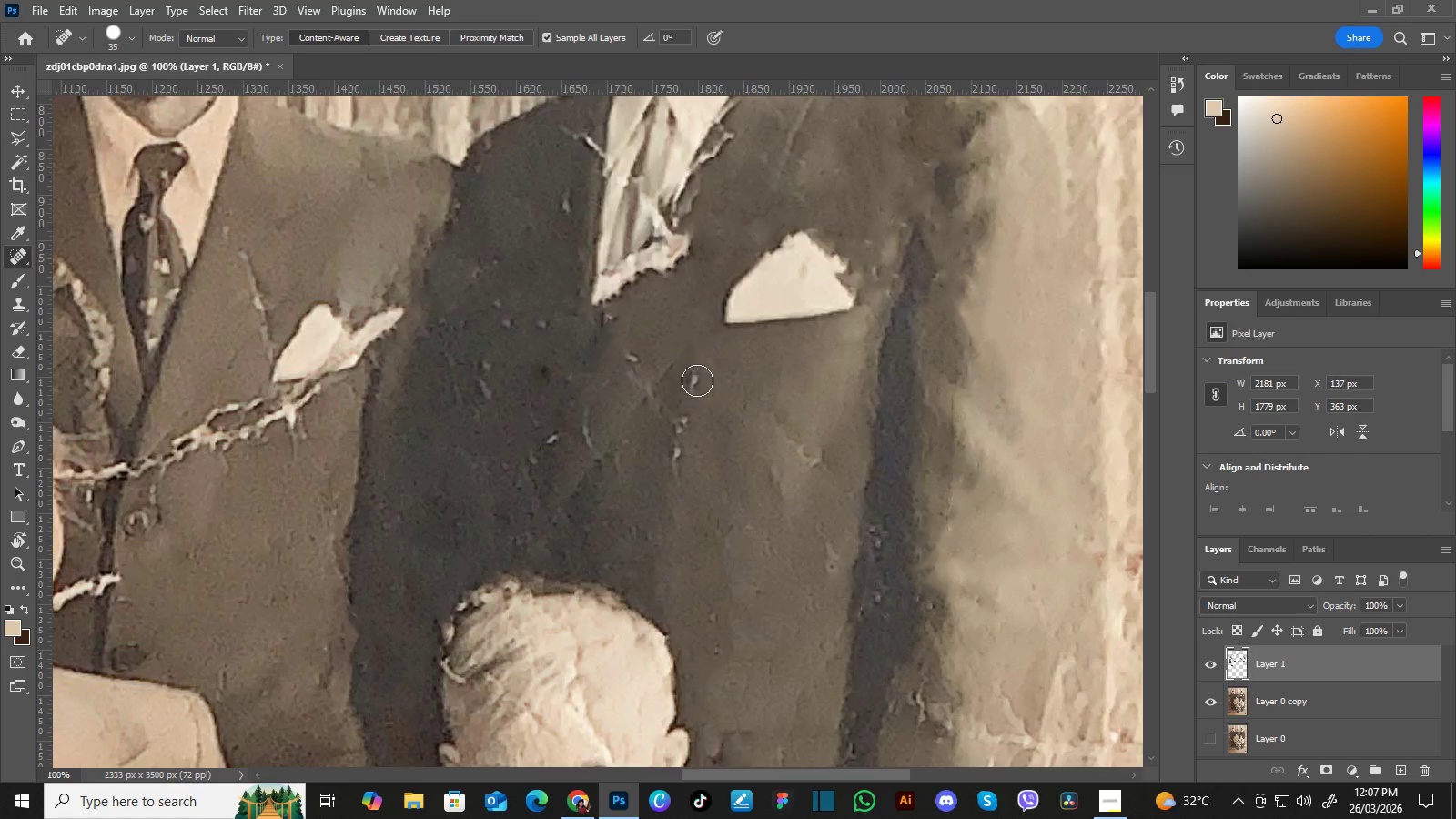 
hold_key(key=Space, duration=0.77)
 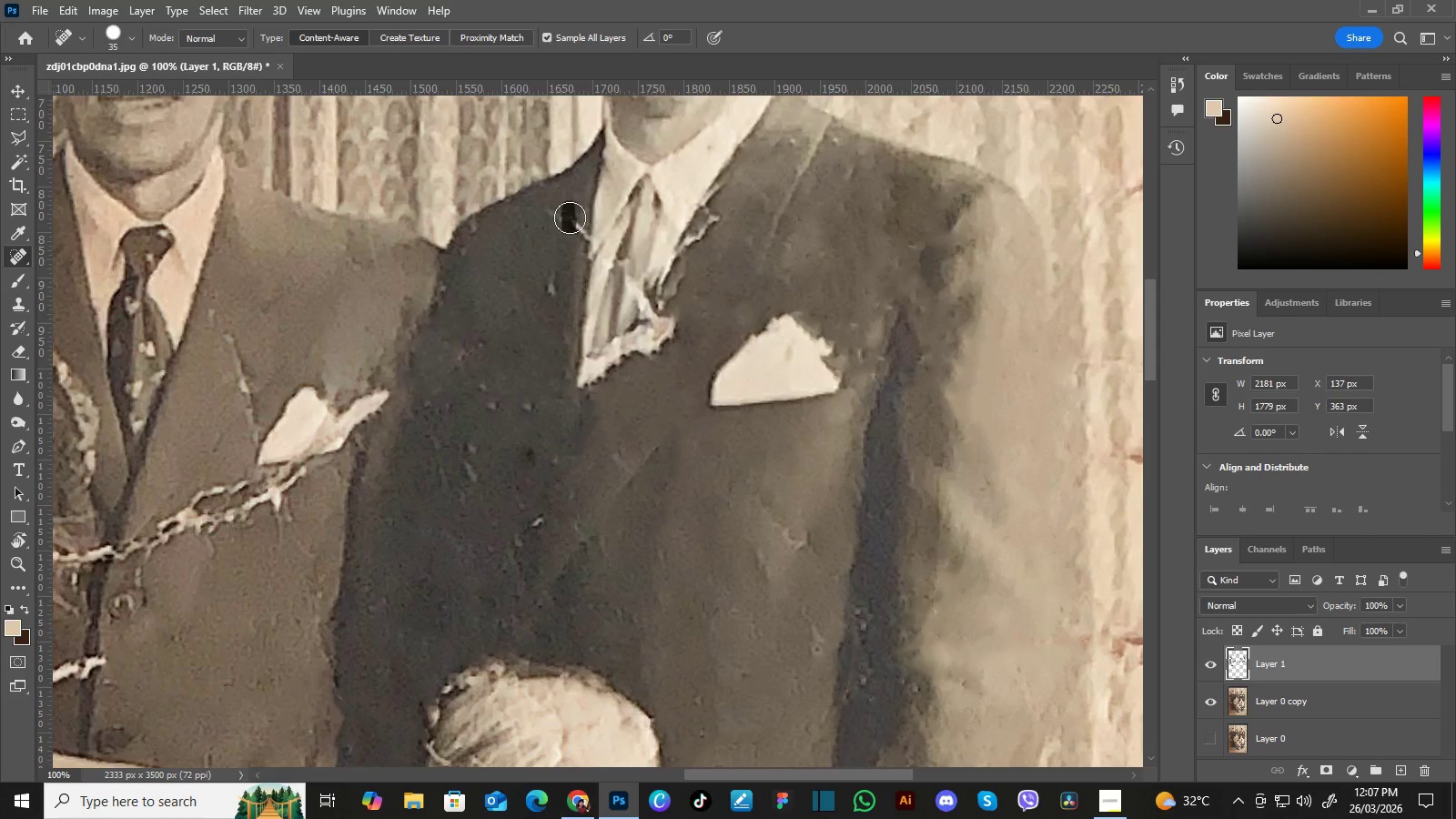 
left_click_drag(start_coordinate=[643, 293], to_coordinate=[628, 375])
 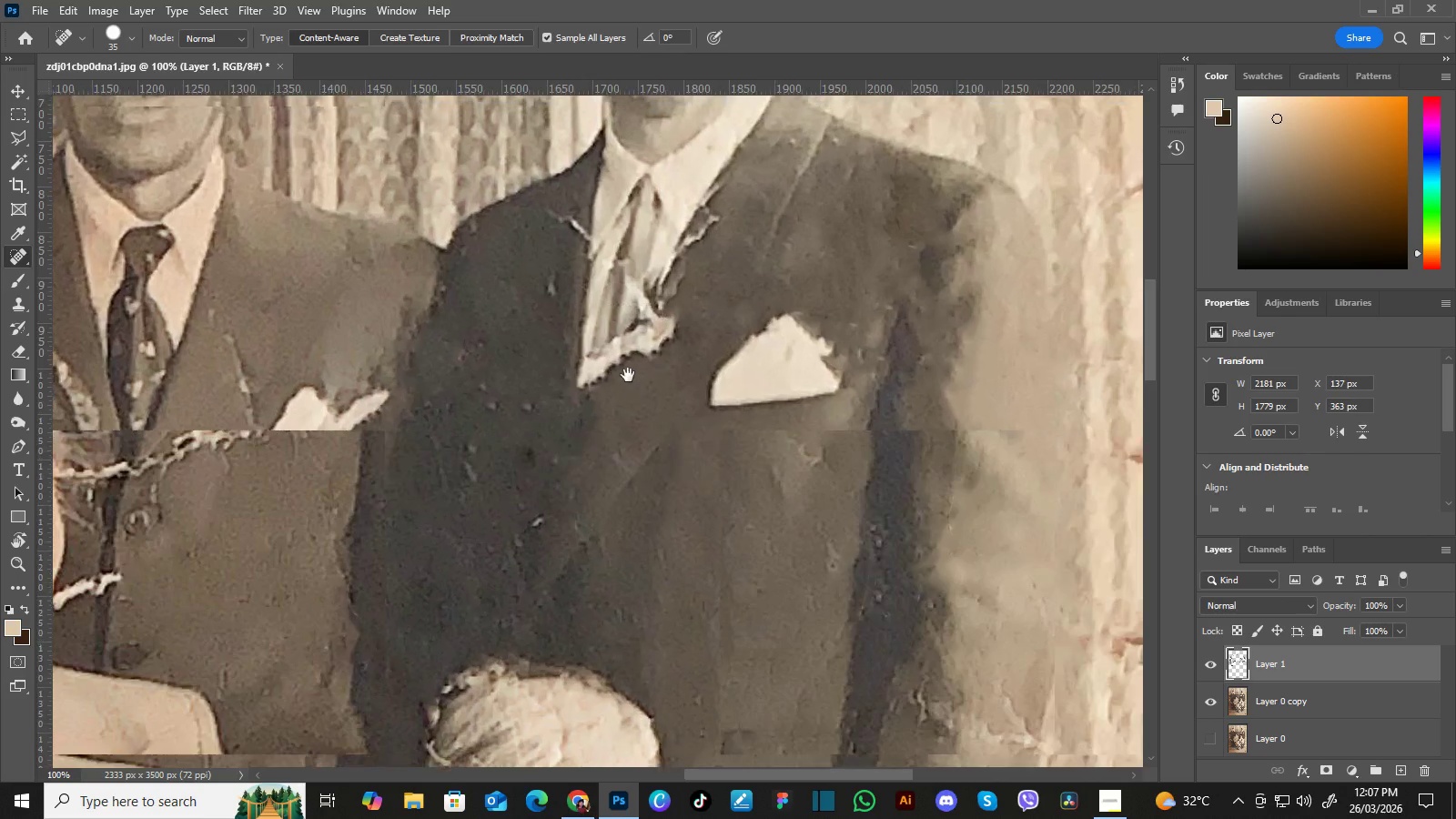 
hold_key(key=Space, duration=13.75)
 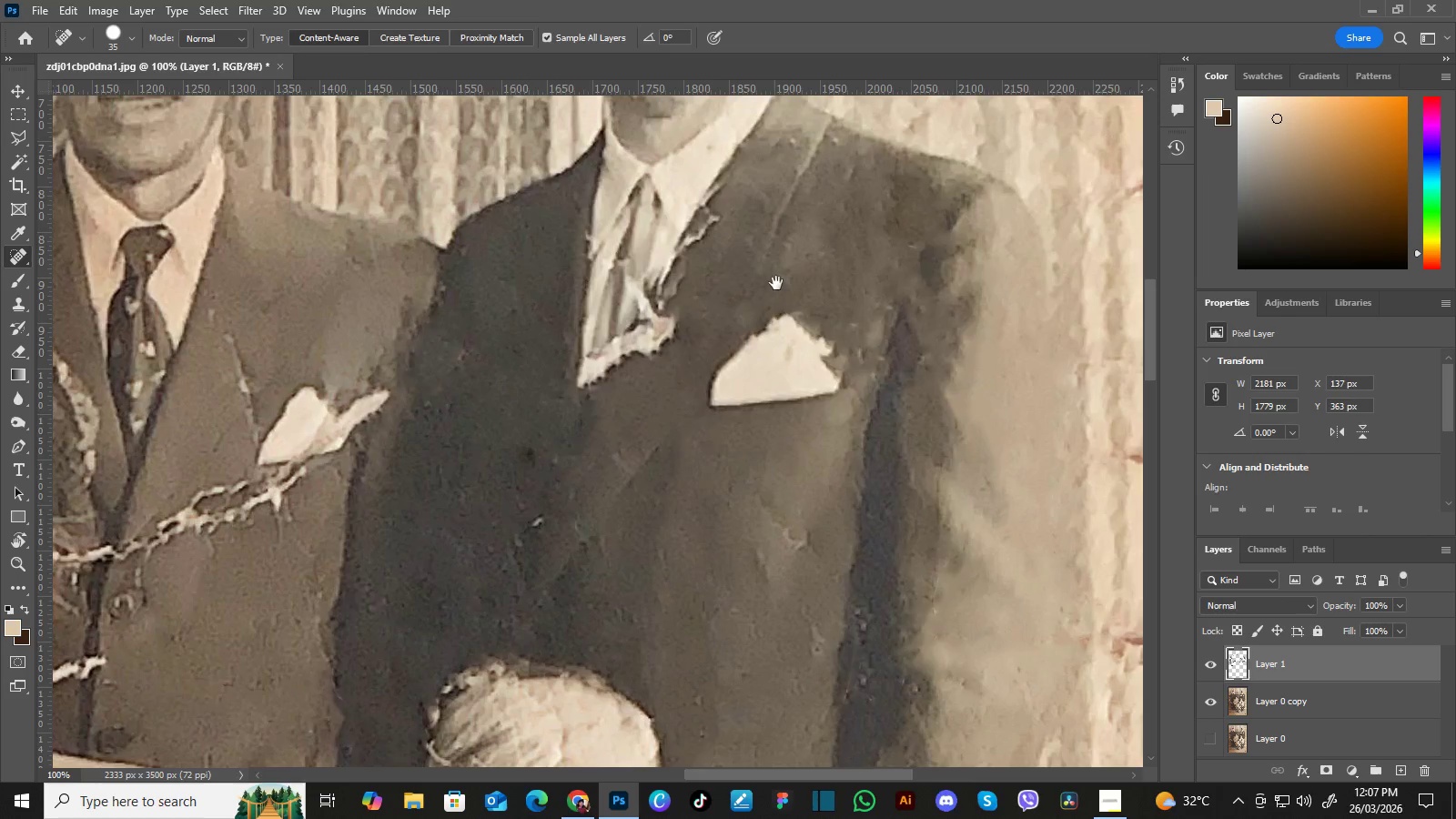 
hold_key(key=Space, duration=1.06)
 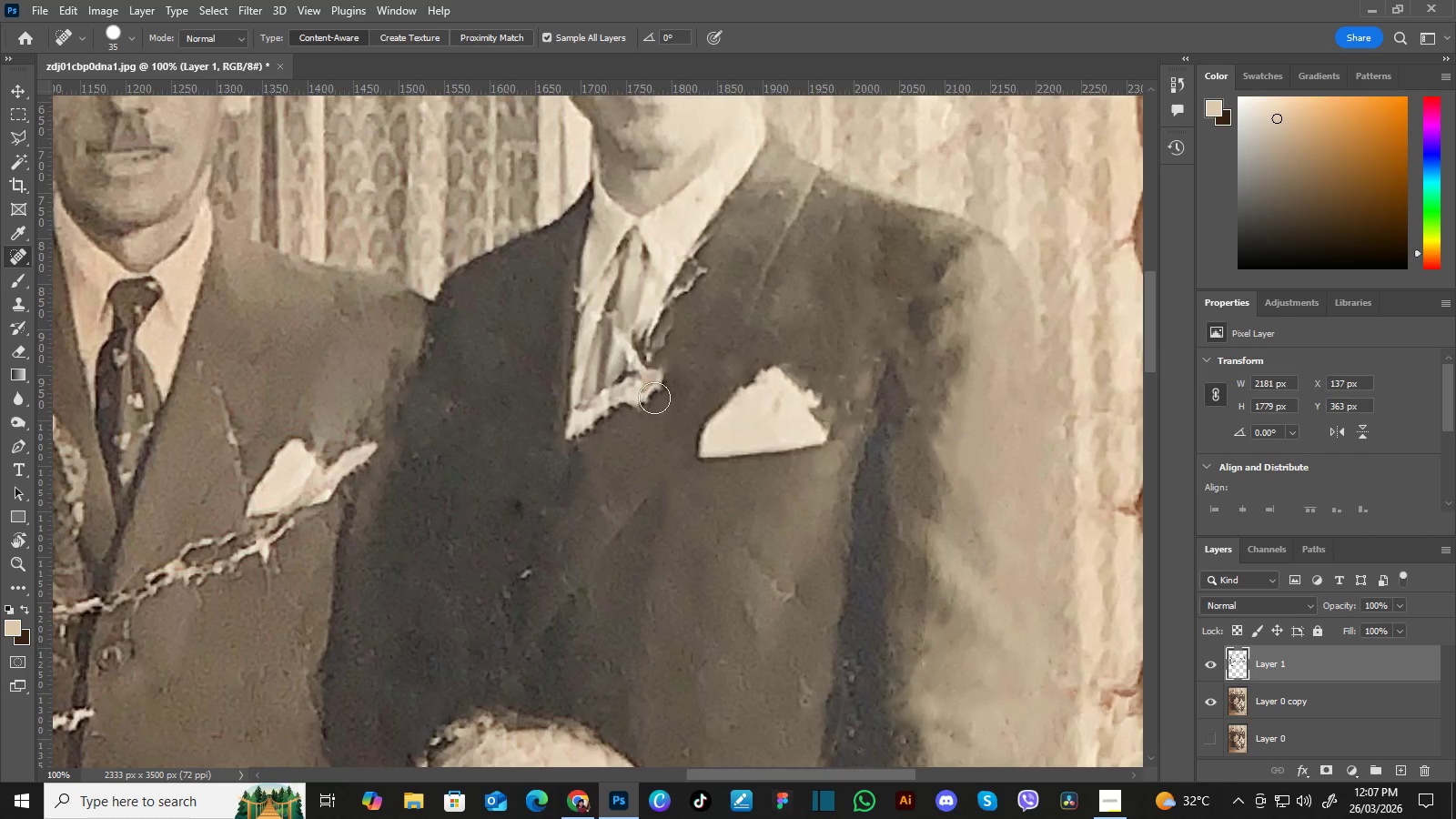 
left_click_drag(start_coordinate=[780, 274], to_coordinate=[769, 326])
 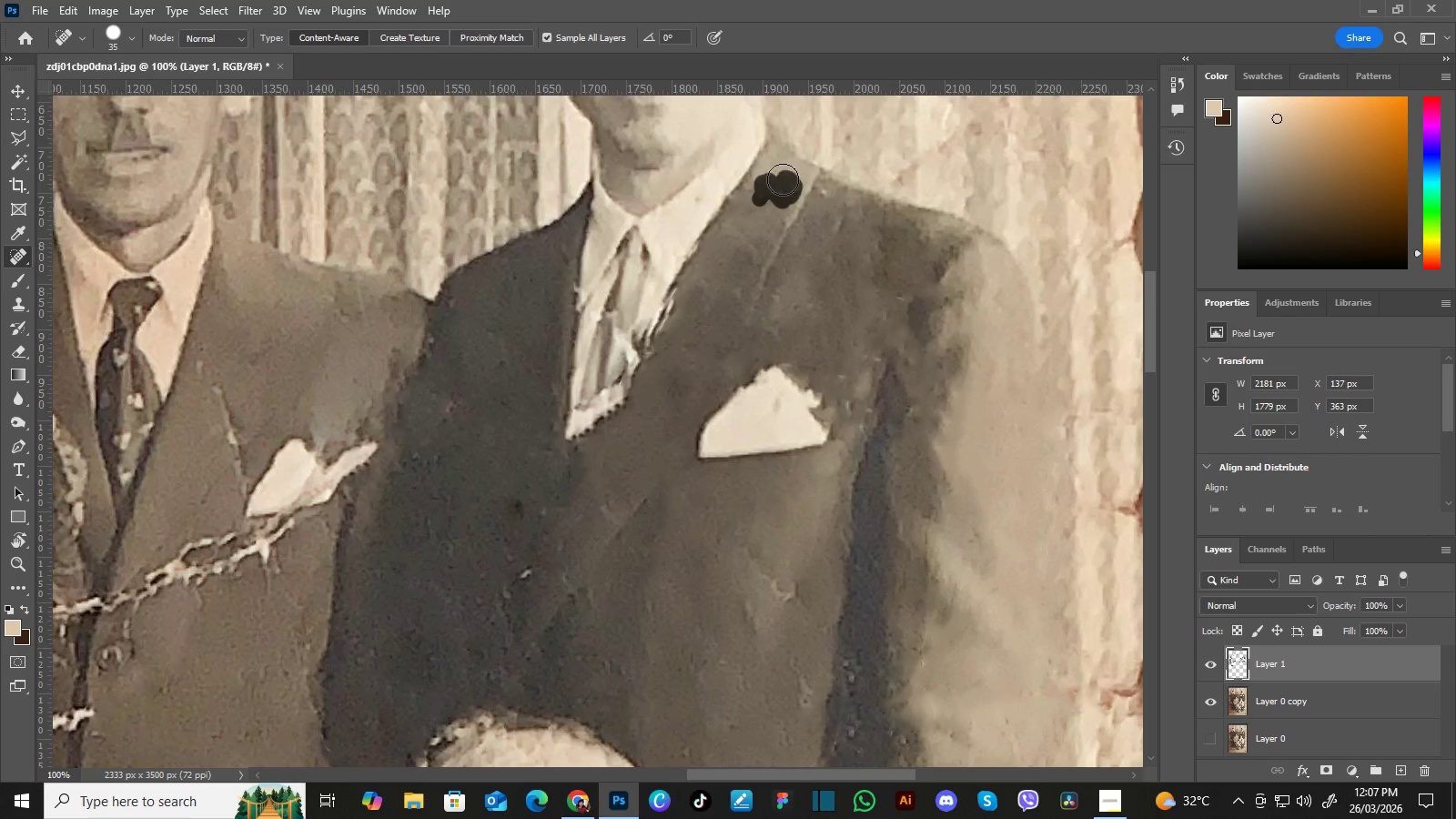 
wait(20.06)
 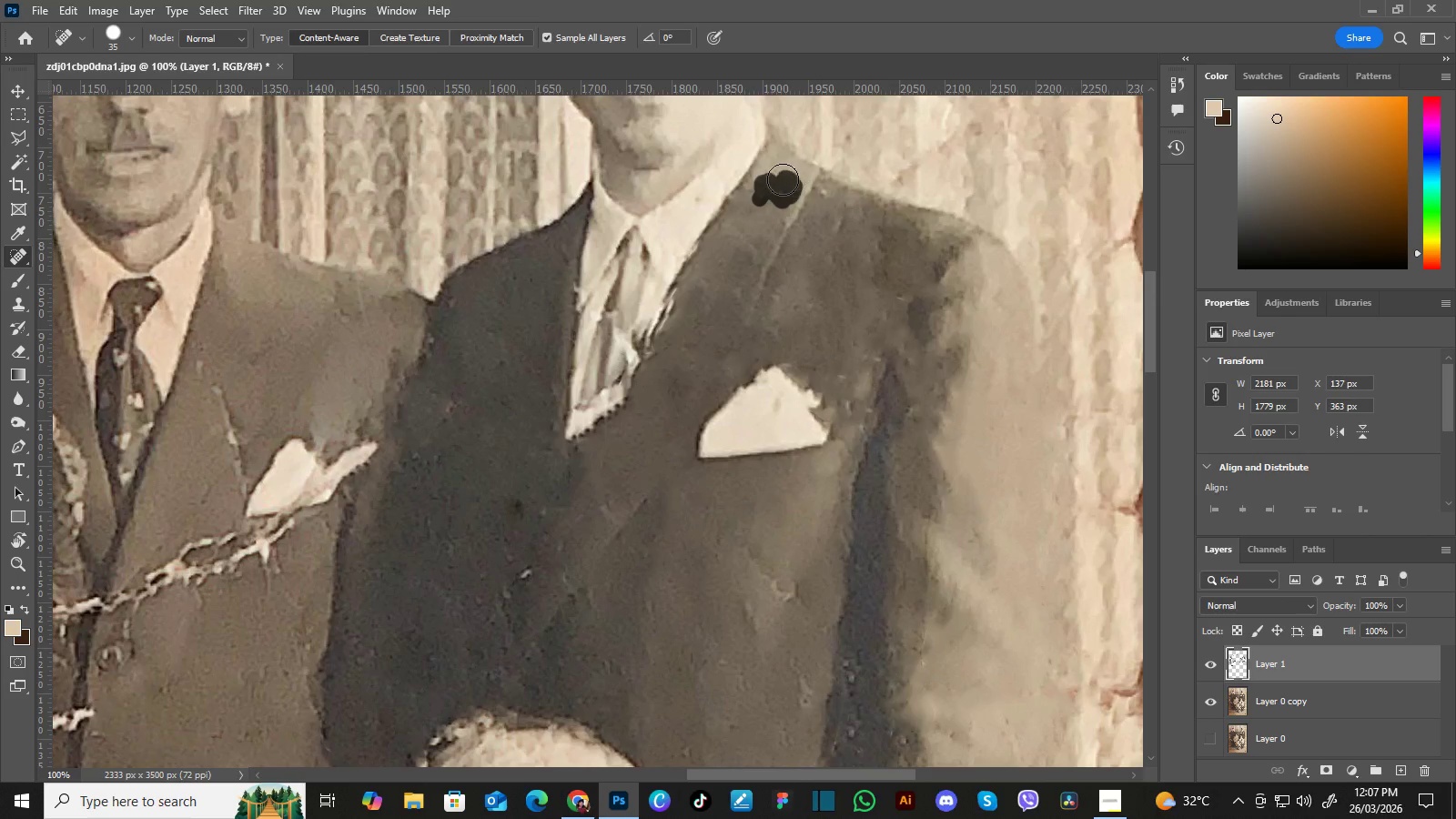 
hold_key(key=Space, duration=0.59)
 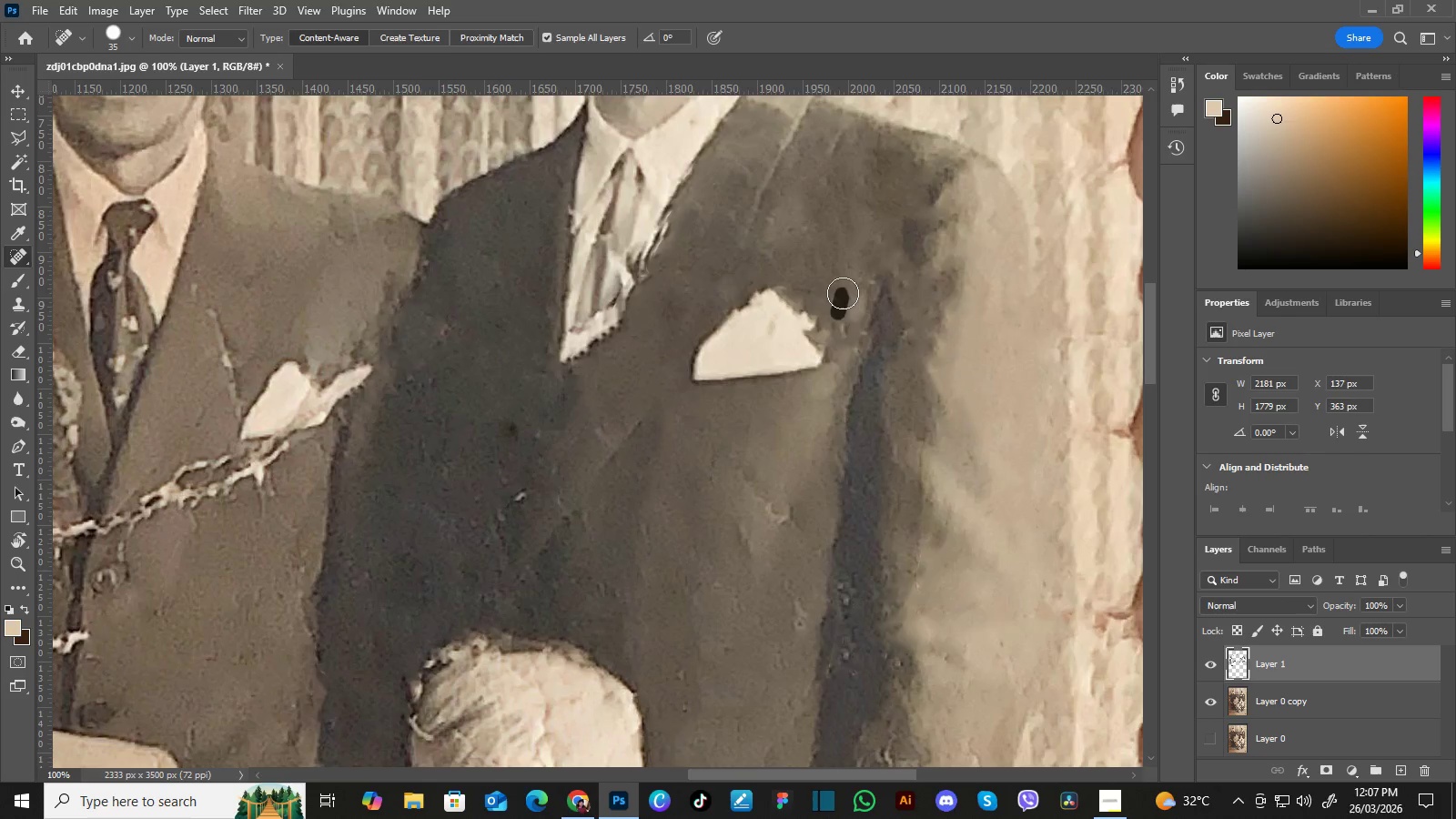 
left_click_drag(start_coordinate=[864, 353], to_coordinate=[859, 276])
 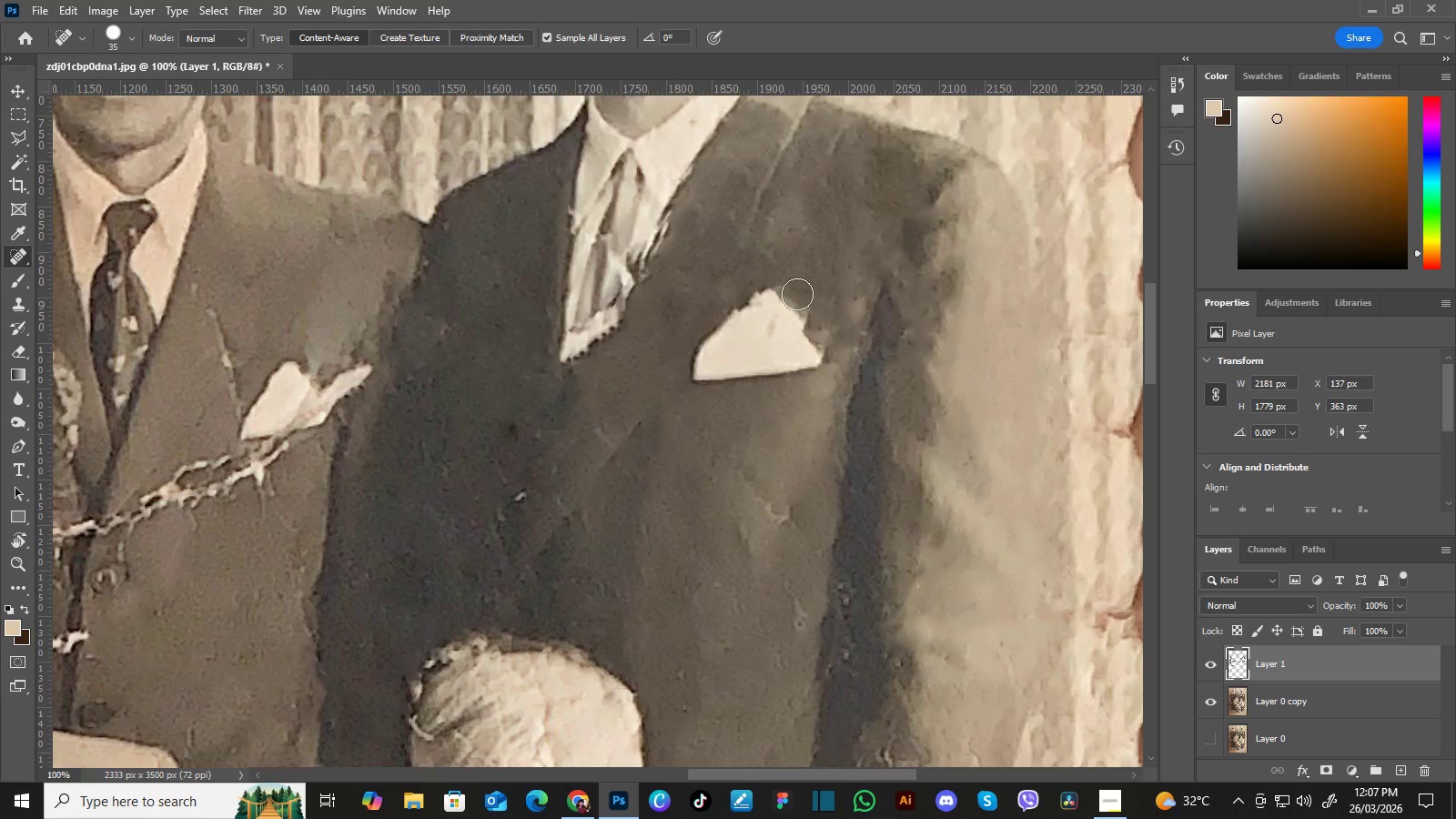 
wait(8.23)
 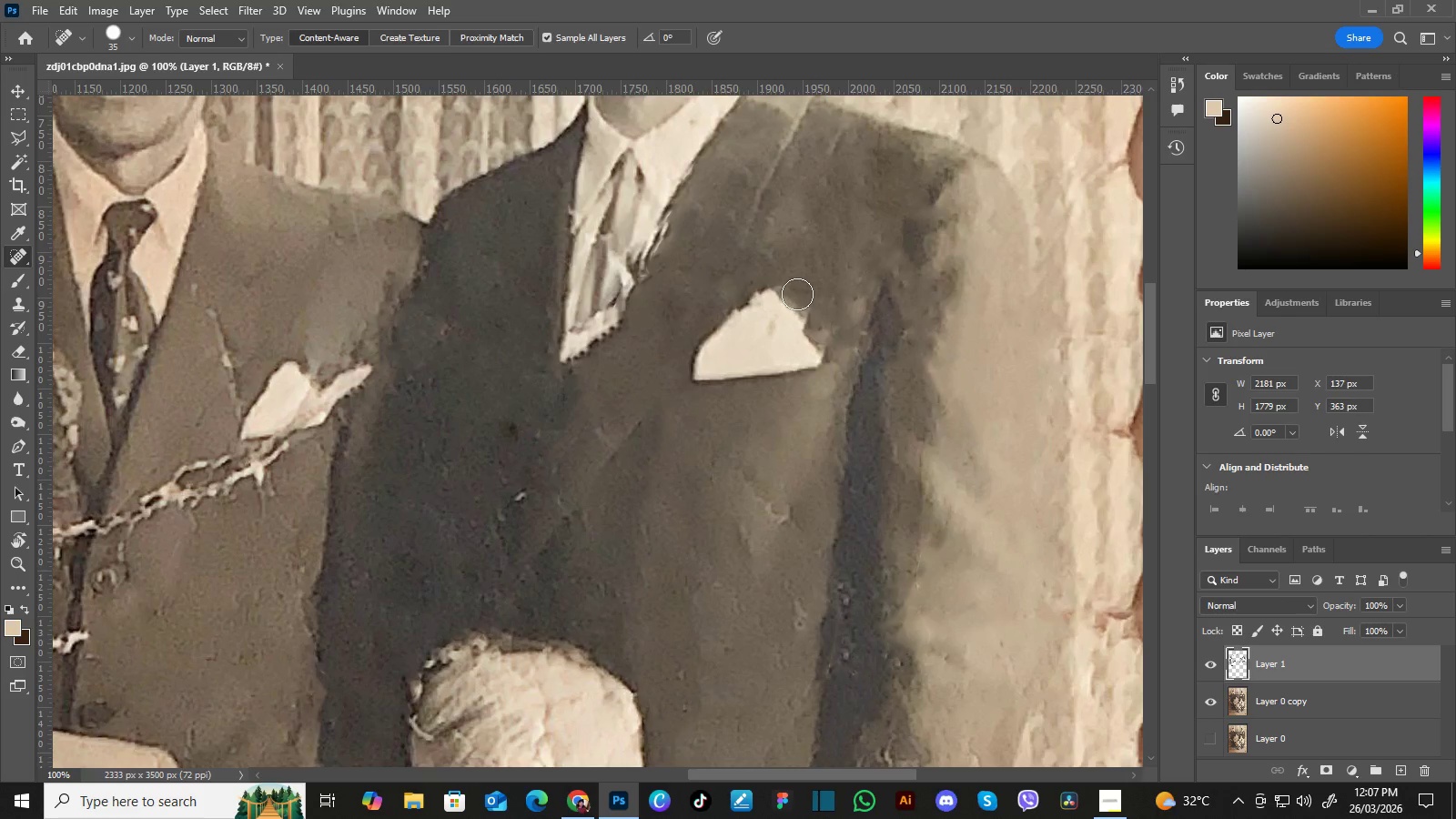 
hold_key(key=Space, duration=0.55)
 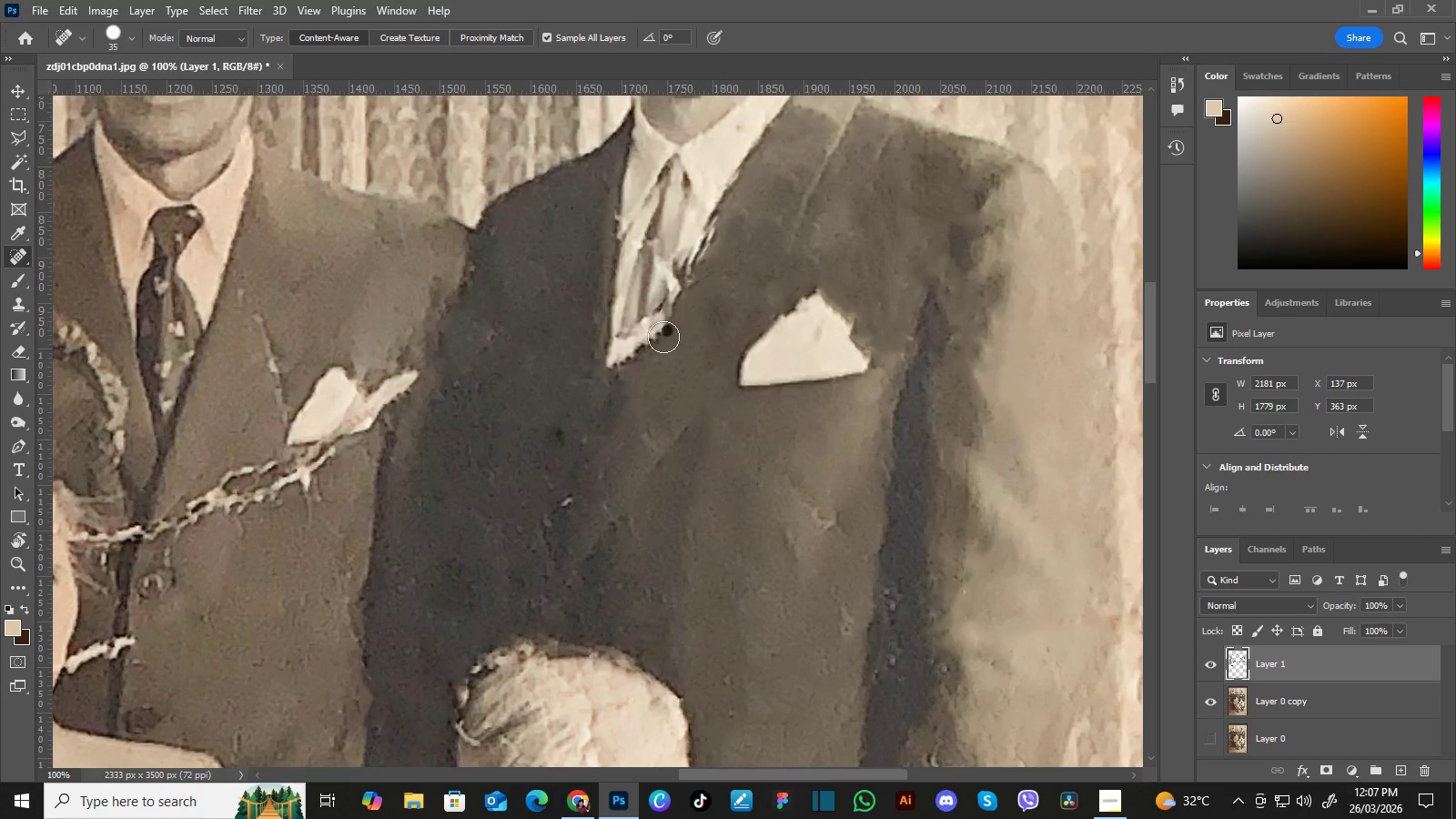 
left_click_drag(start_coordinate=[623, 359], to_coordinate=[670, 364])
 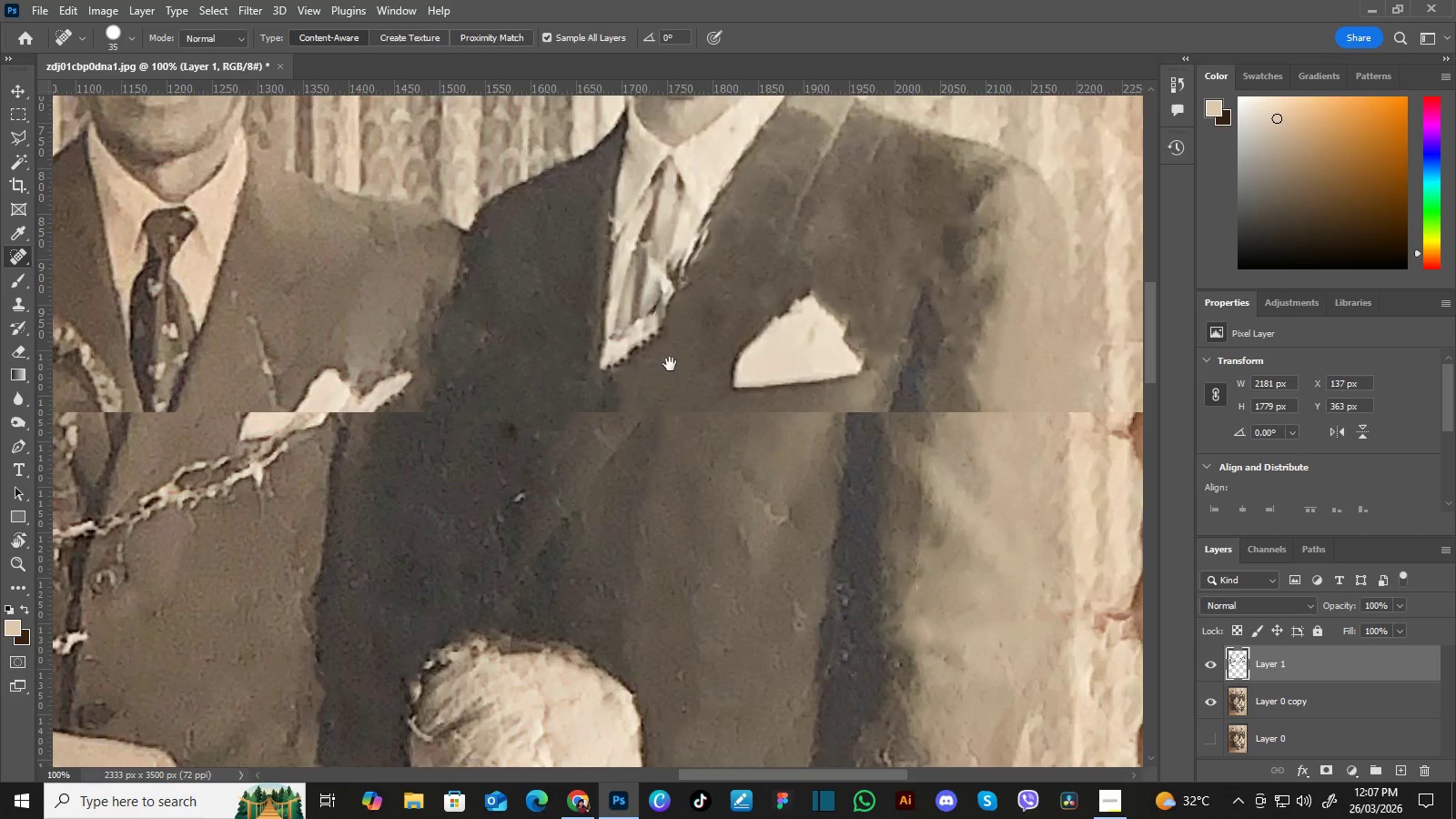 
hold_key(key=Space, duration=1.56)
 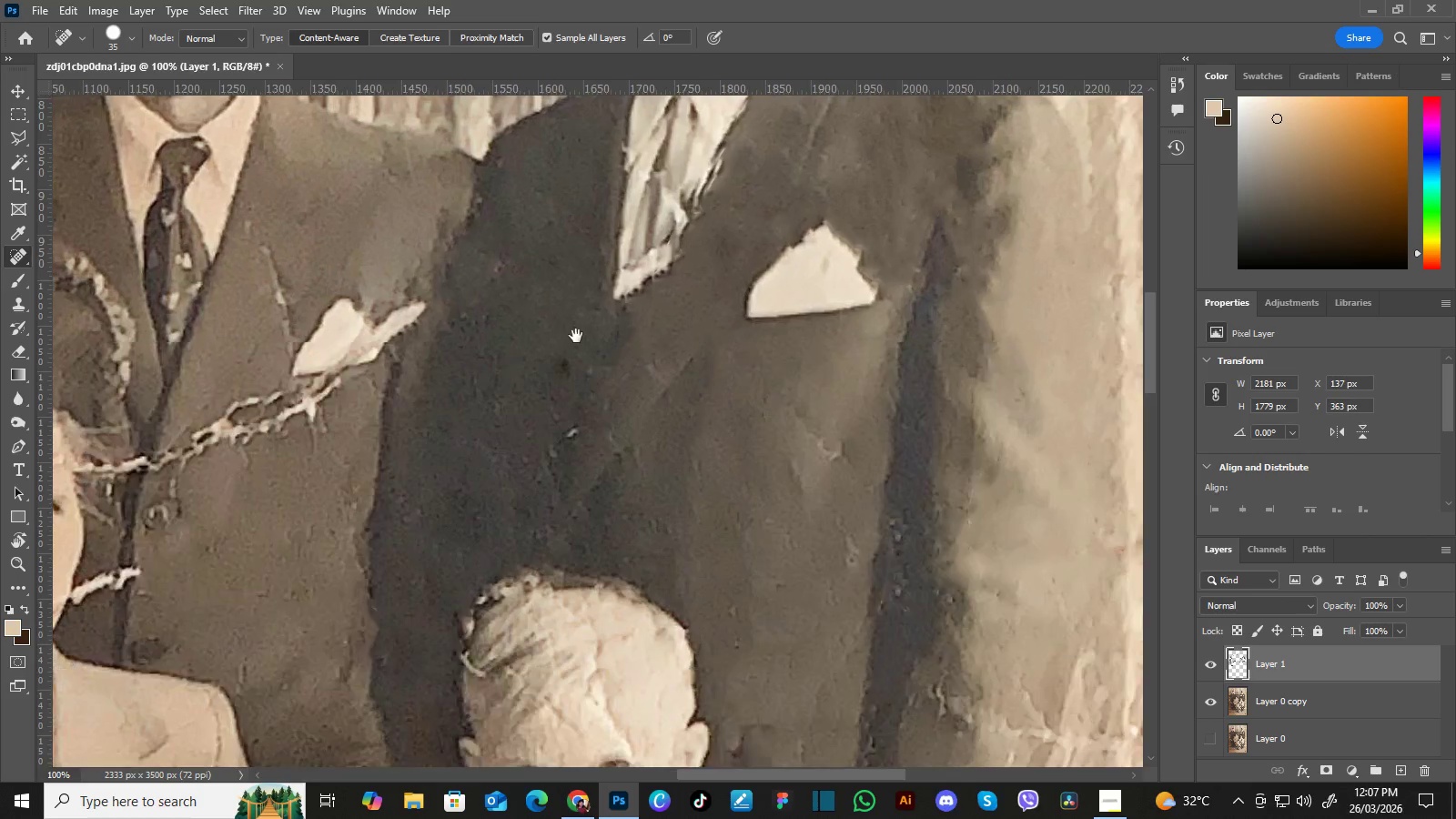 
hold_key(key=Space, duration=0.53)
 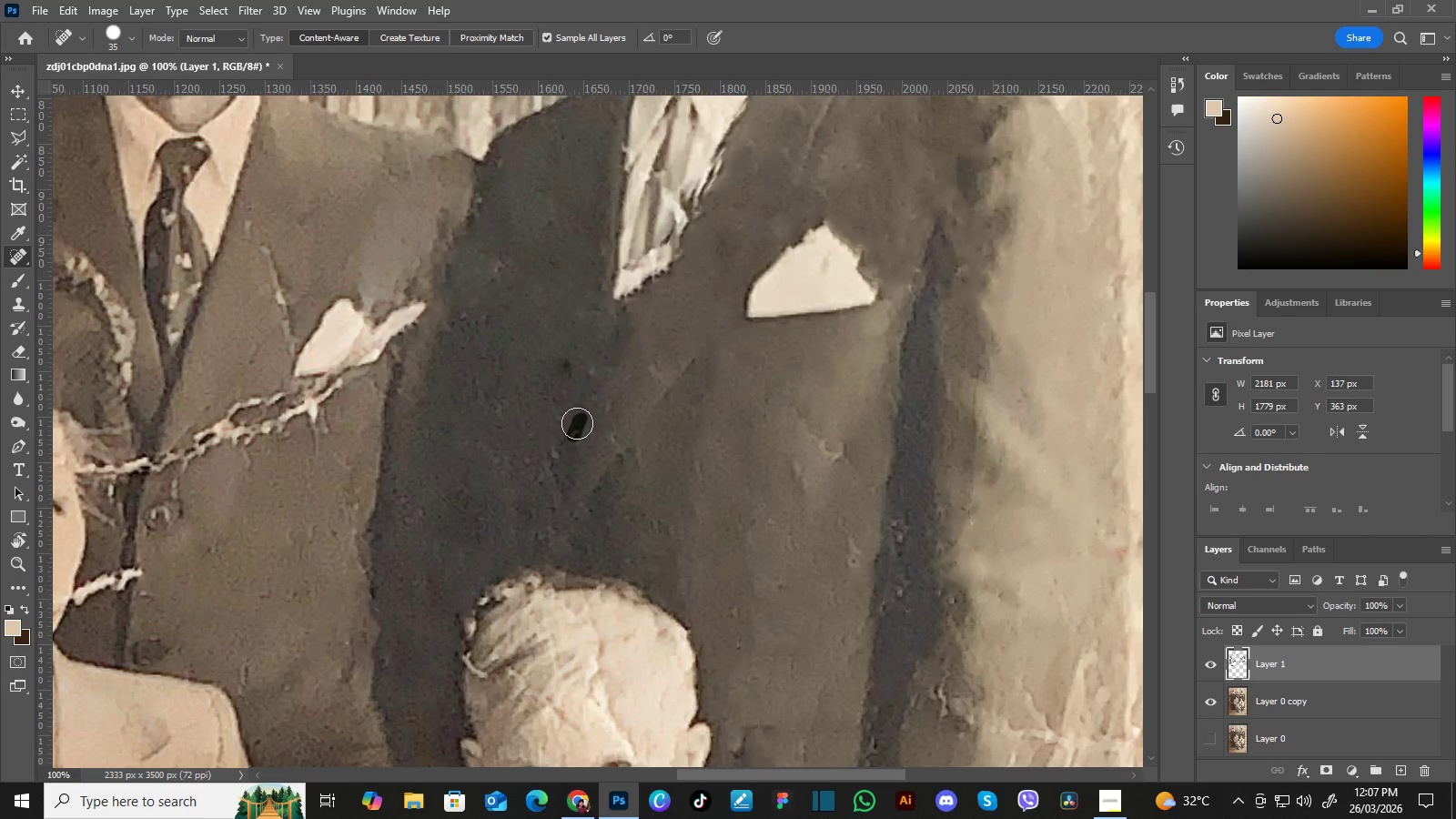 
left_click_drag(start_coordinate=[569, 403], to_coordinate=[576, 336])
 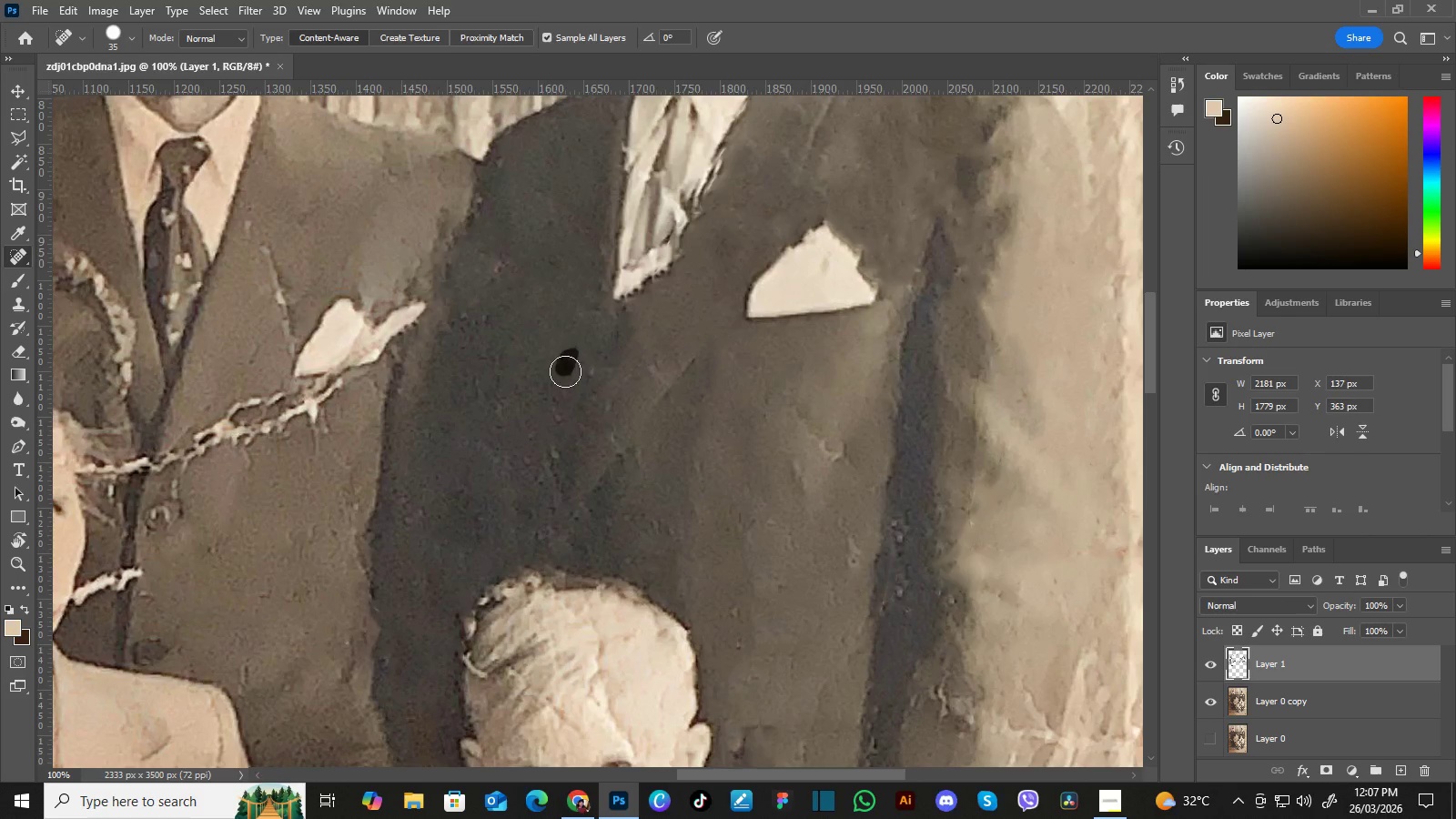 
hold_key(key=Space, duration=0.55)
 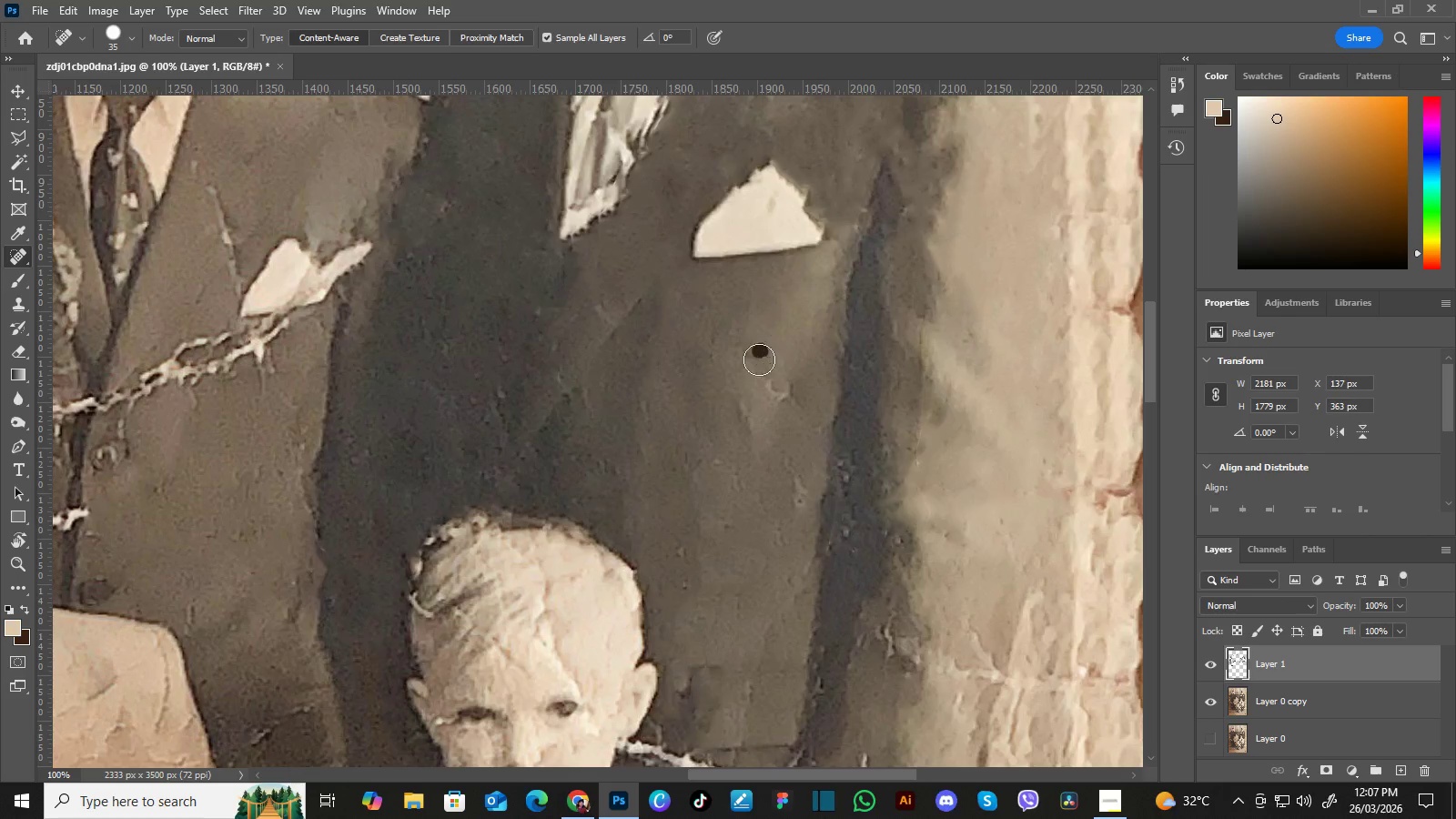 
left_click_drag(start_coordinate=[698, 453], to_coordinate=[643, 392])
 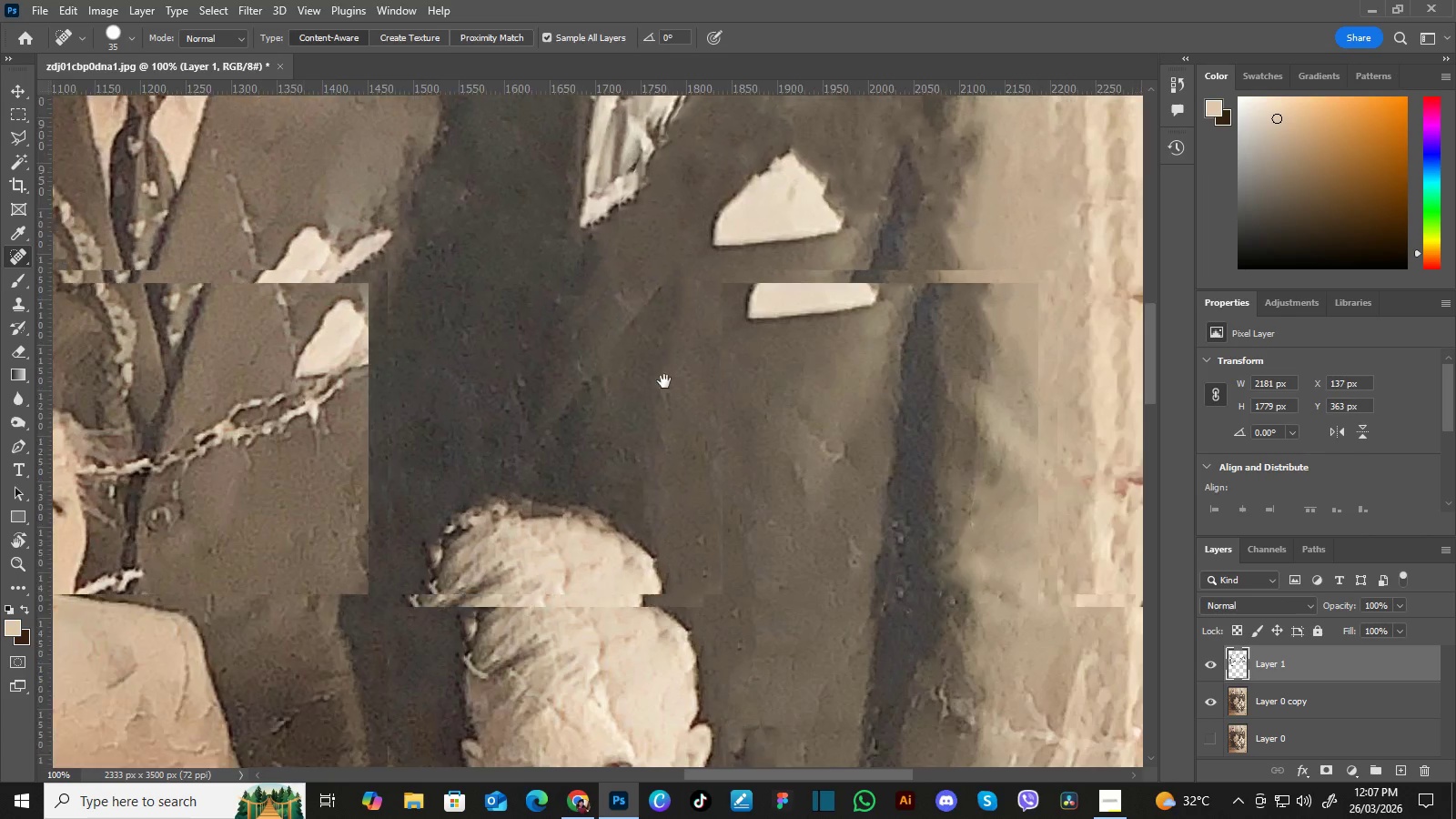 
hold_key(key=Space, duration=1.69)
 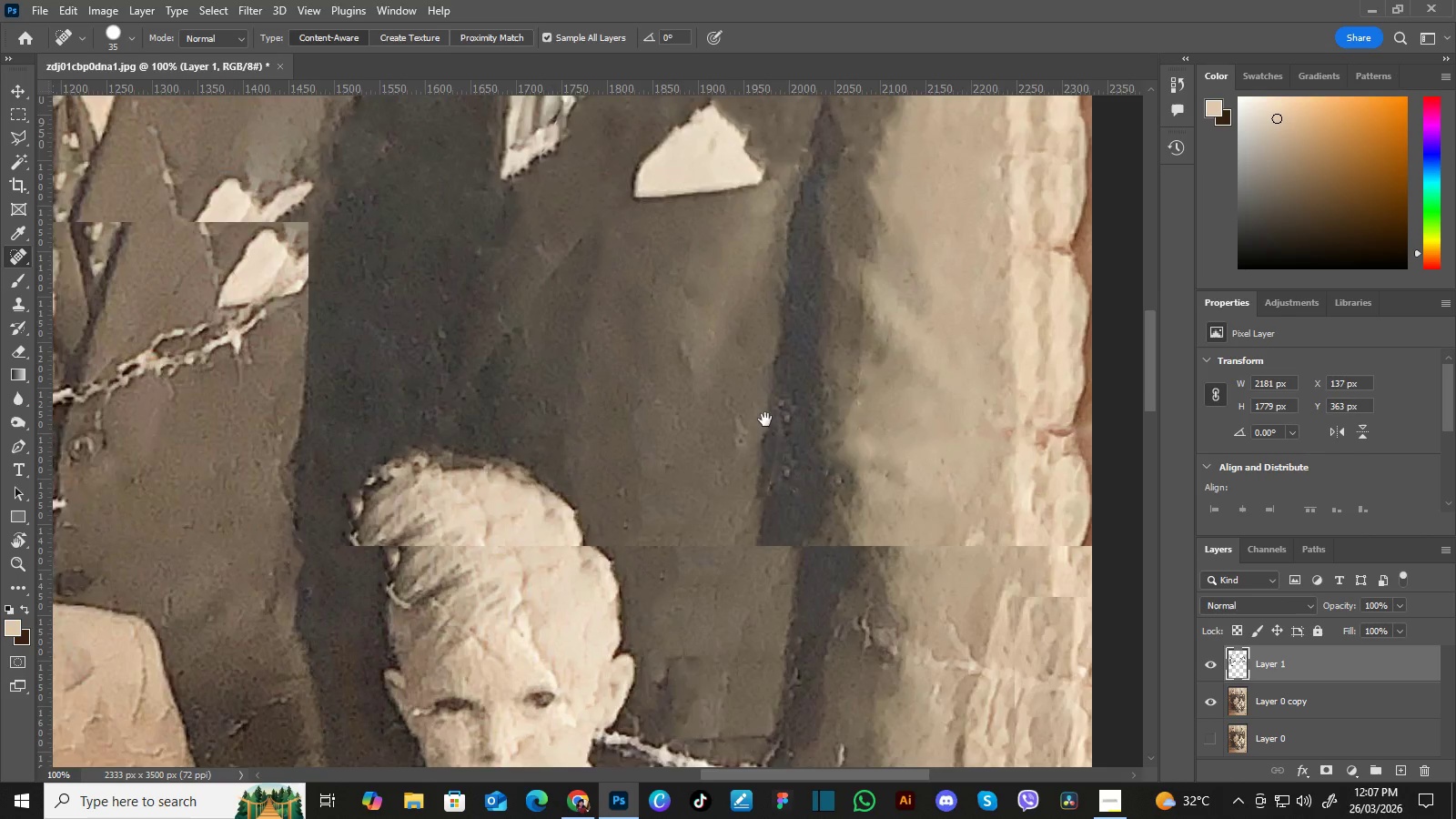 
hold_key(key=Space, duration=0.97)
 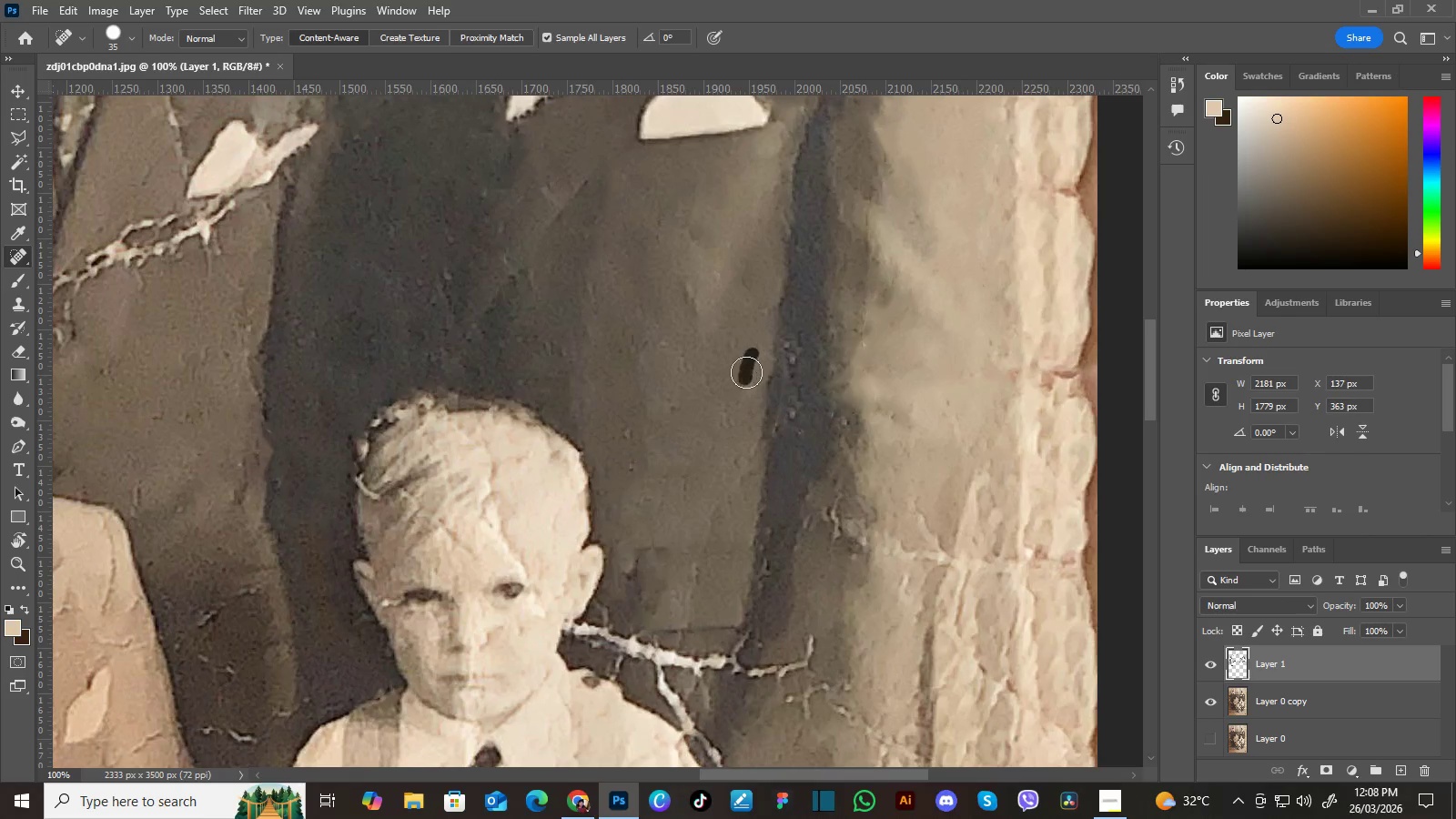 
left_click_drag(start_coordinate=[822, 421], to_coordinate=[763, 361])
 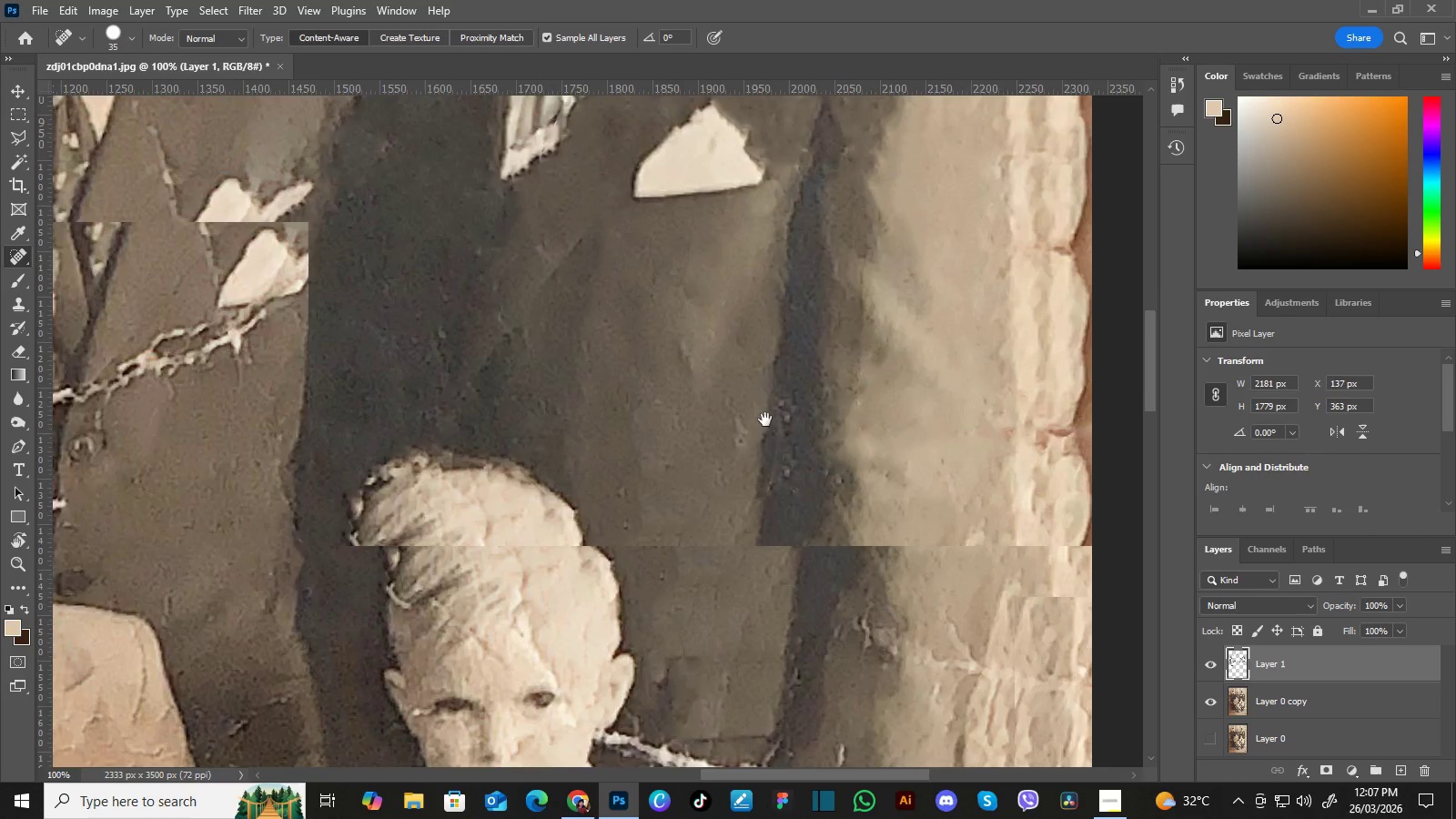 
left_click_drag(start_coordinate=[766, 418], to_coordinate=[772, 359])
 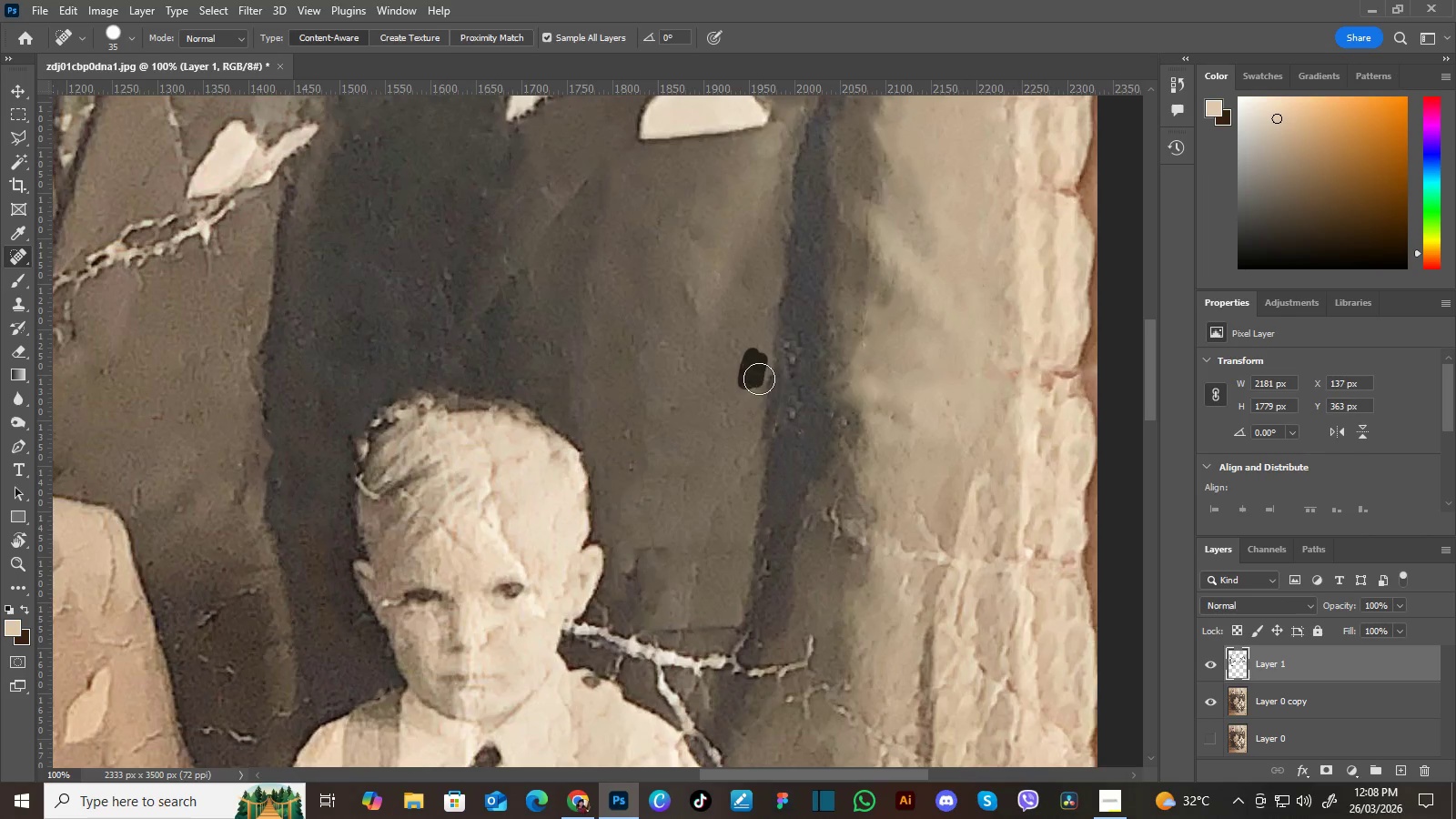 
hold_key(key=Space, duration=0.41)
 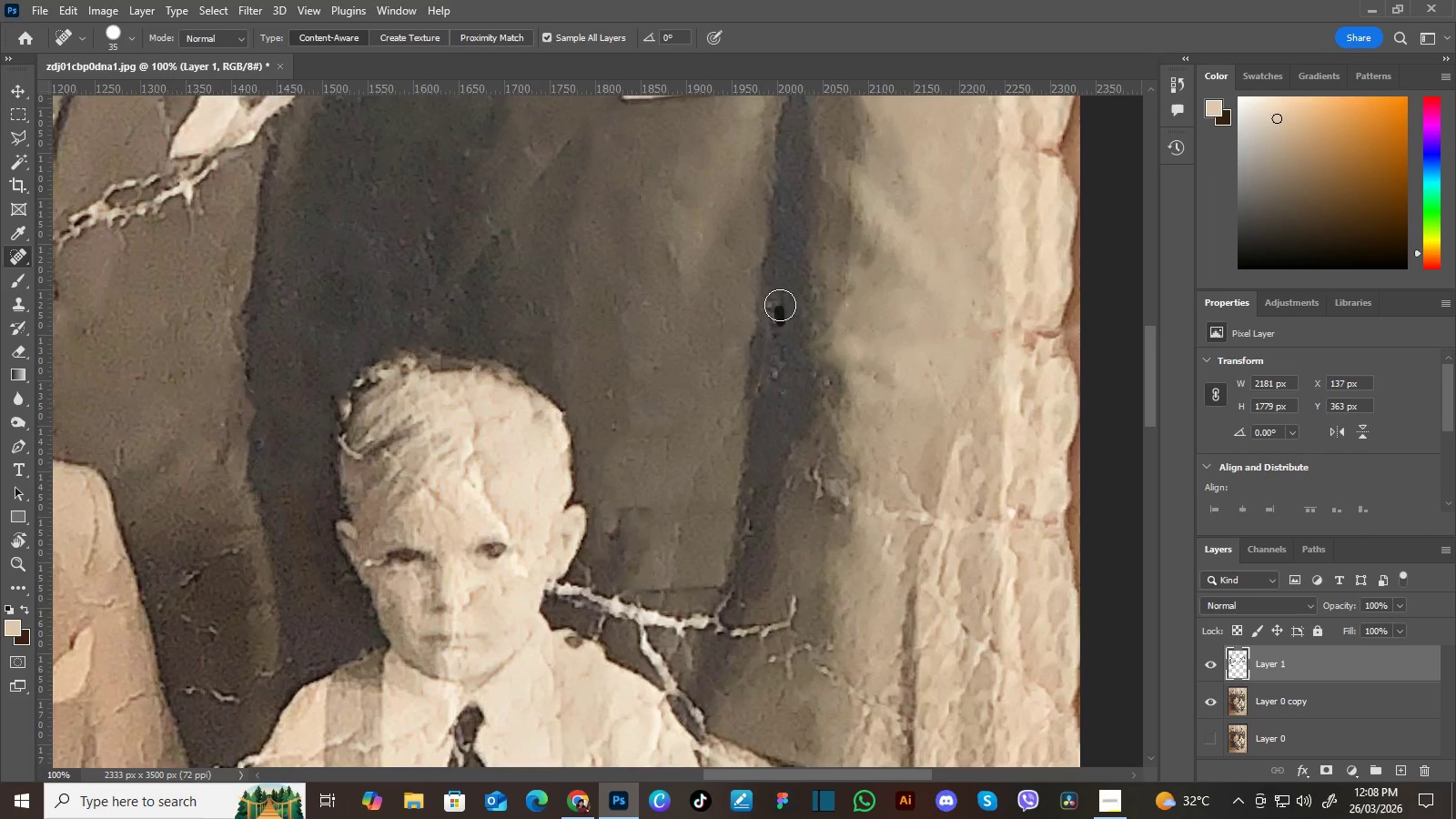 
left_click_drag(start_coordinate=[812, 383], to_coordinate=[795, 343])
 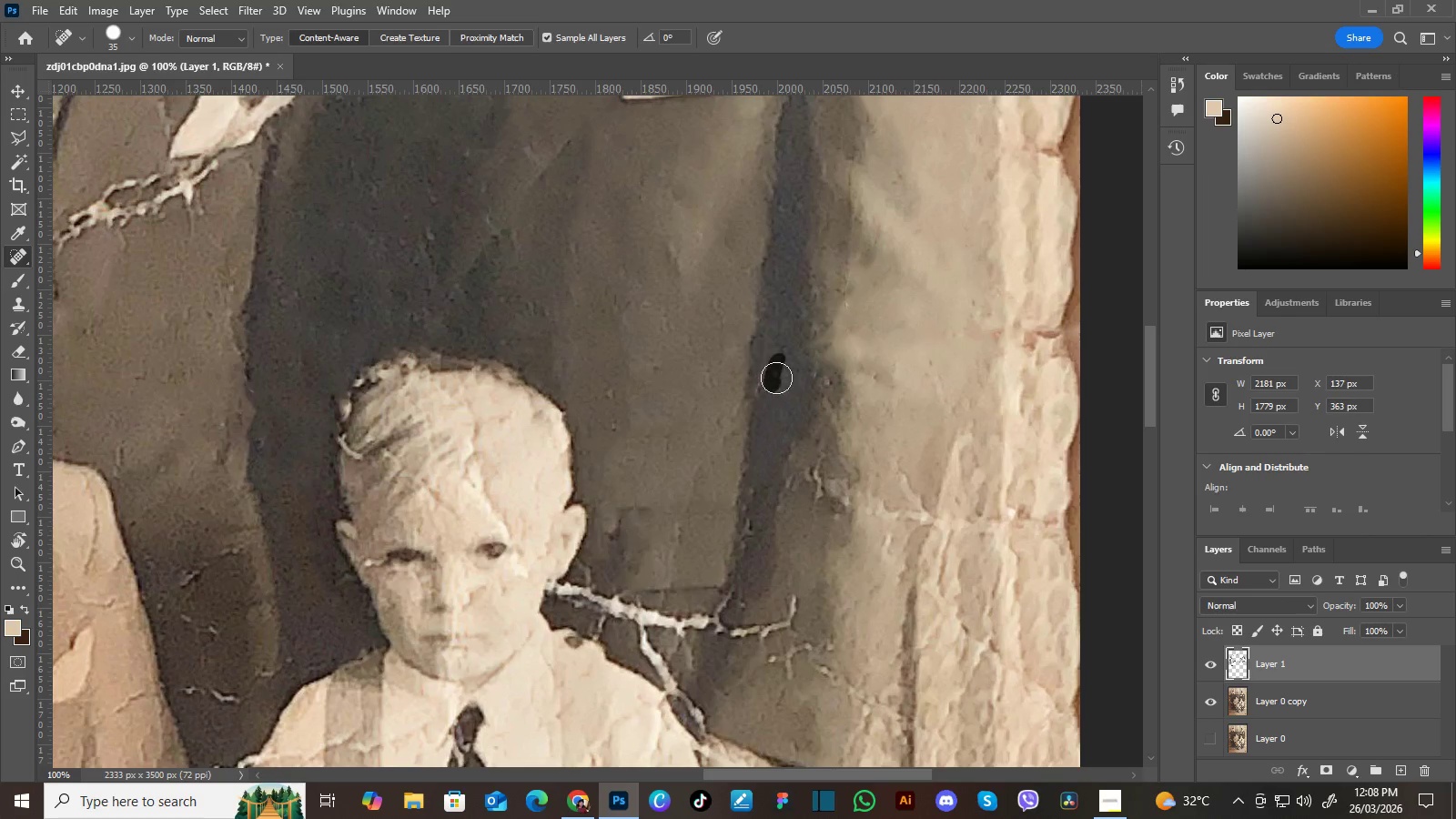 
hold_key(key=Space, duration=1.5)
 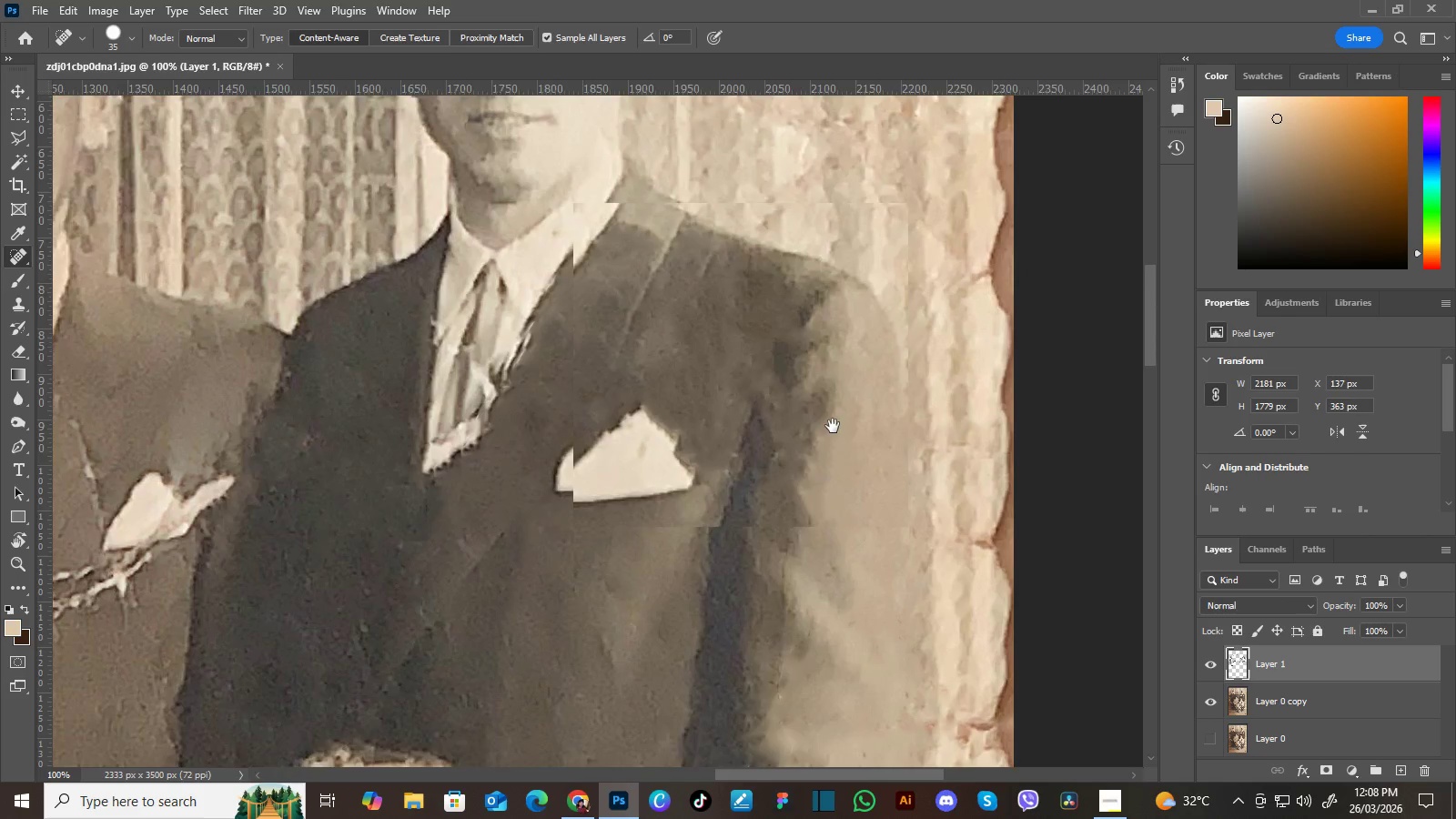 
left_click_drag(start_coordinate=[878, 244], to_coordinate=[780, 450])
 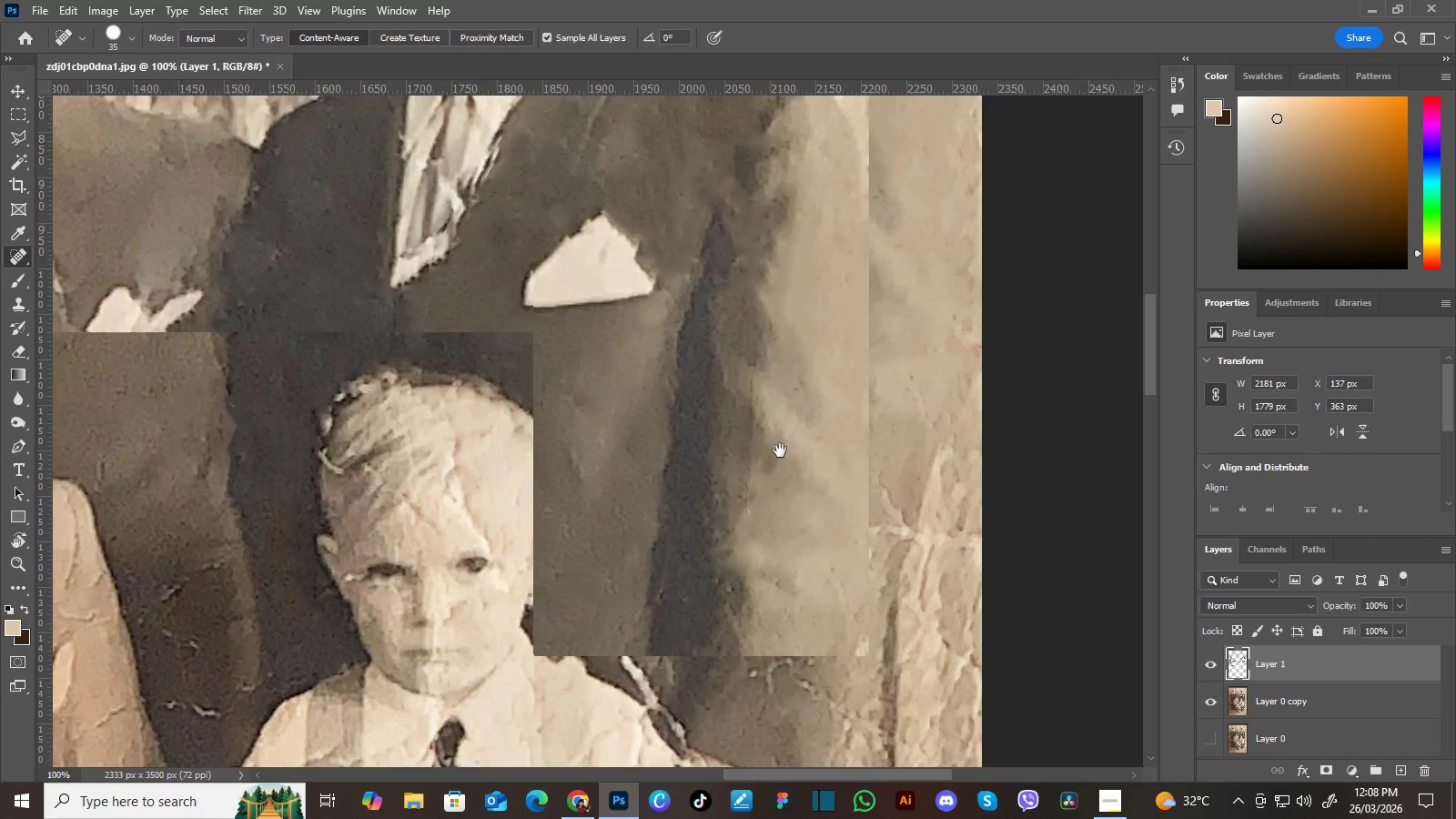 
left_click_drag(start_coordinate=[829, 334], to_coordinate=[810, 405])
 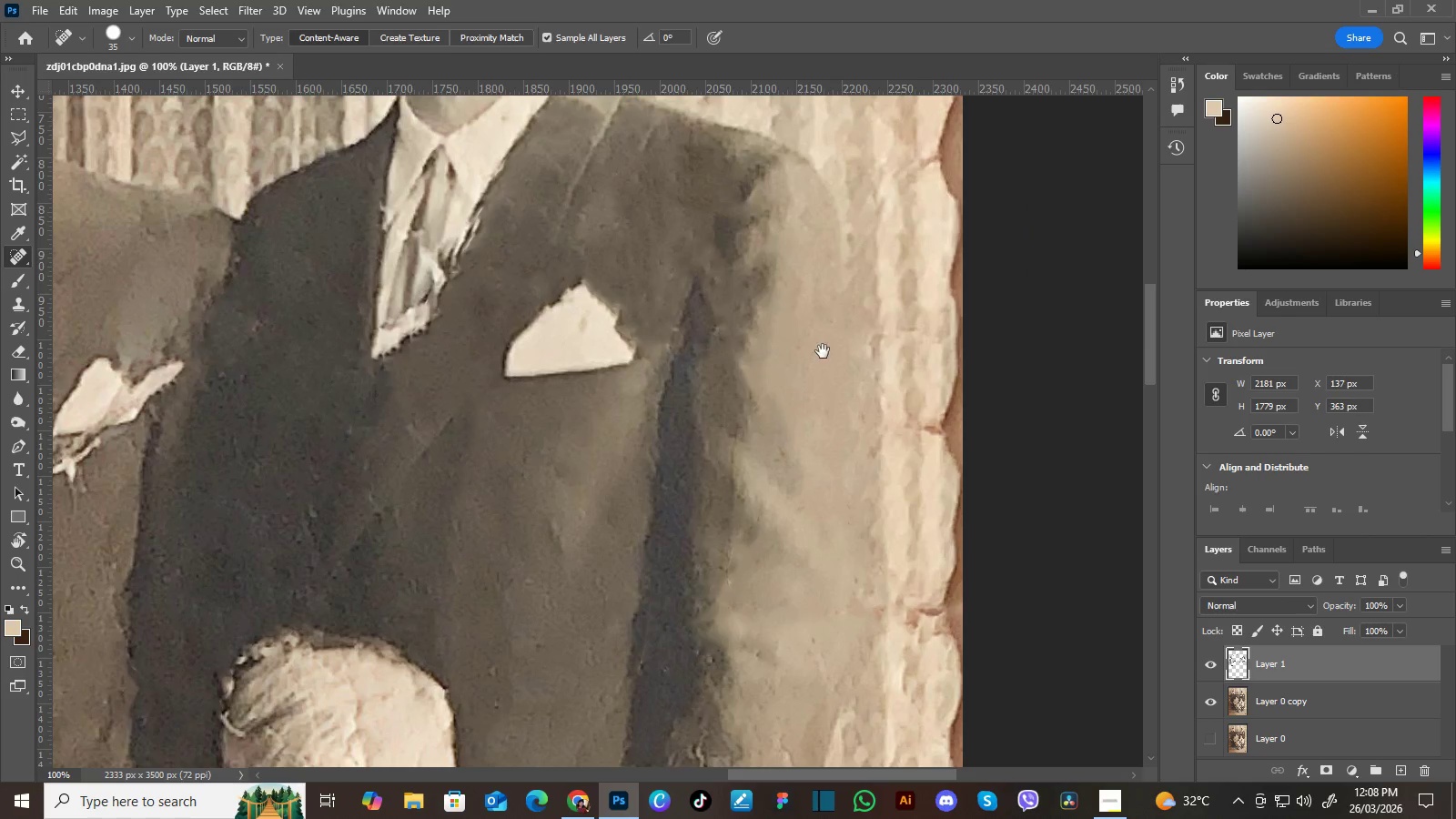 
left_click_drag(start_coordinate=[818, 345], to_coordinate=[869, 460])
 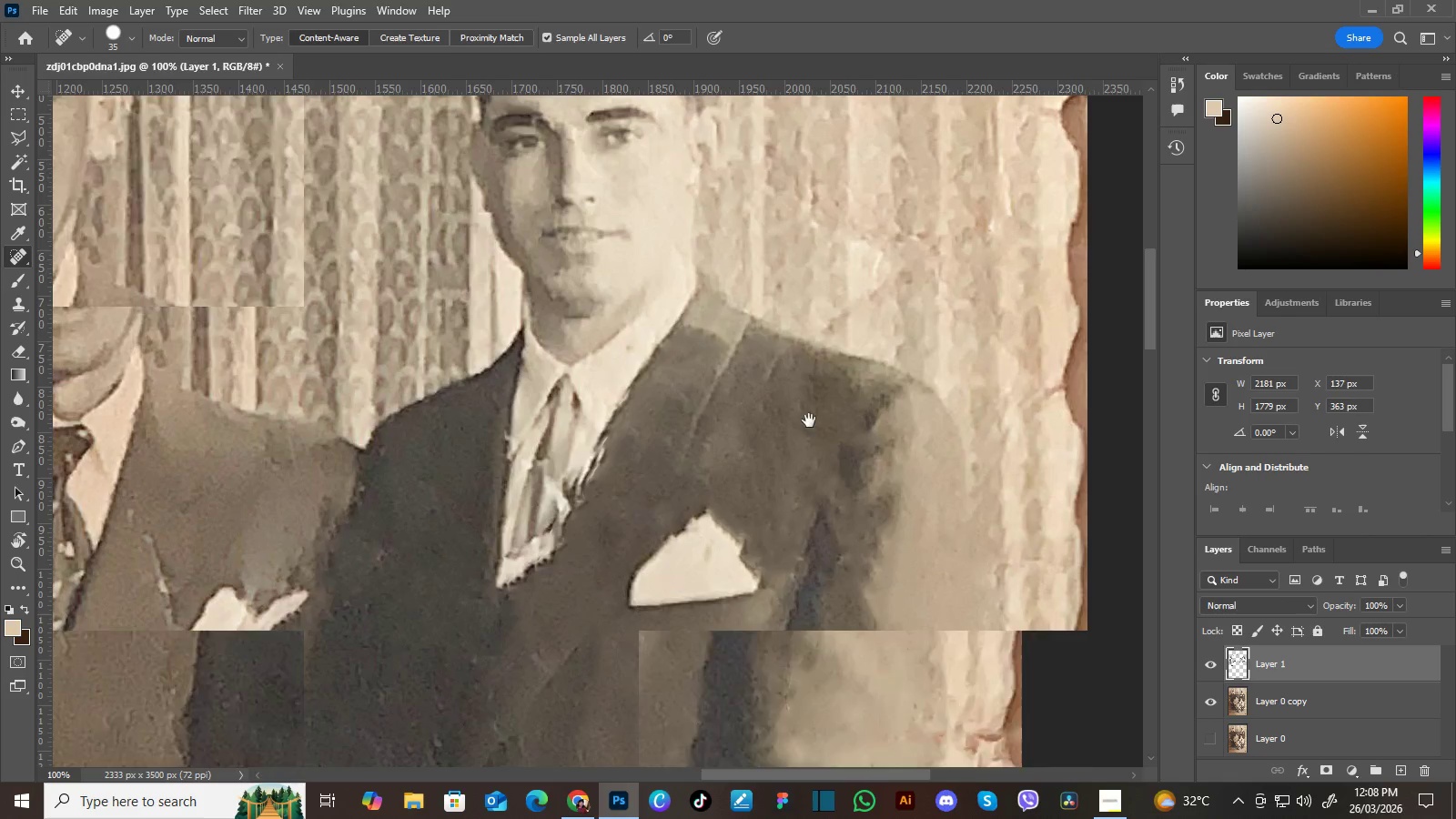 
hold_key(key=Space, duration=1.52)
 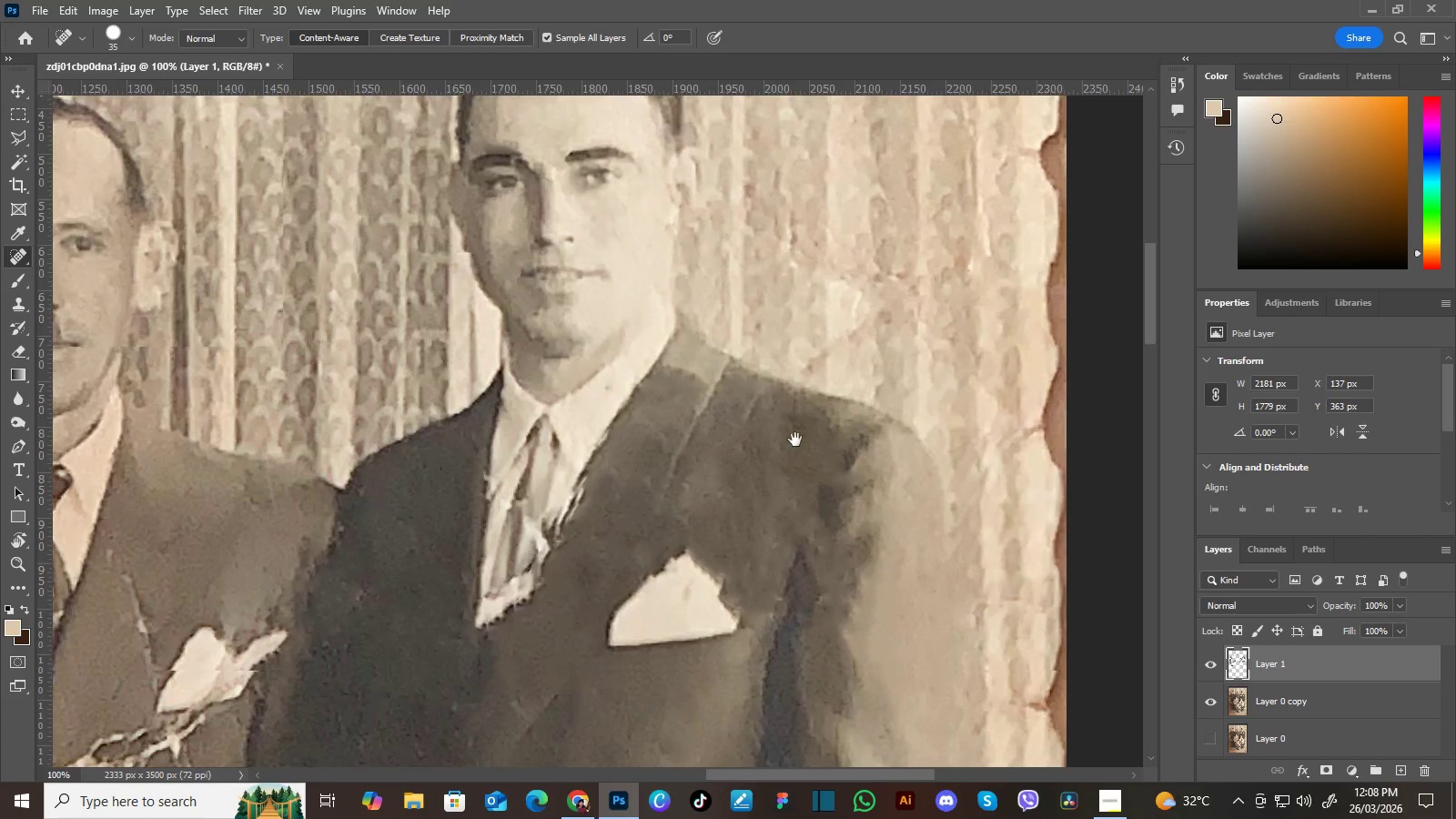 
left_click_drag(start_coordinate=[786, 355], to_coordinate=[860, 470])
 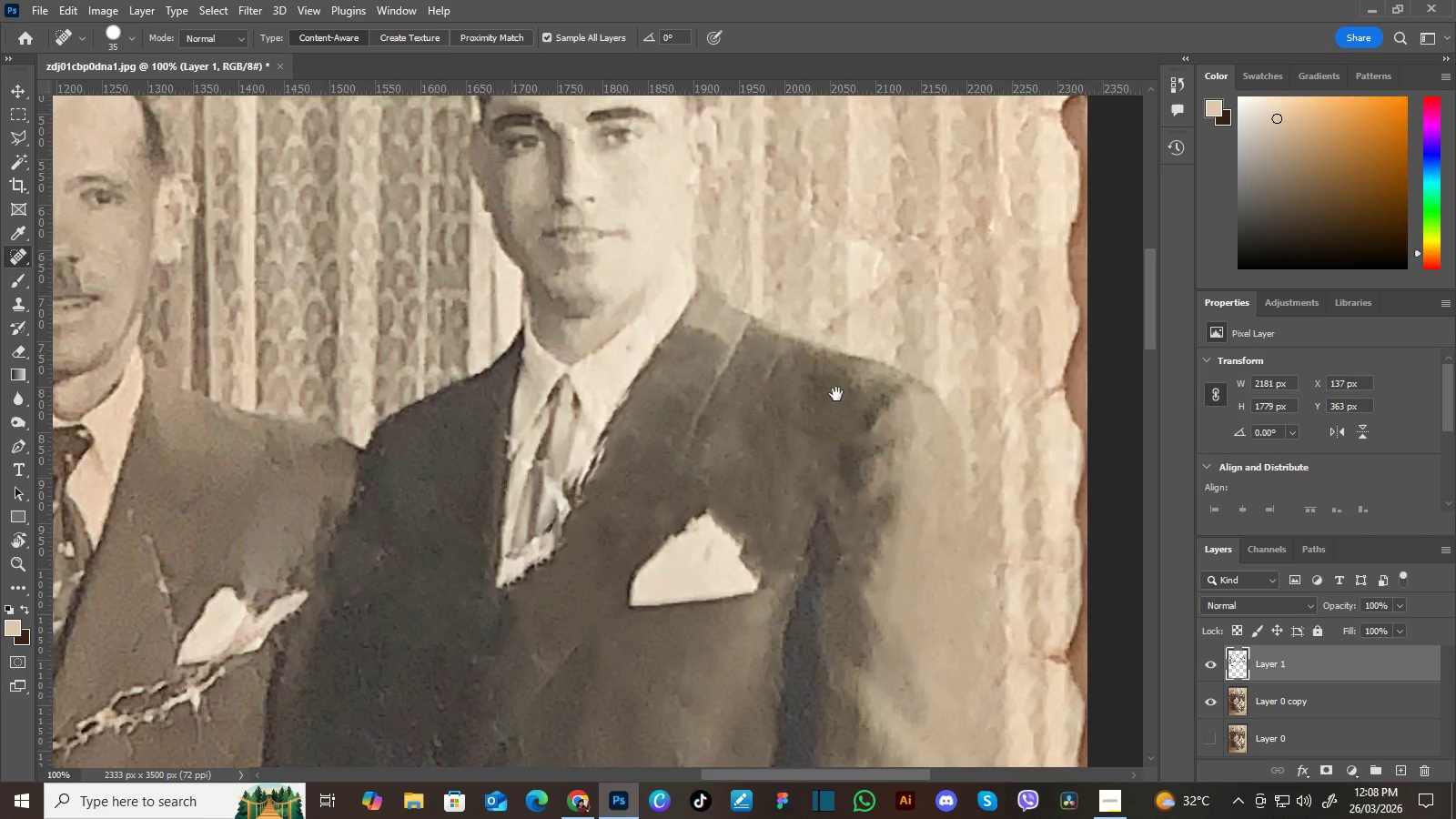 
left_click_drag(start_coordinate=[840, 389], to_coordinate=[820, 437])
 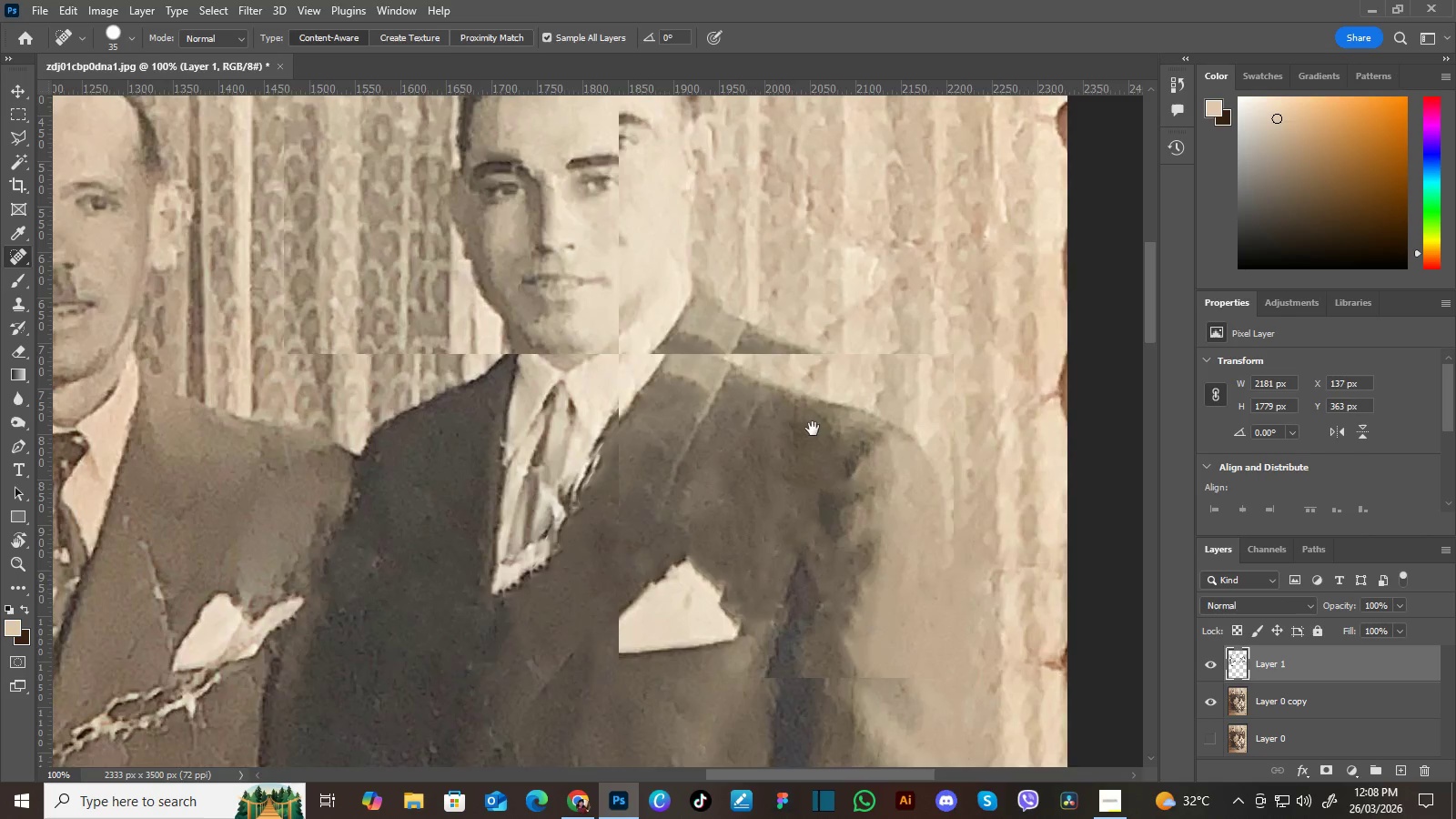 
hold_key(key=Space, duration=1.51)
 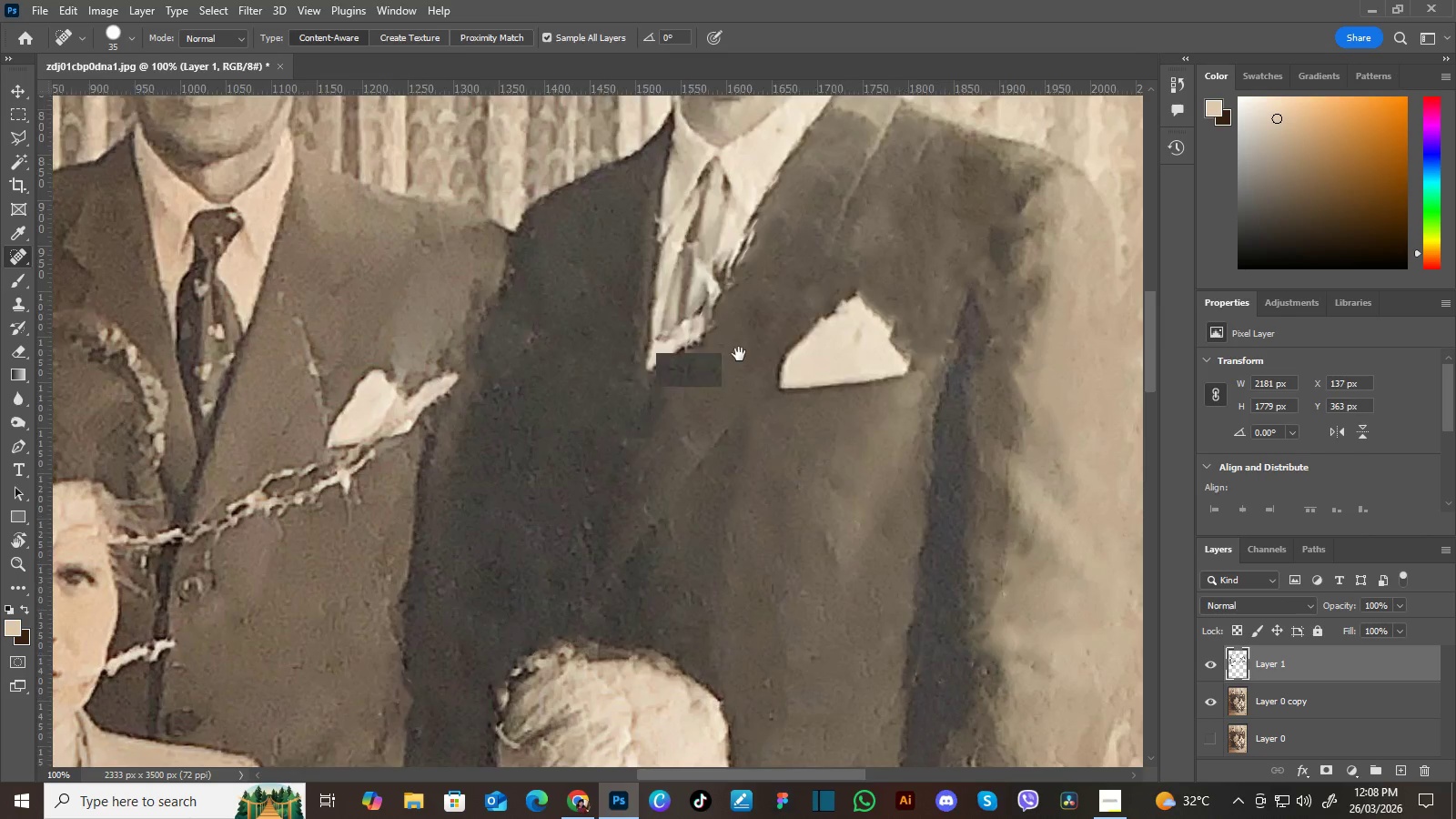 
left_click_drag(start_coordinate=[791, 463], to_coordinate=[852, 324])
 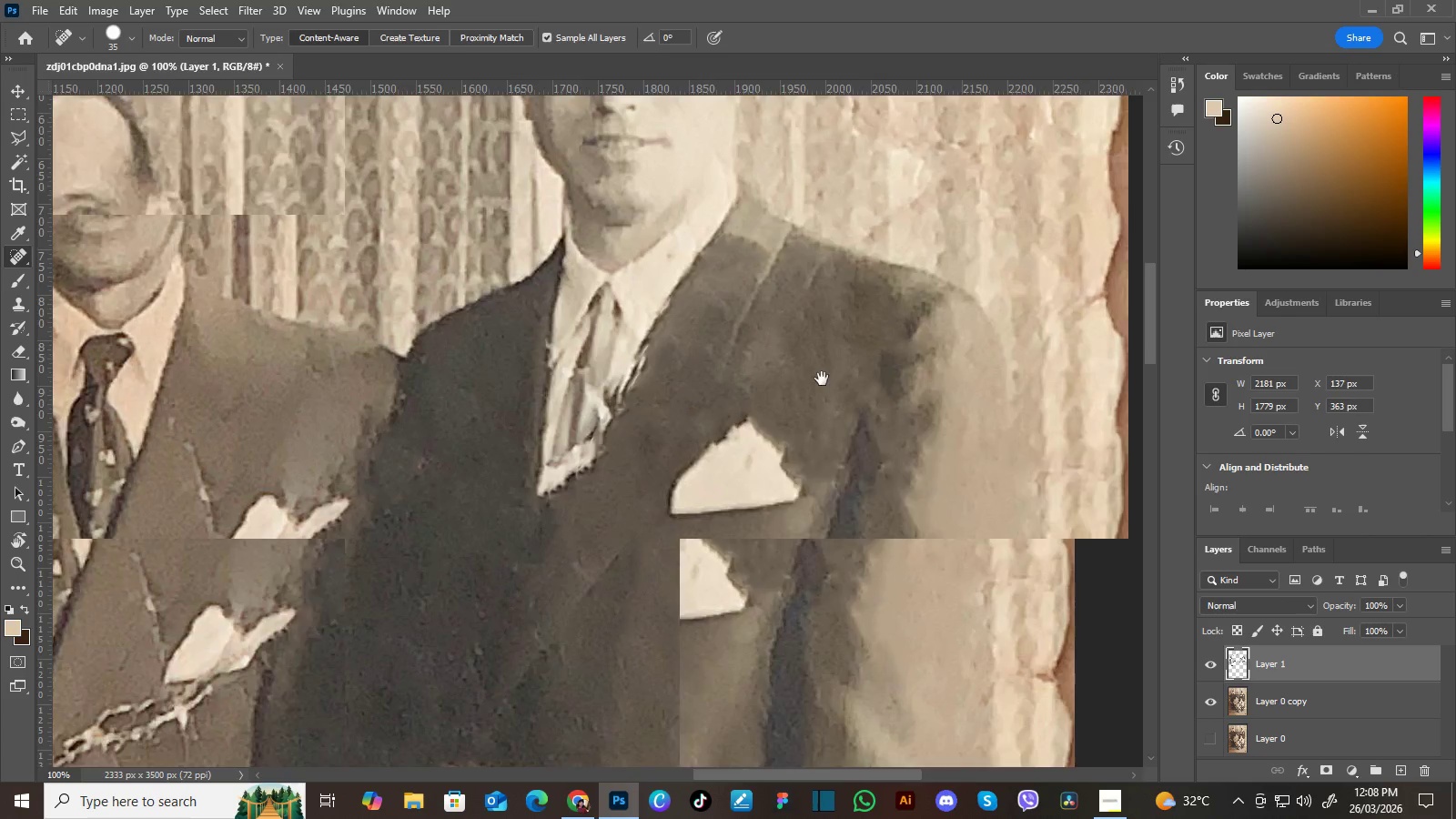 
left_click_drag(start_coordinate=[798, 420], to_coordinate=[891, 300])
 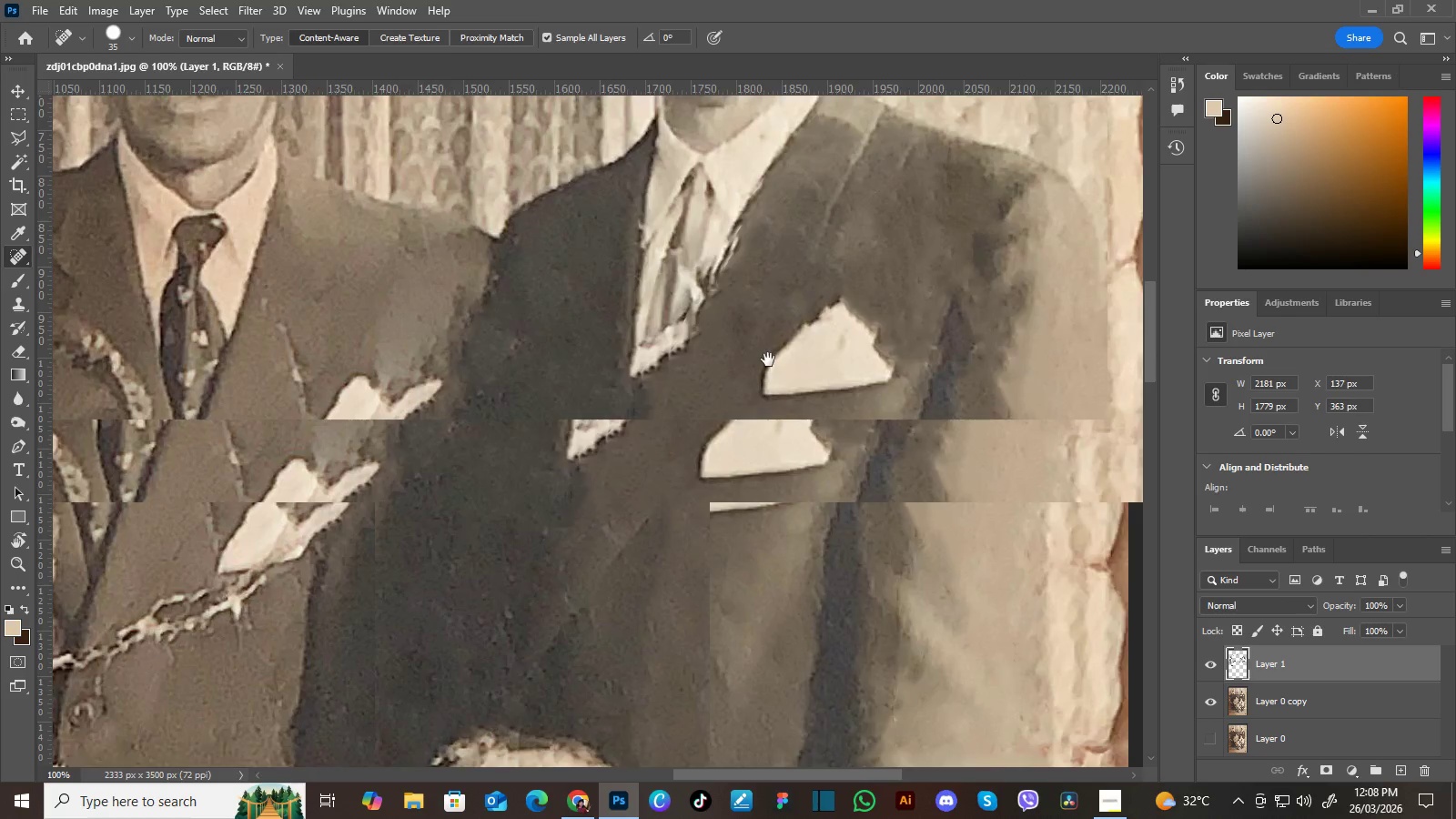 
hold_key(key=Space, duration=1.53)
 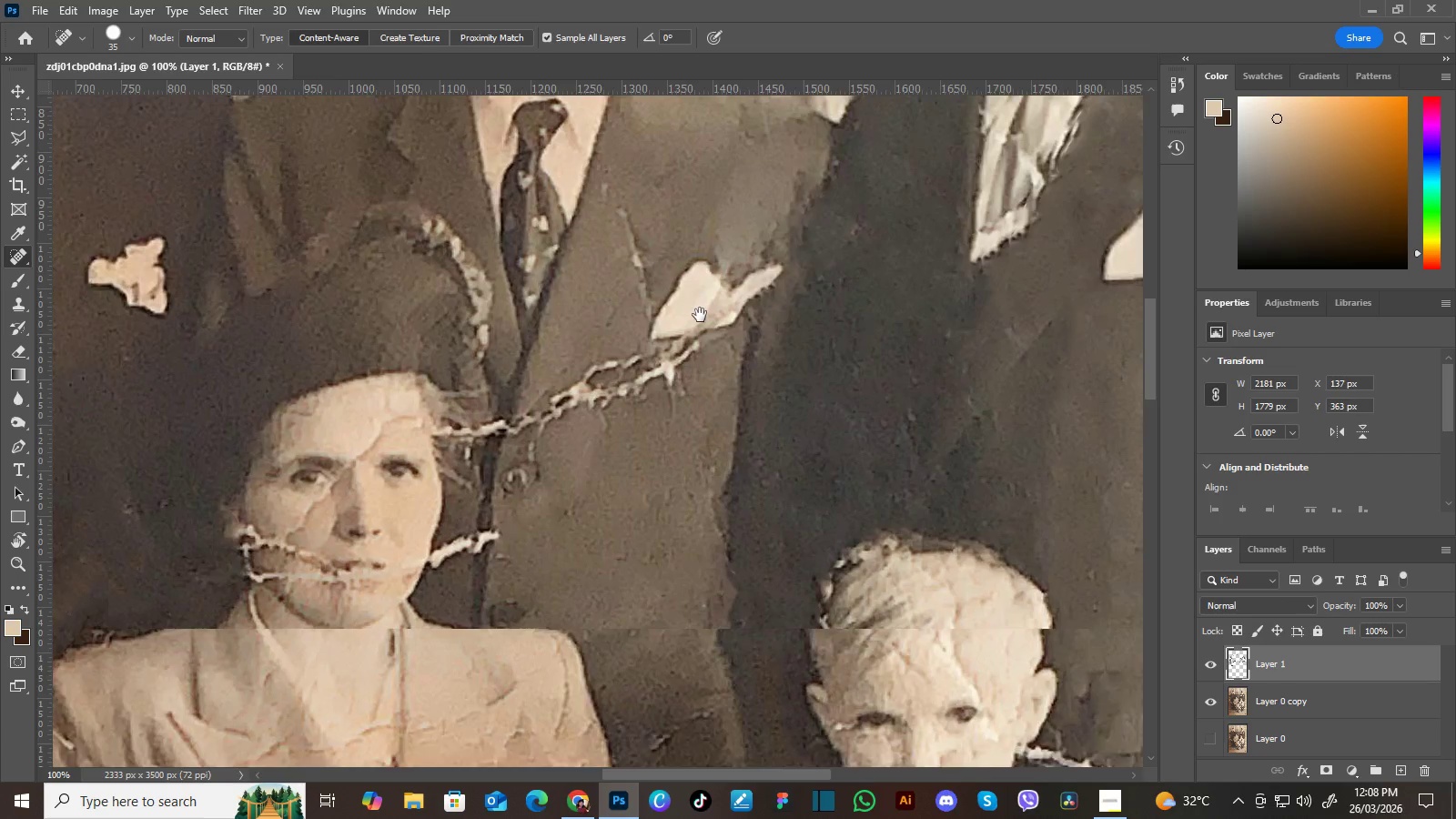 
left_click_drag(start_coordinate=[567, 420], to_coordinate=[739, 354])
 